 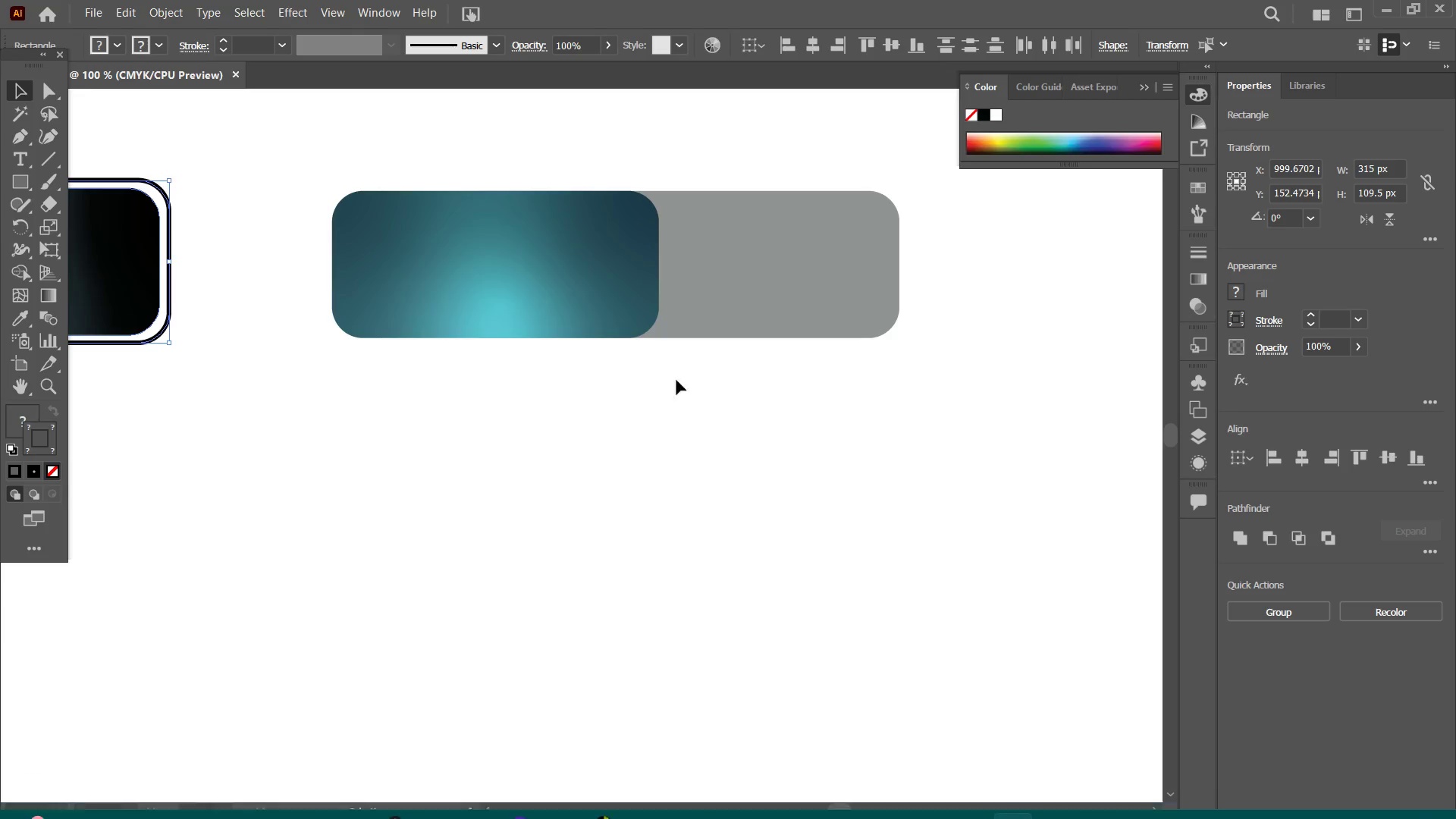 
key(Control+V)
 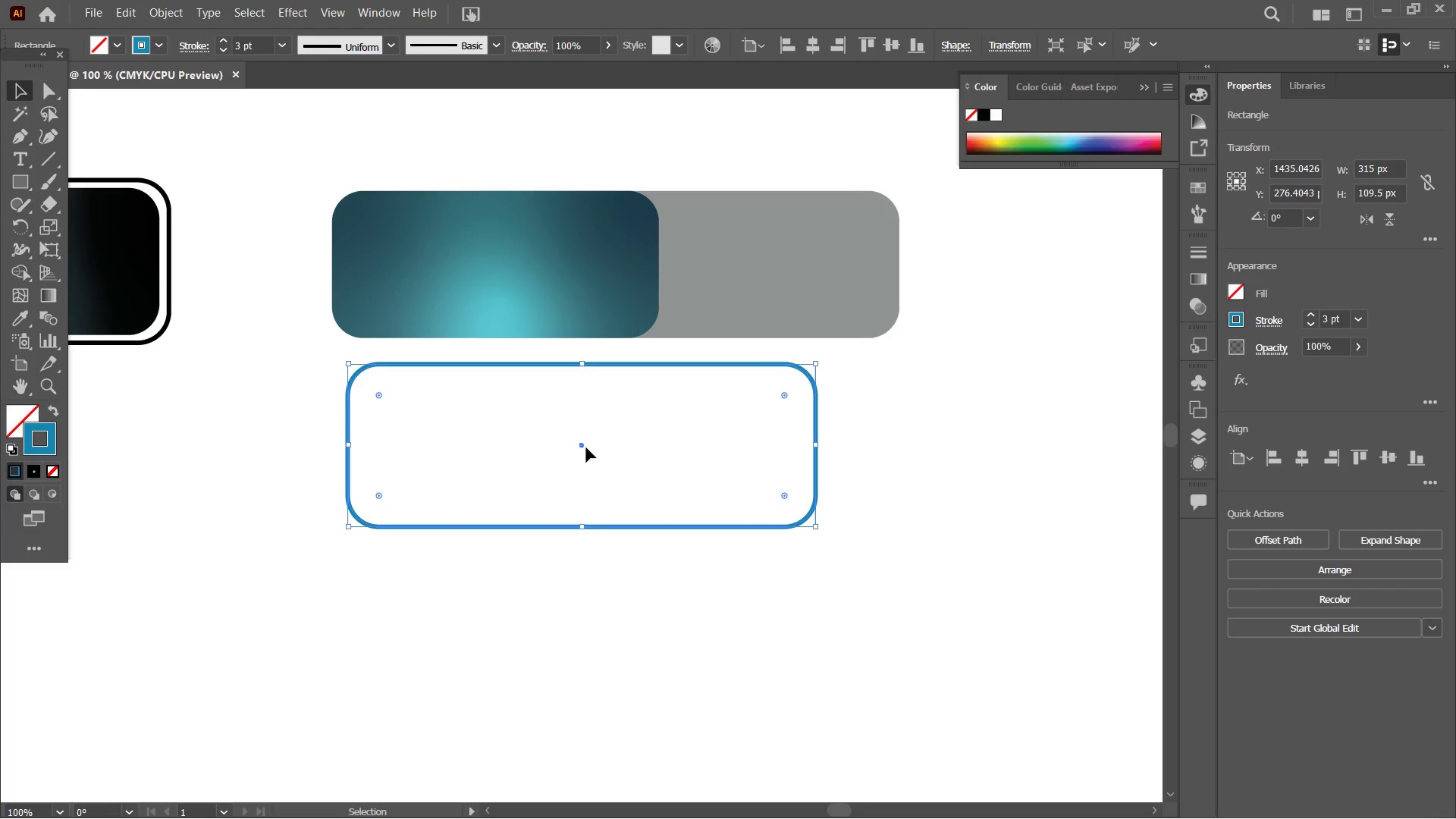 
left_click_drag(start_coordinate=[582, 446], to_coordinate=[560, 263])
 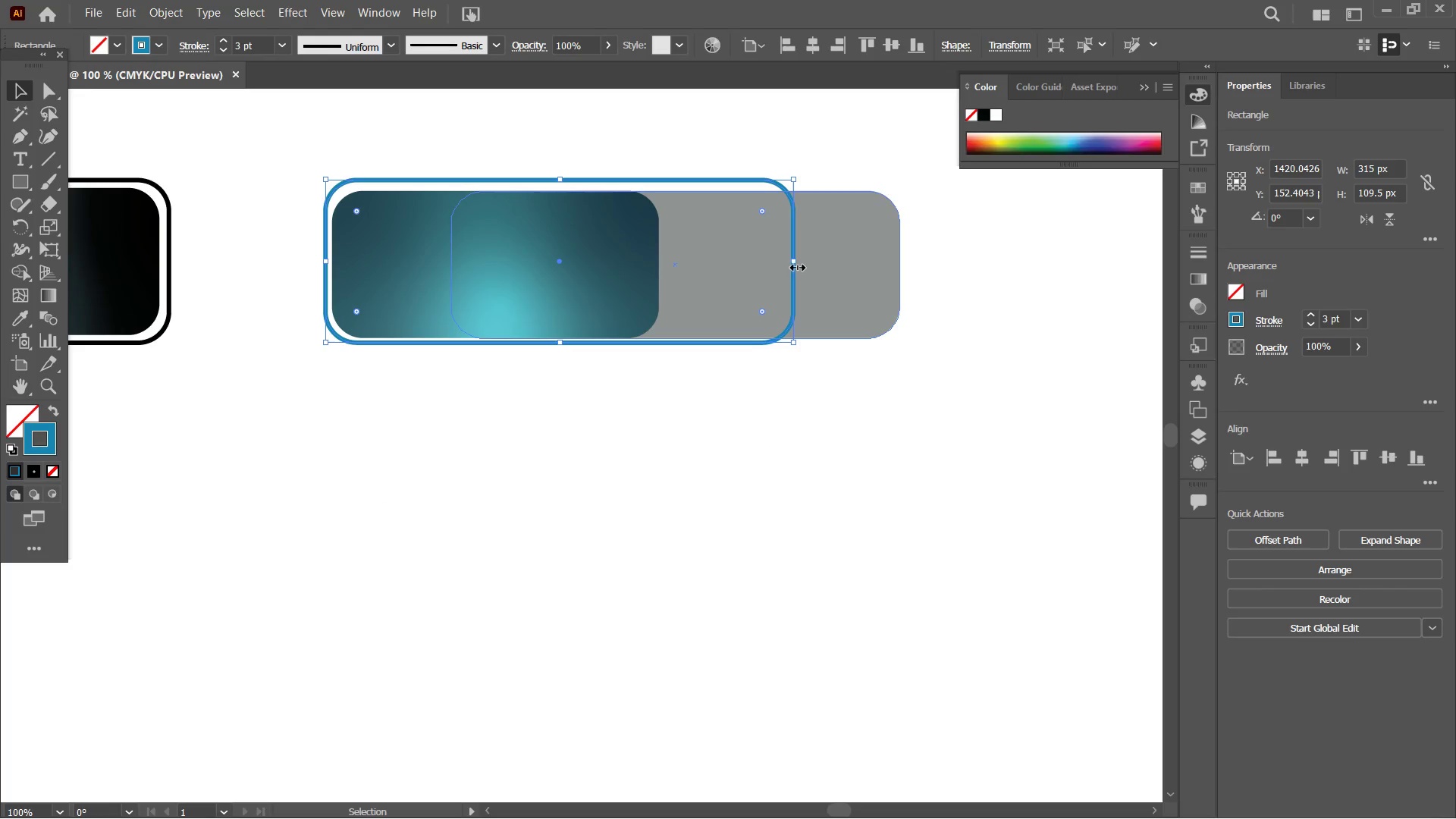 
left_click_drag(start_coordinate=[795, 265], to_coordinate=[911, 276])
 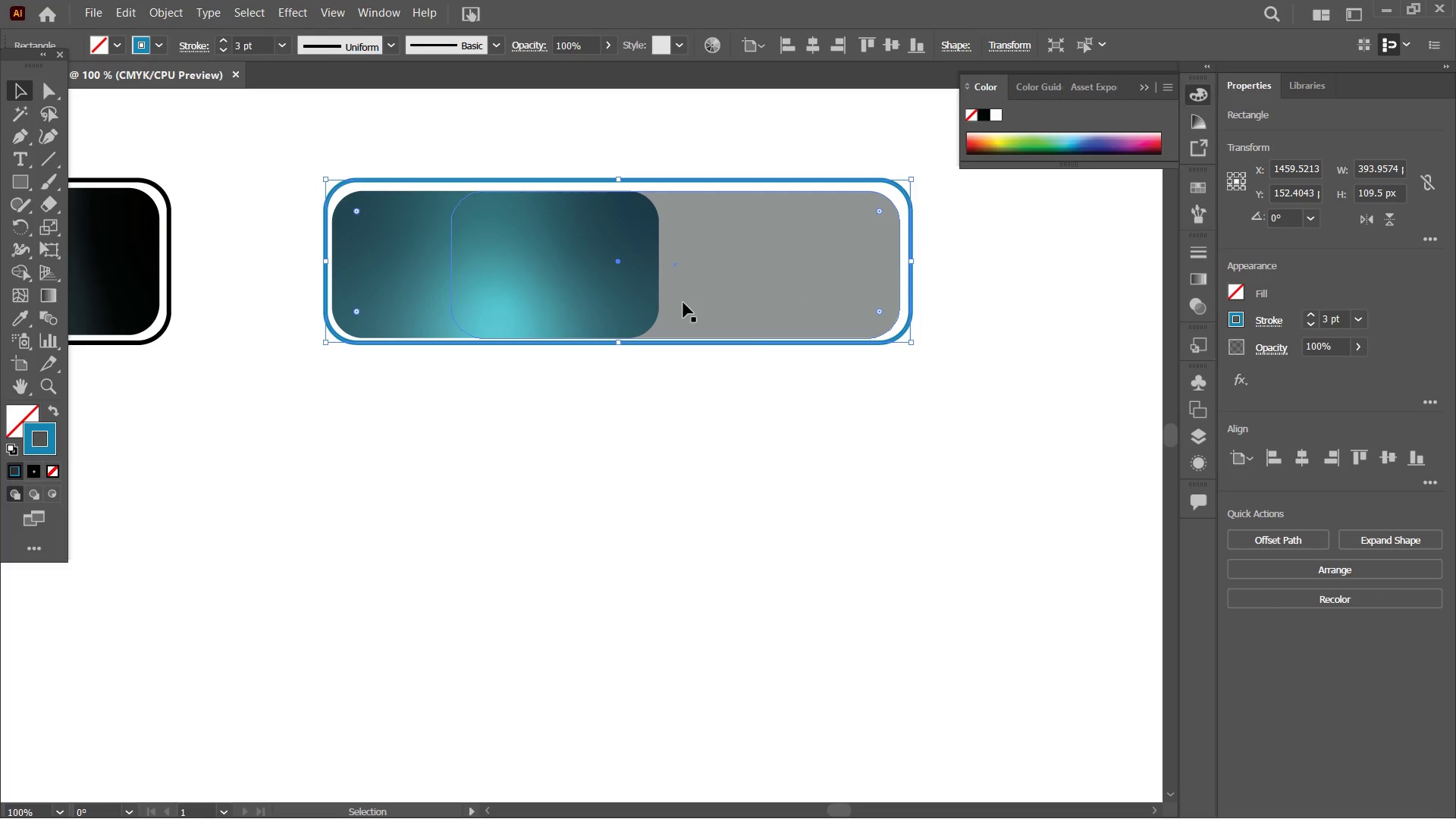 
left_click([623, 302])
 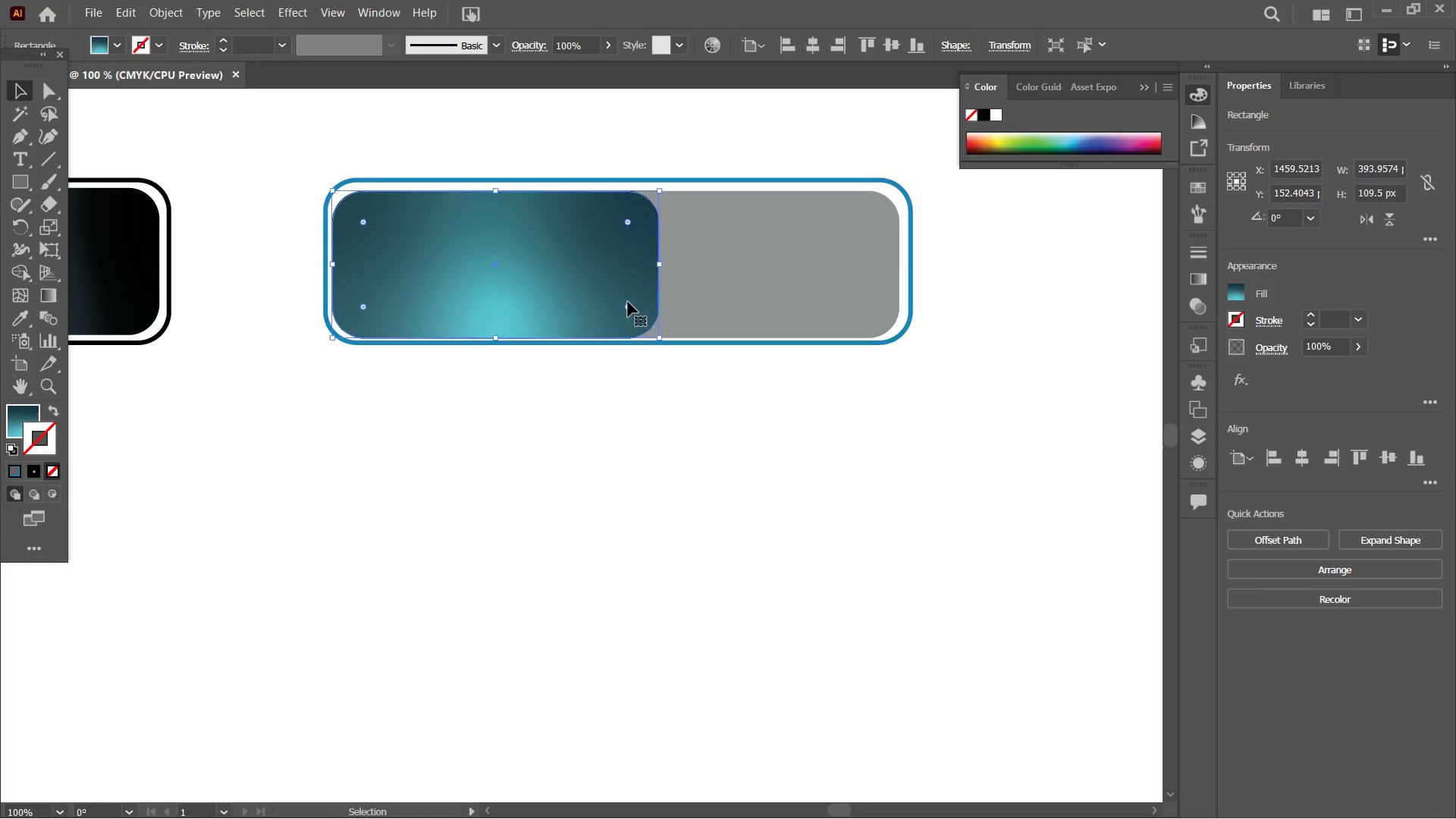 
hold_key(key=ShiftLeft, duration=0.61)
double_click([726, 304])
 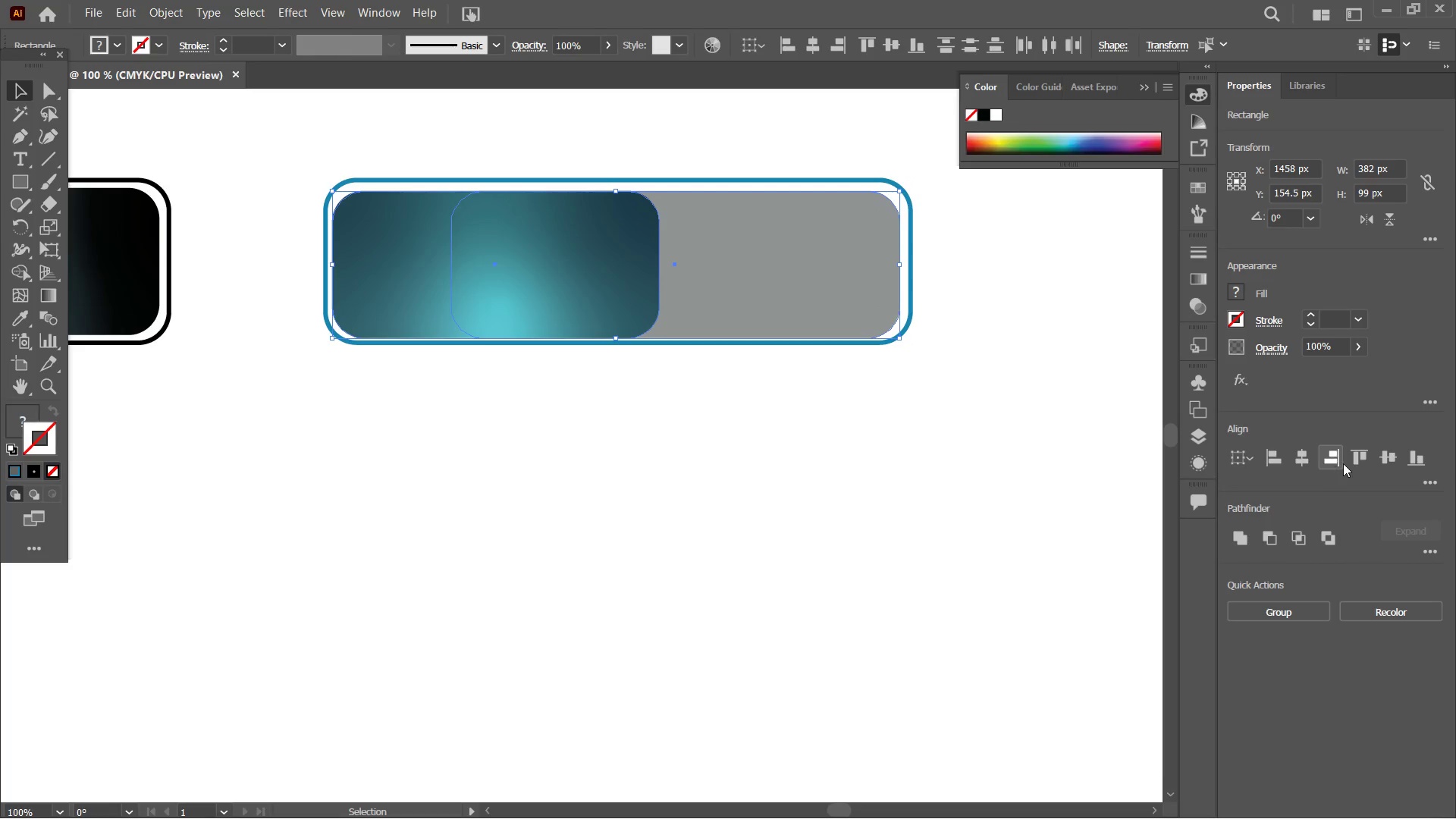 
left_click([1386, 462])
 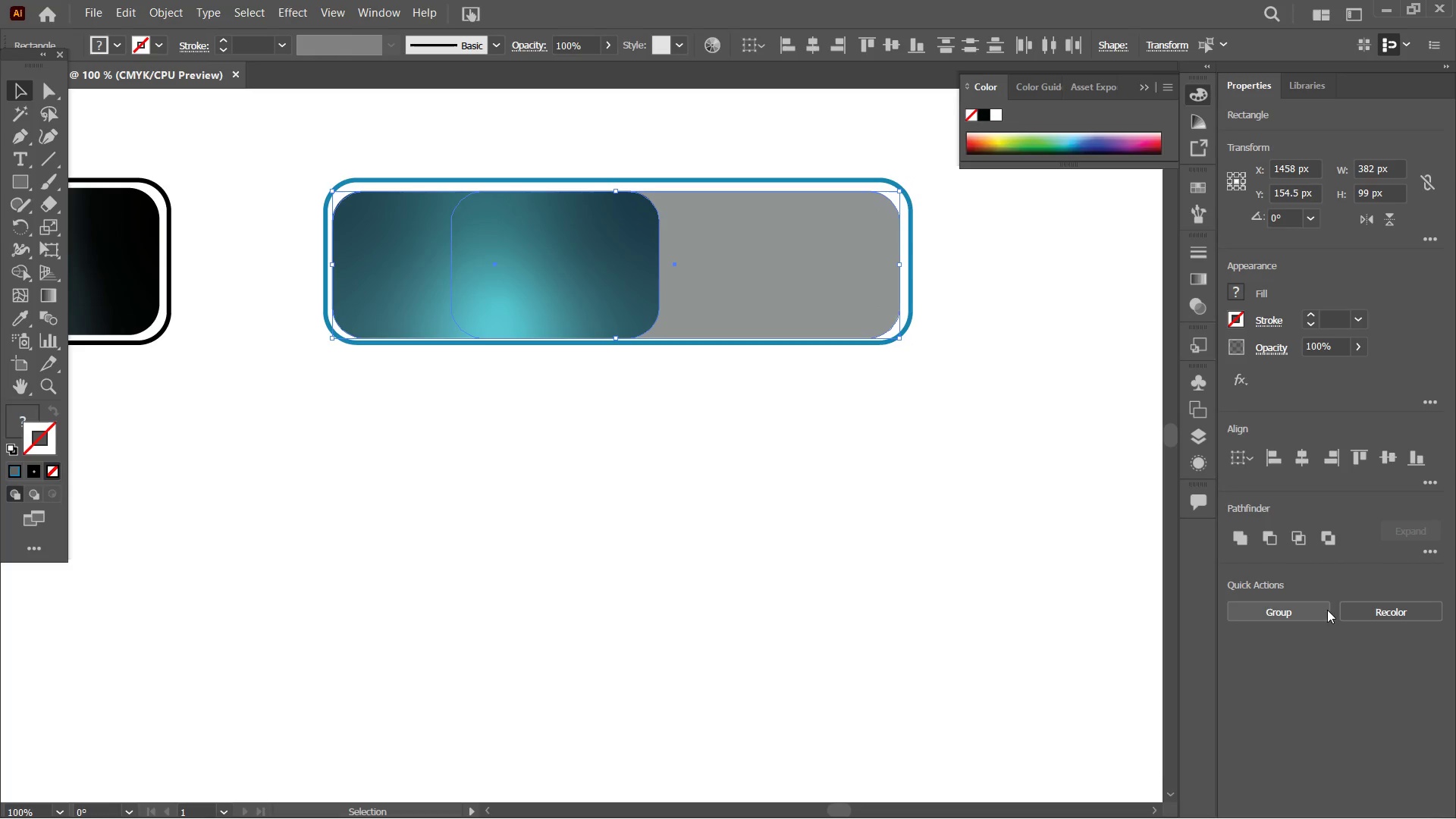 
left_click([1310, 610])
 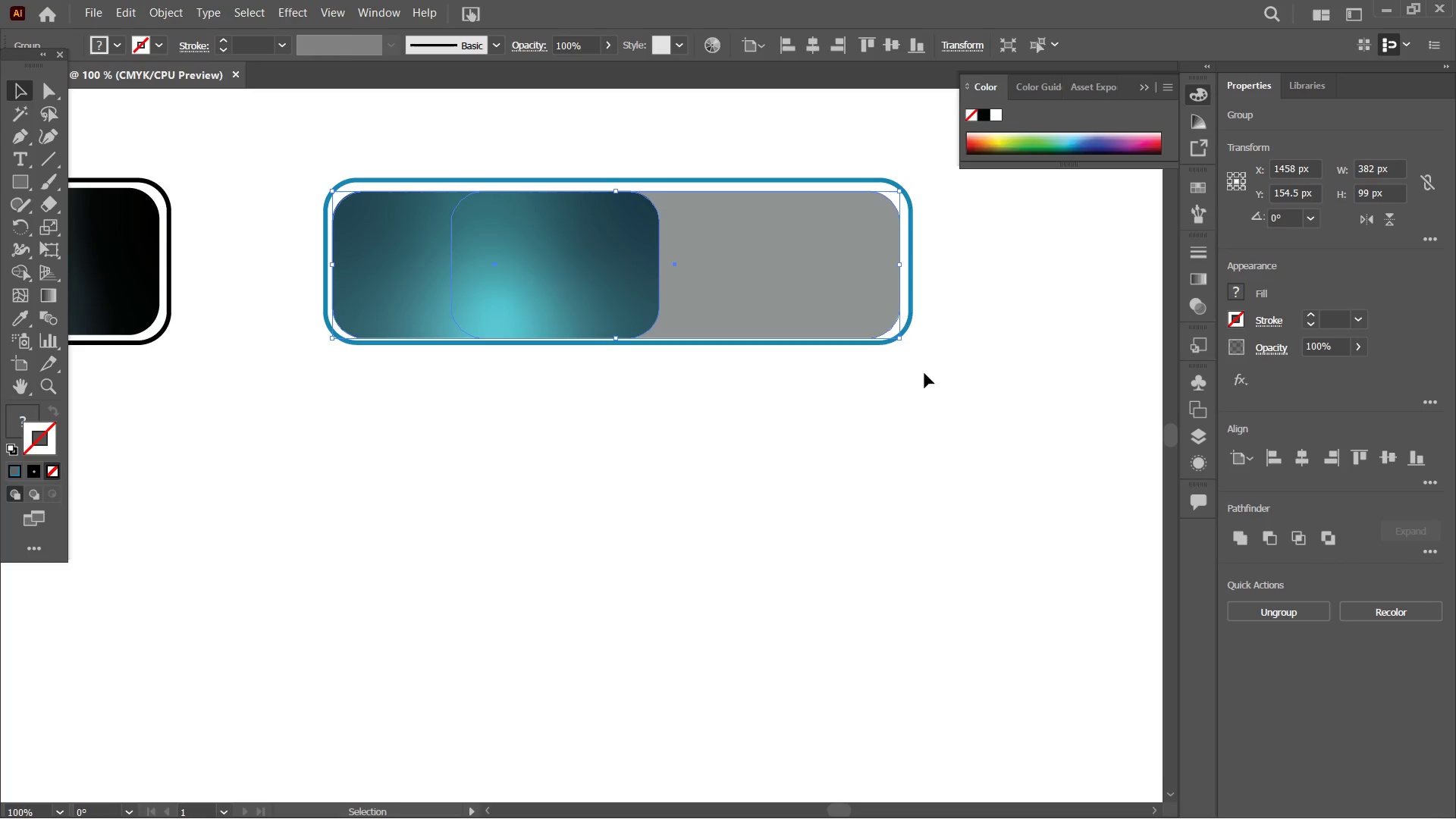 
hold_key(key=ShiftLeft, duration=1.48)
left_click([911, 325])
 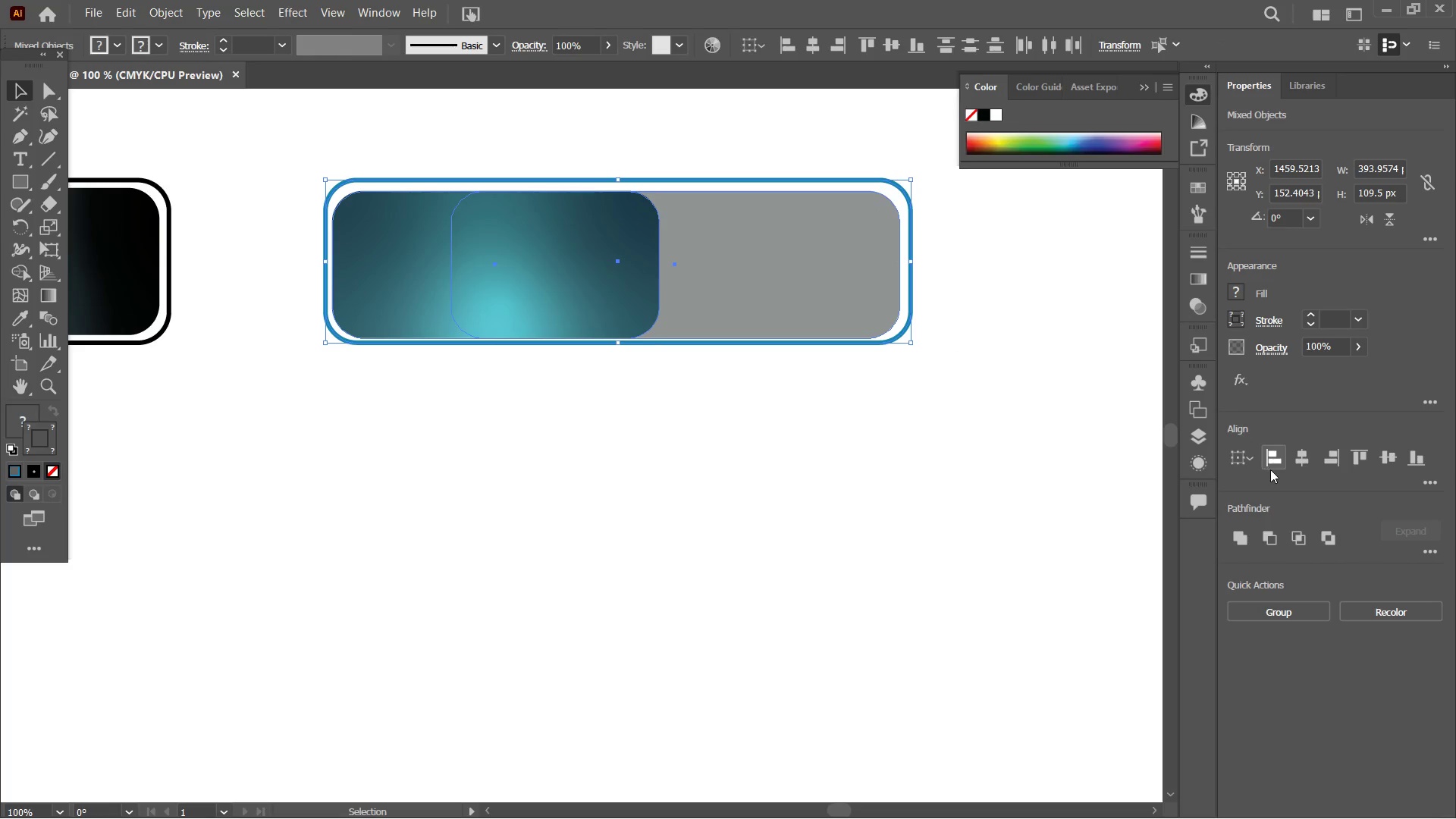 
left_click([1299, 463])
 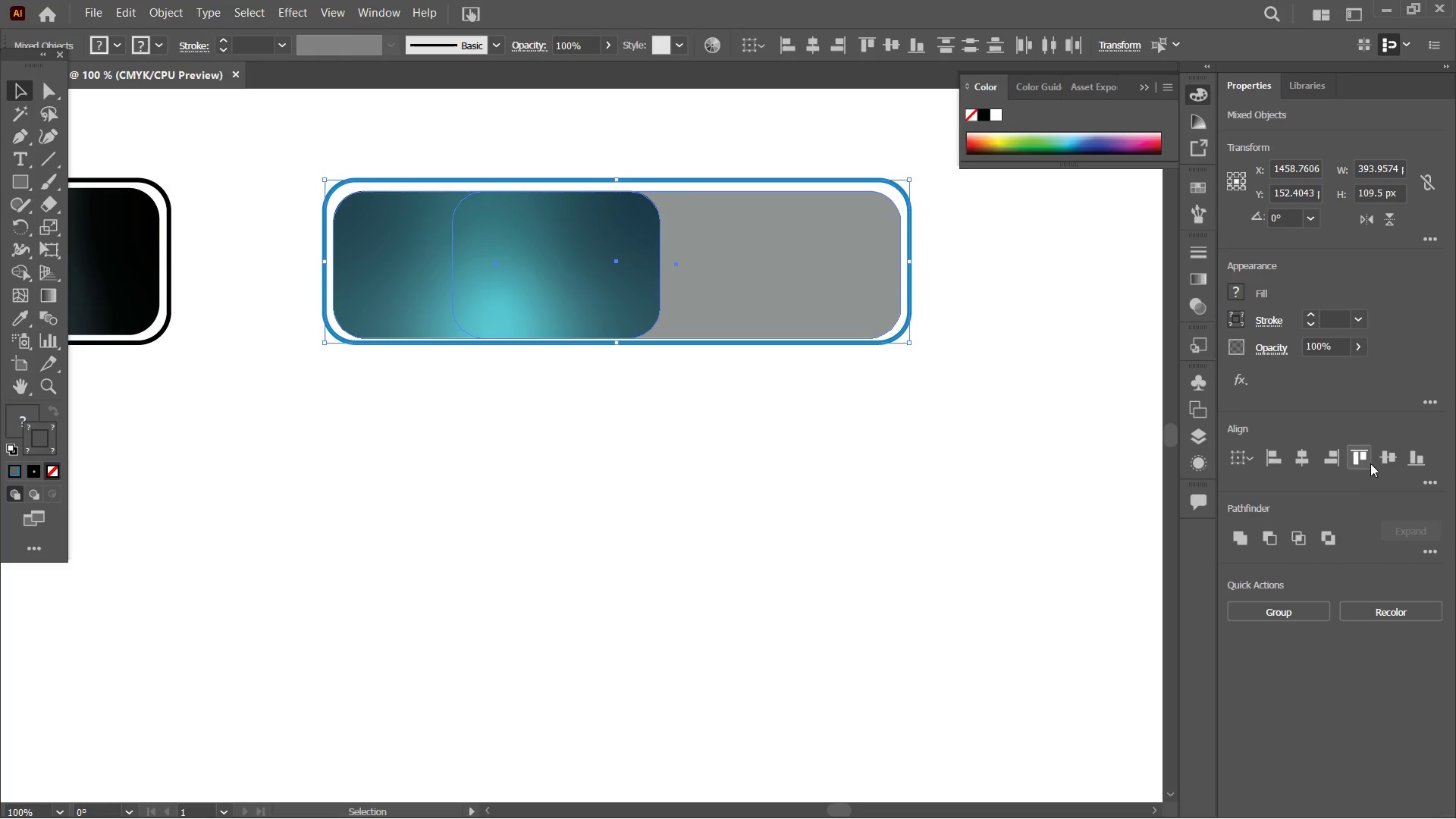 
left_click([1387, 462])
 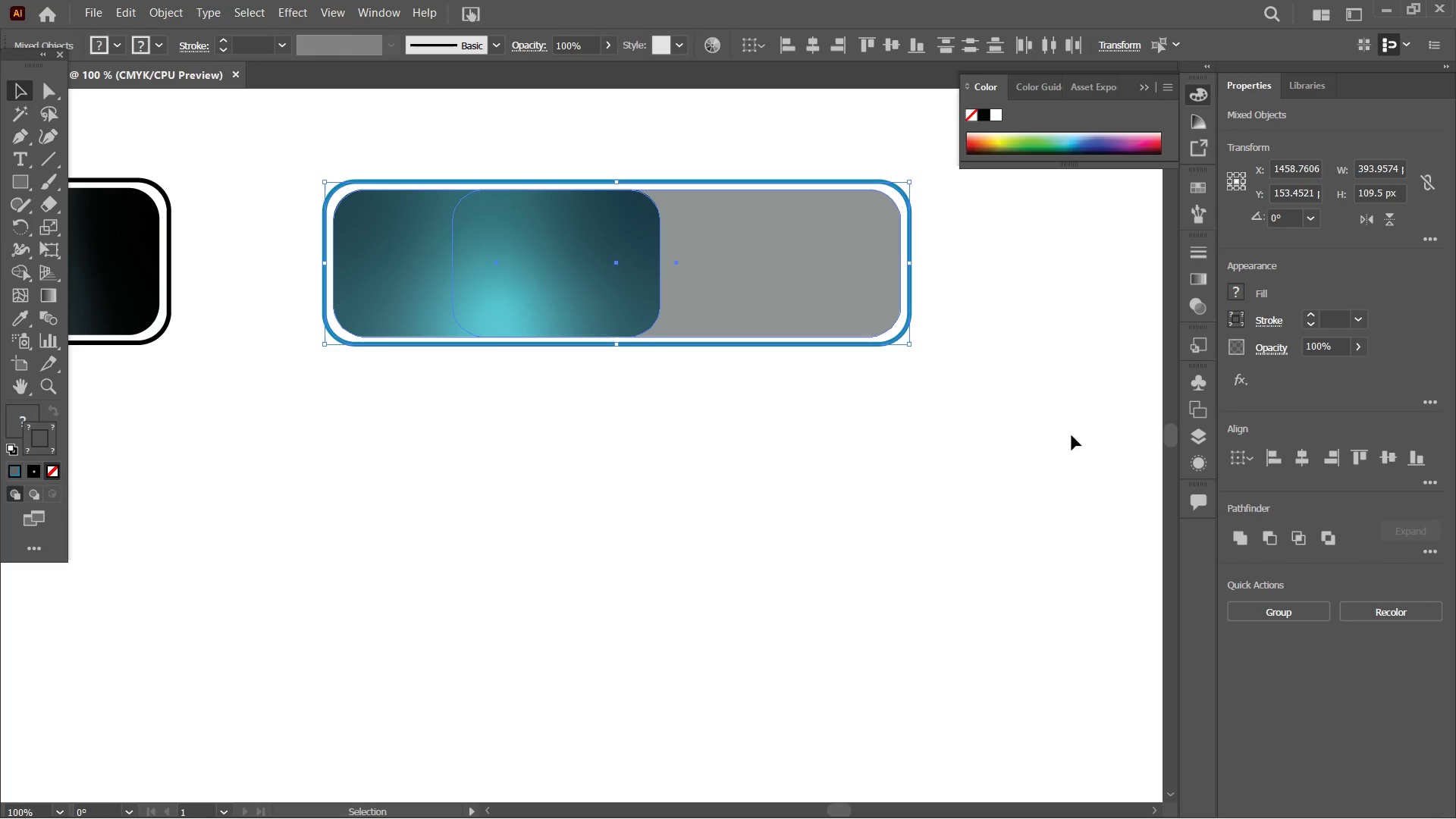 
left_click([637, 435])
 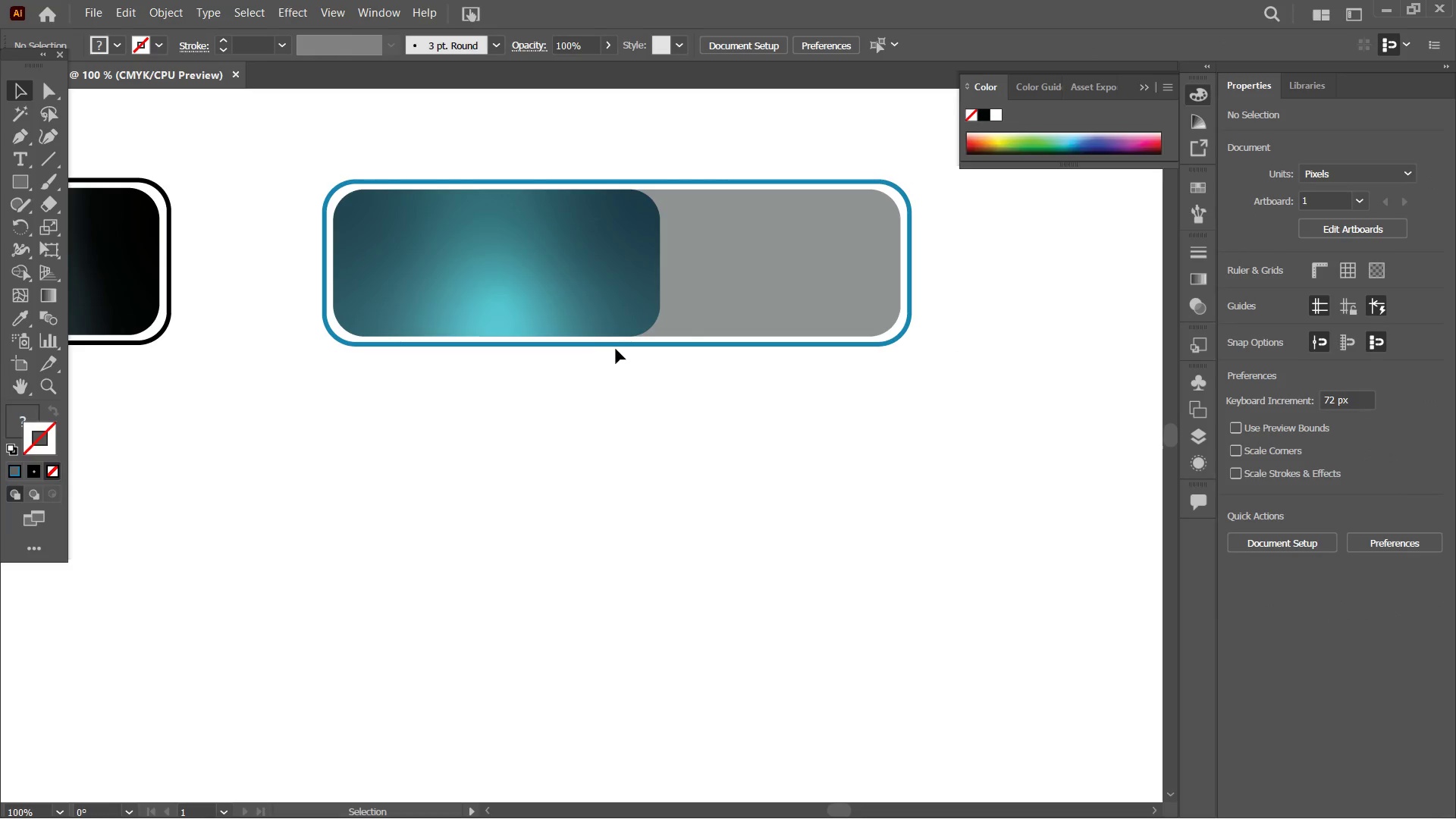 
left_click([619, 344])
 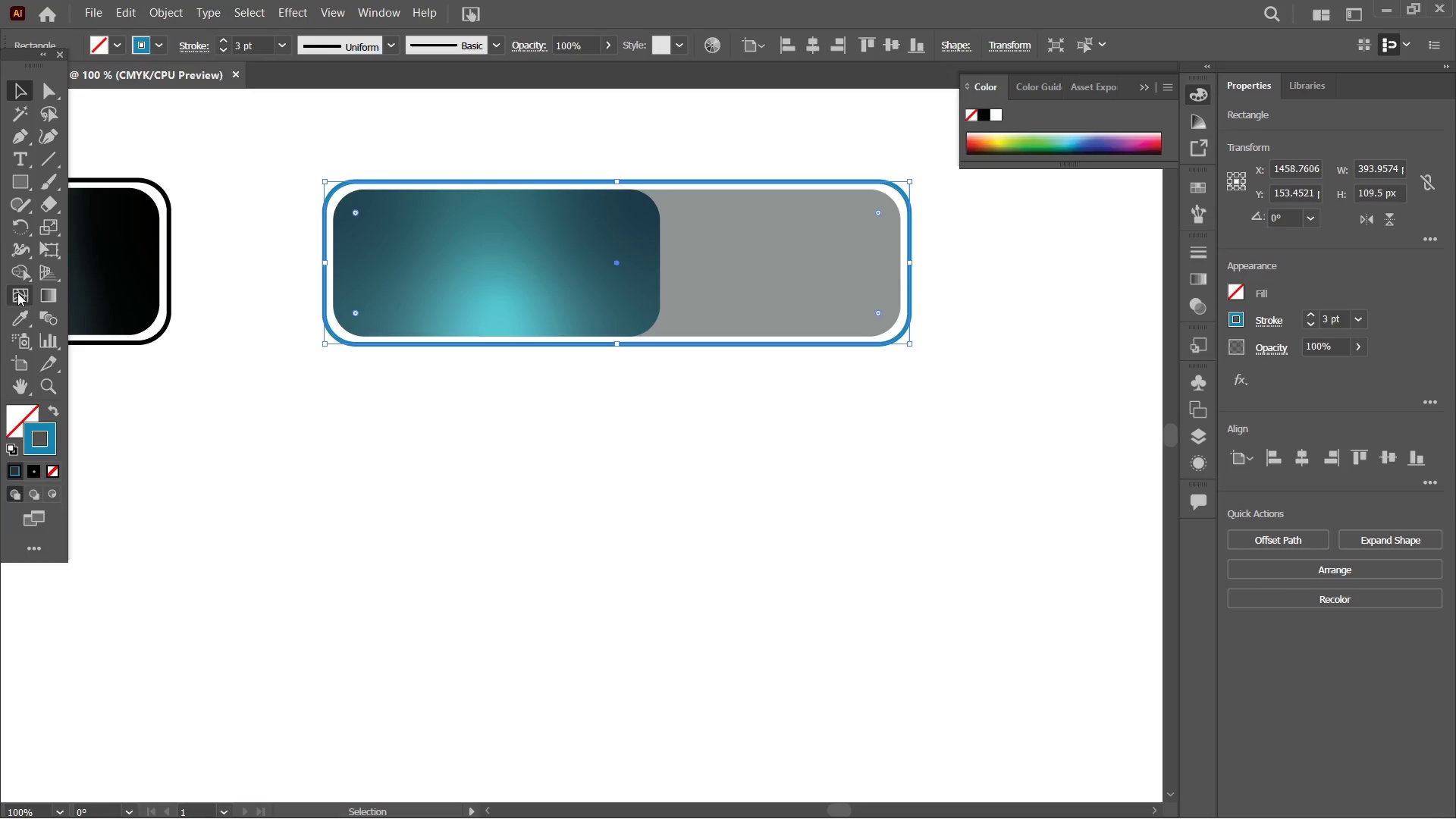 
left_click([11, 318])
 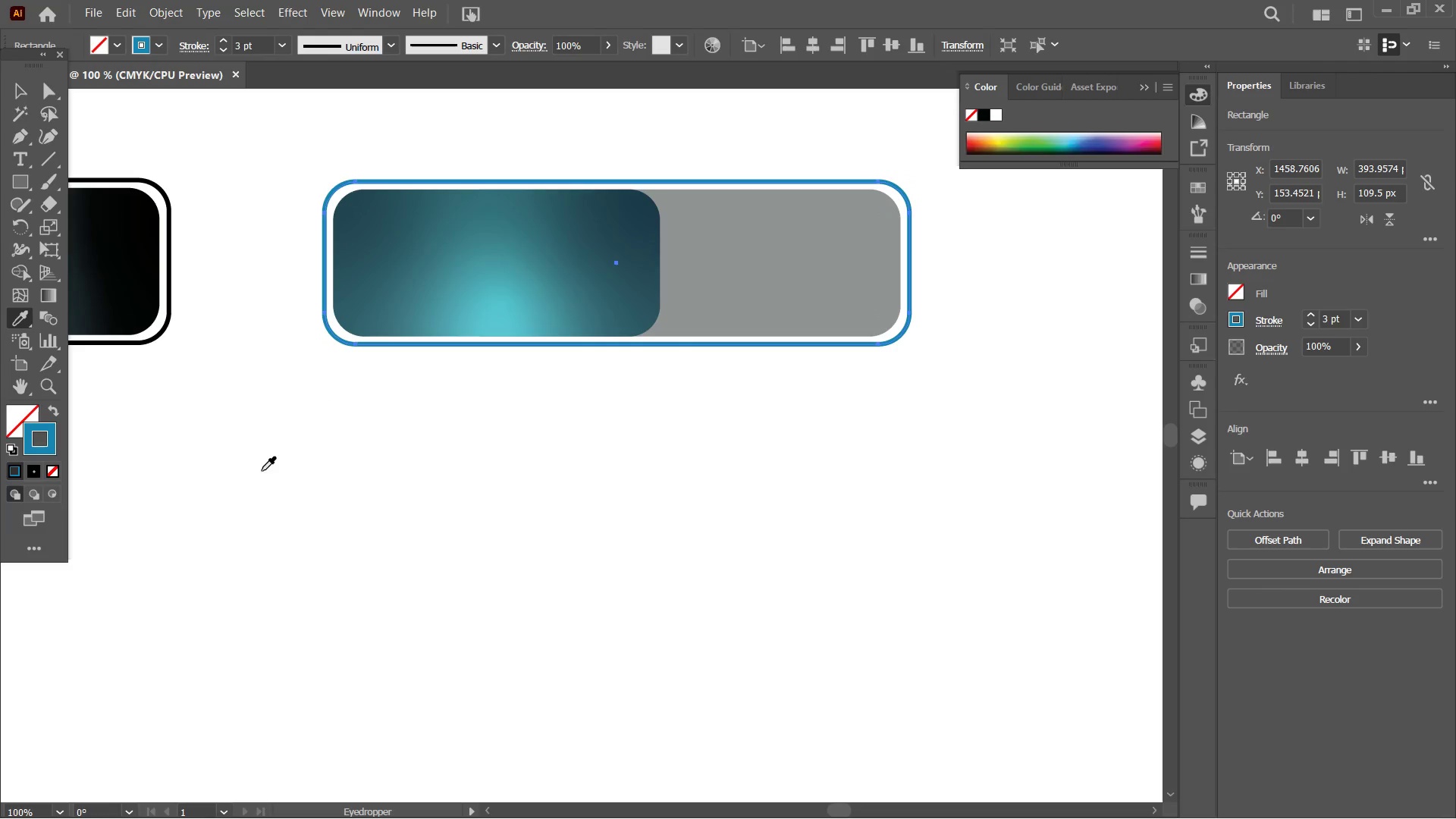 
hold_key(key=Space, duration=1.5)
 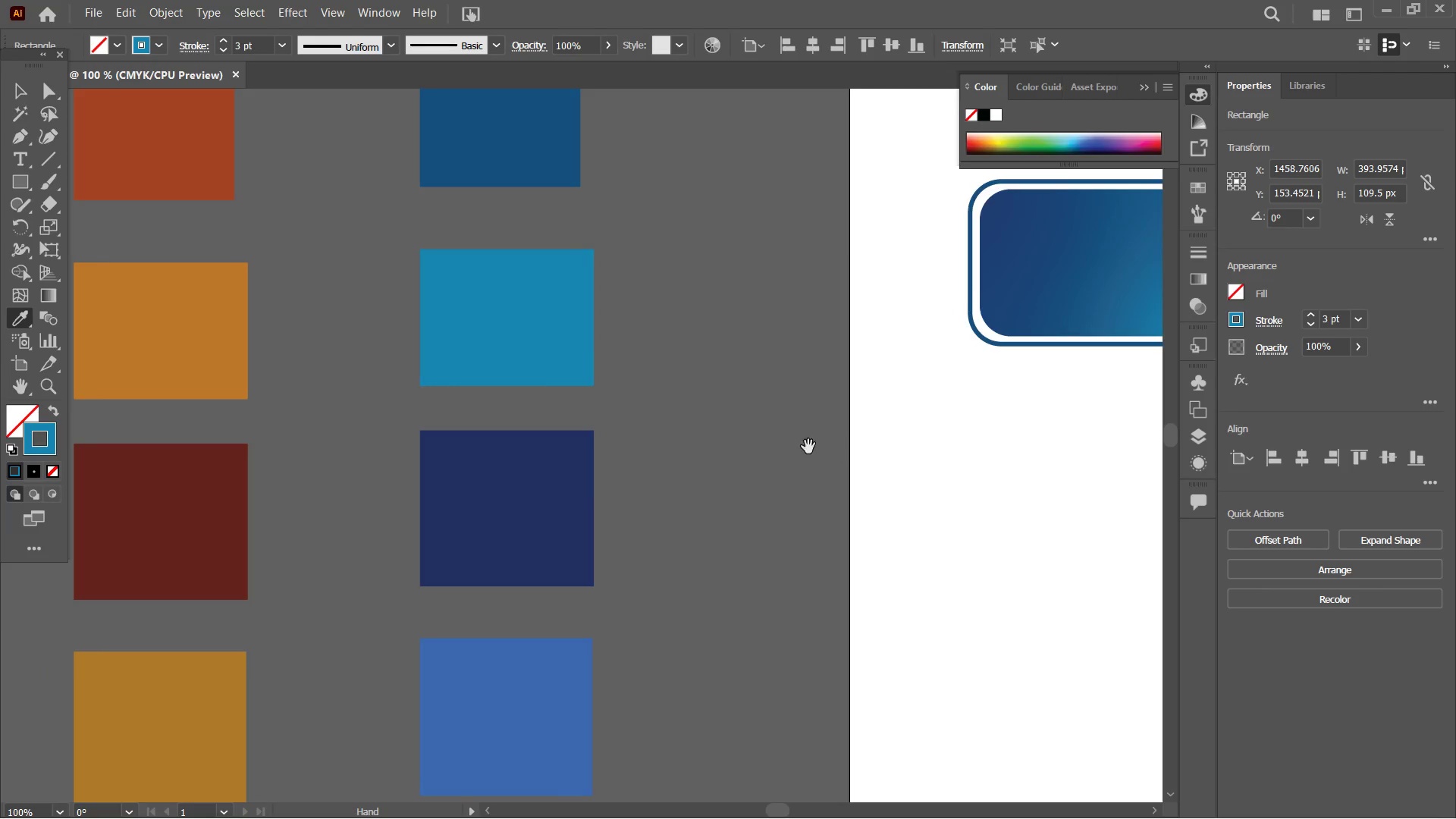 
left_click_drag(start_coordinate=[206, 453], to_coordinate=[785, 470])
 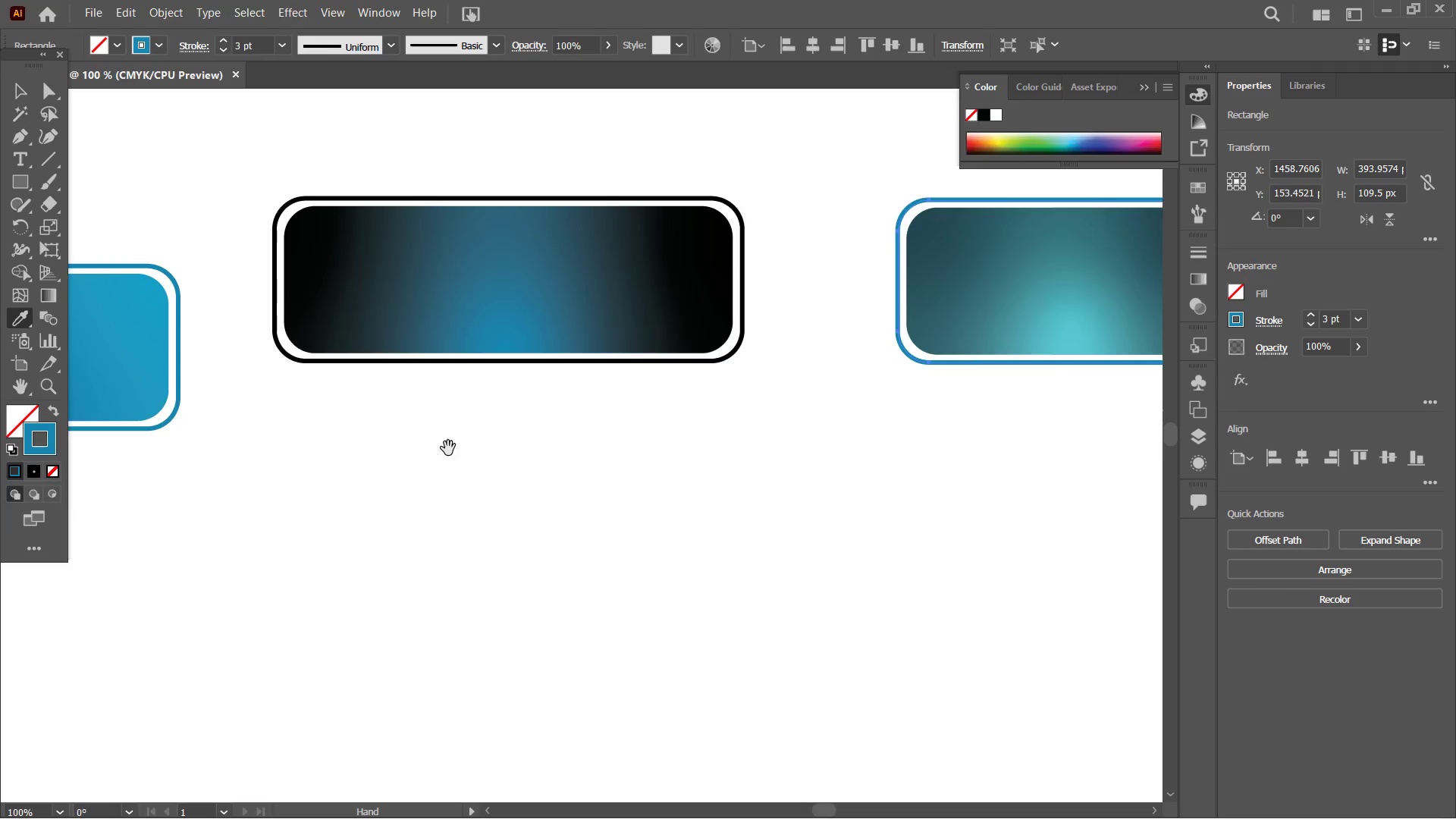 
left_click_drag(start_coordinate=[420, 461], to_coordinate=[850, 449])
 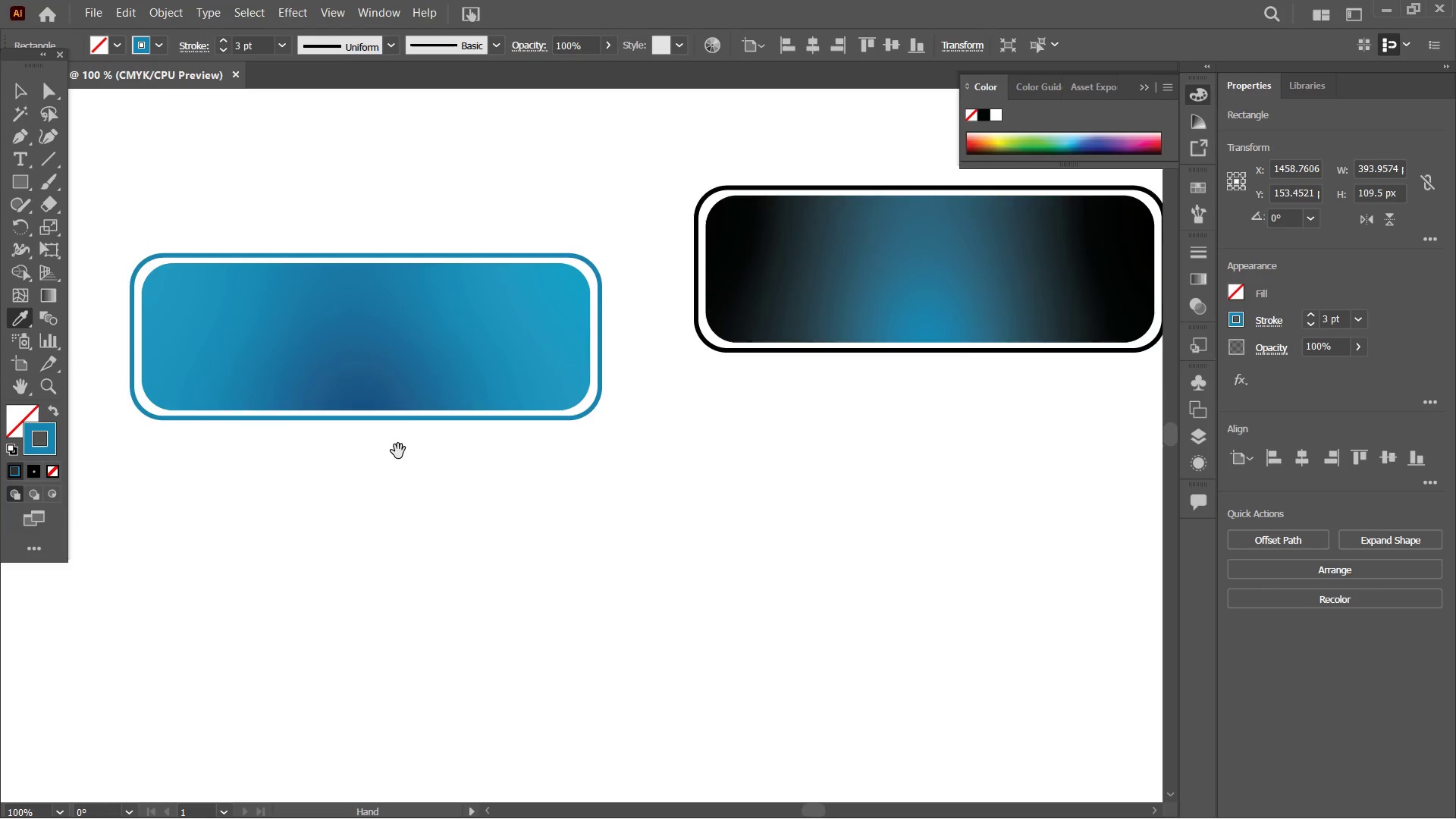 
left_click_drag(start_coordinate=[400, 452], to_coordinate=[897, 431])
 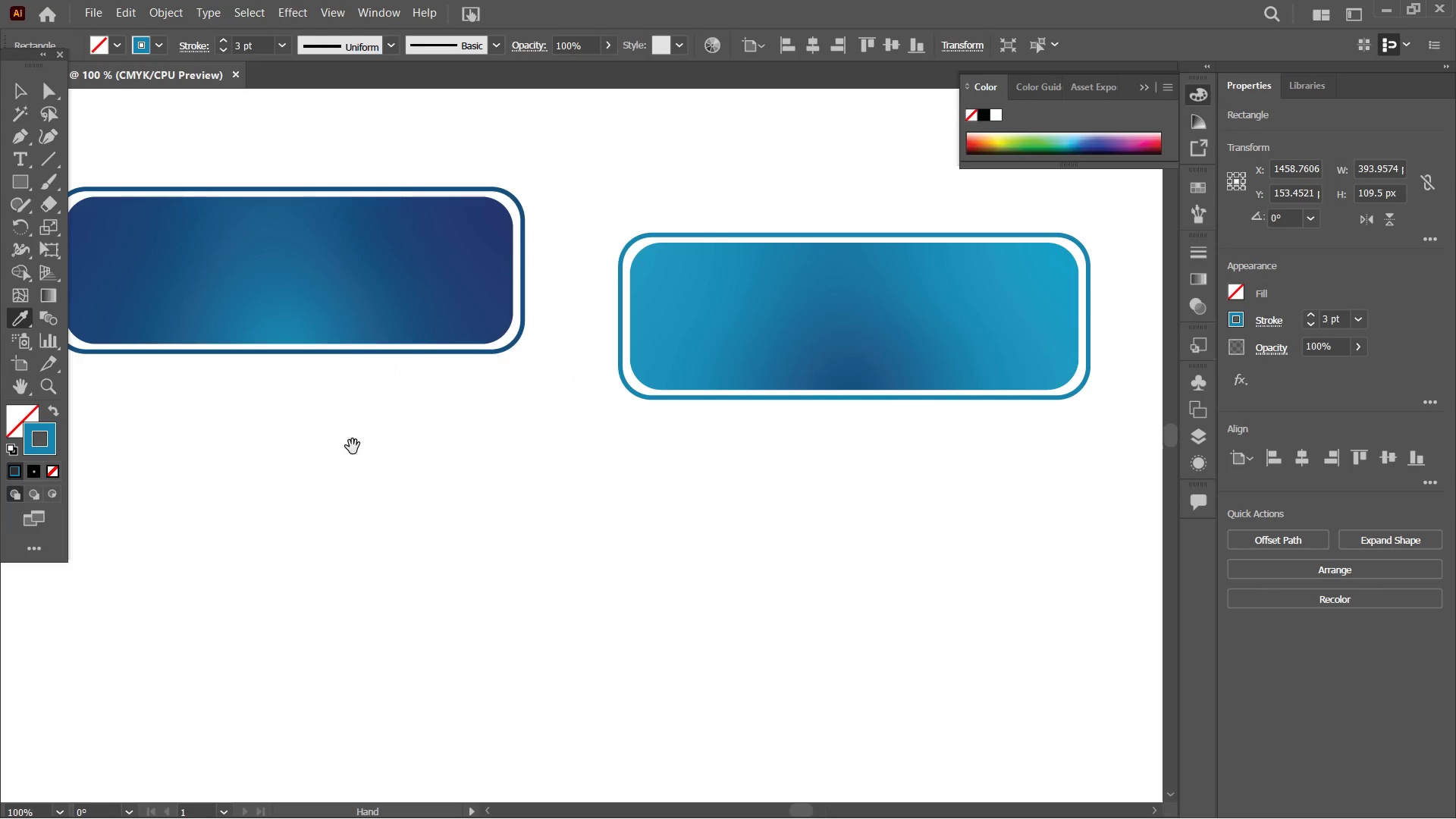 
left_click_drag(start_coordinate=[353, 447], to_coordinate=[868, 453])
 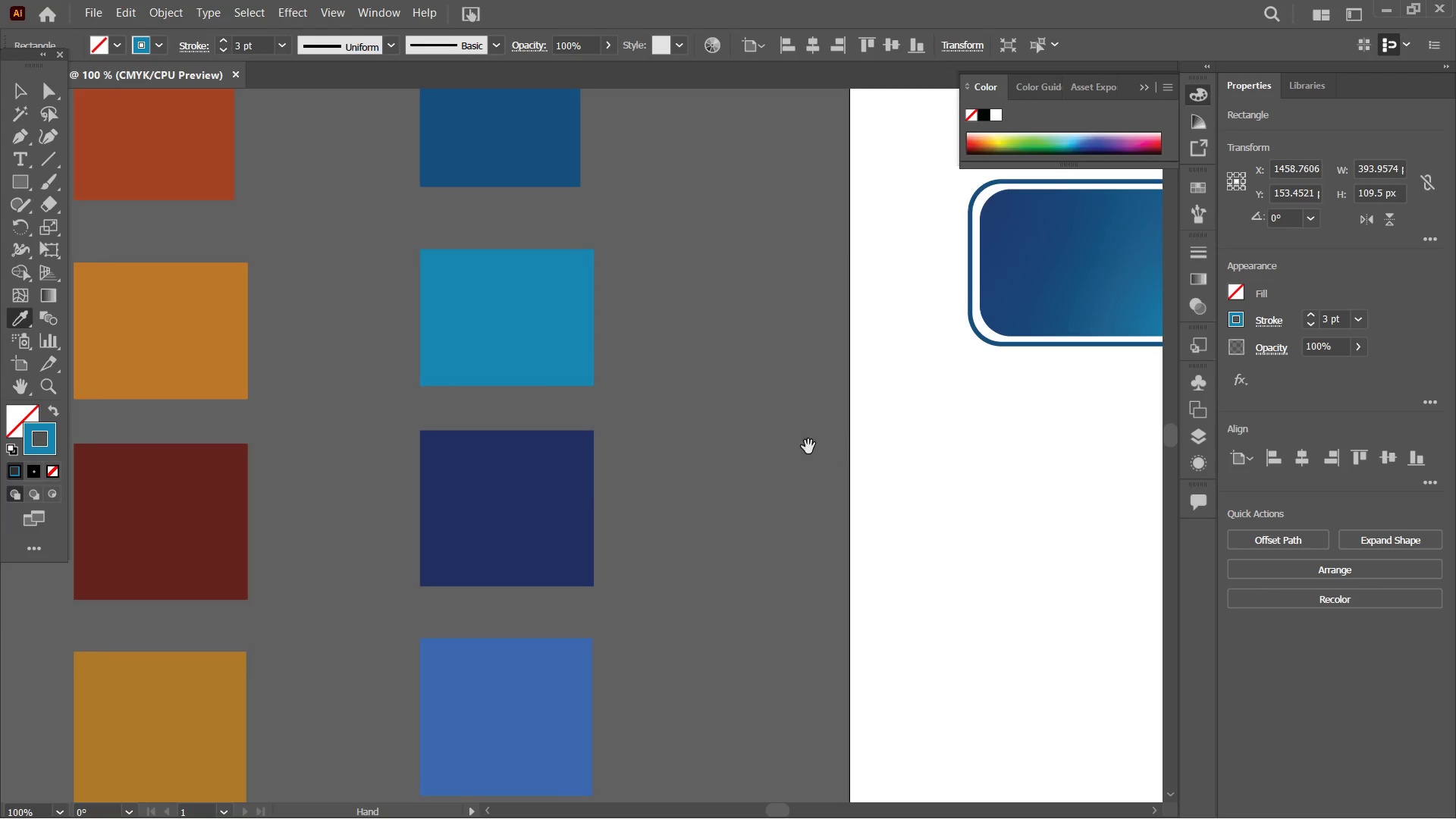 
hold_key(key=Space, duration=1.48)
 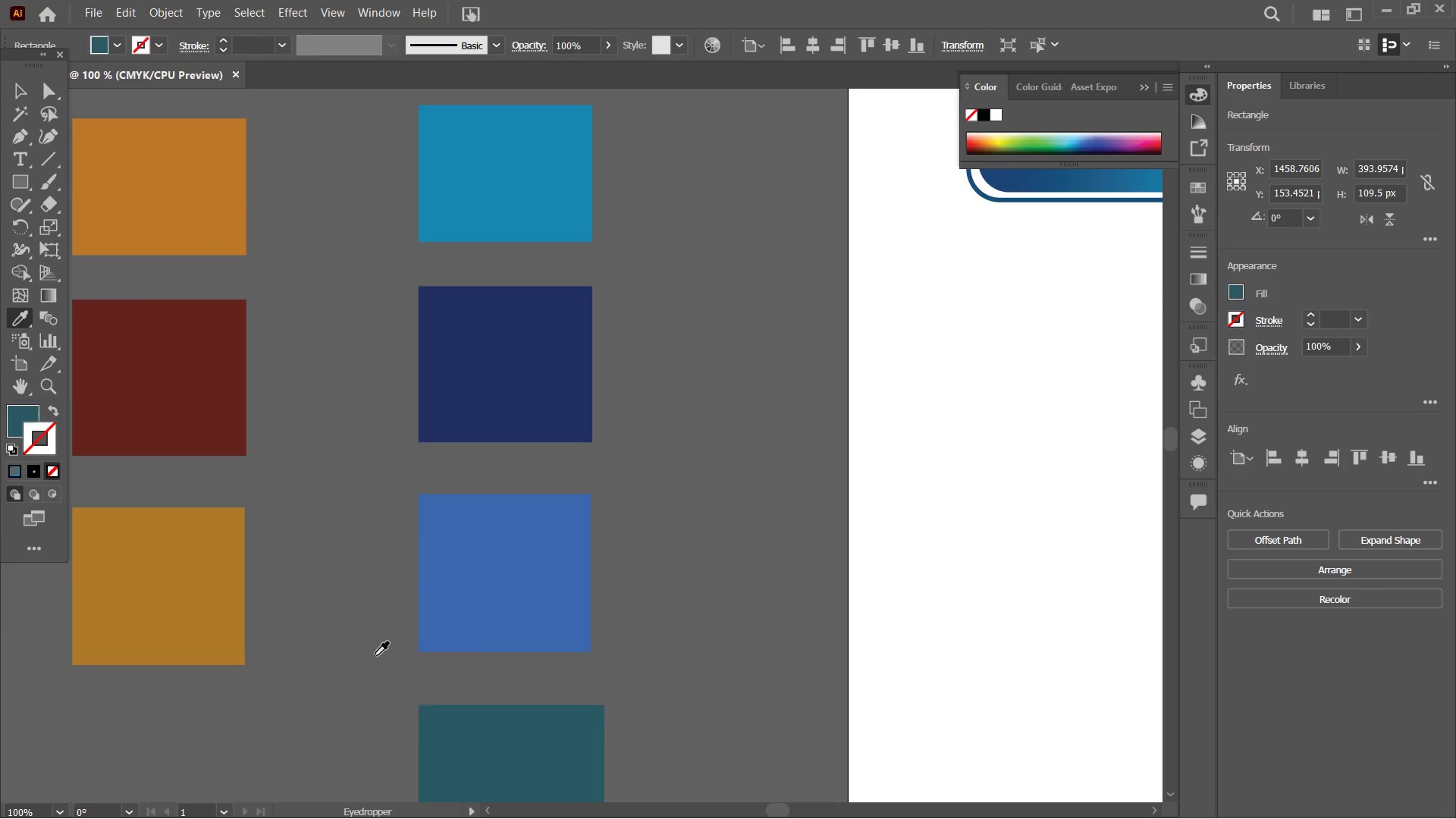 
left_click_drag(start_coordinate=[431, 467], to_coordinate=[835, 453])
 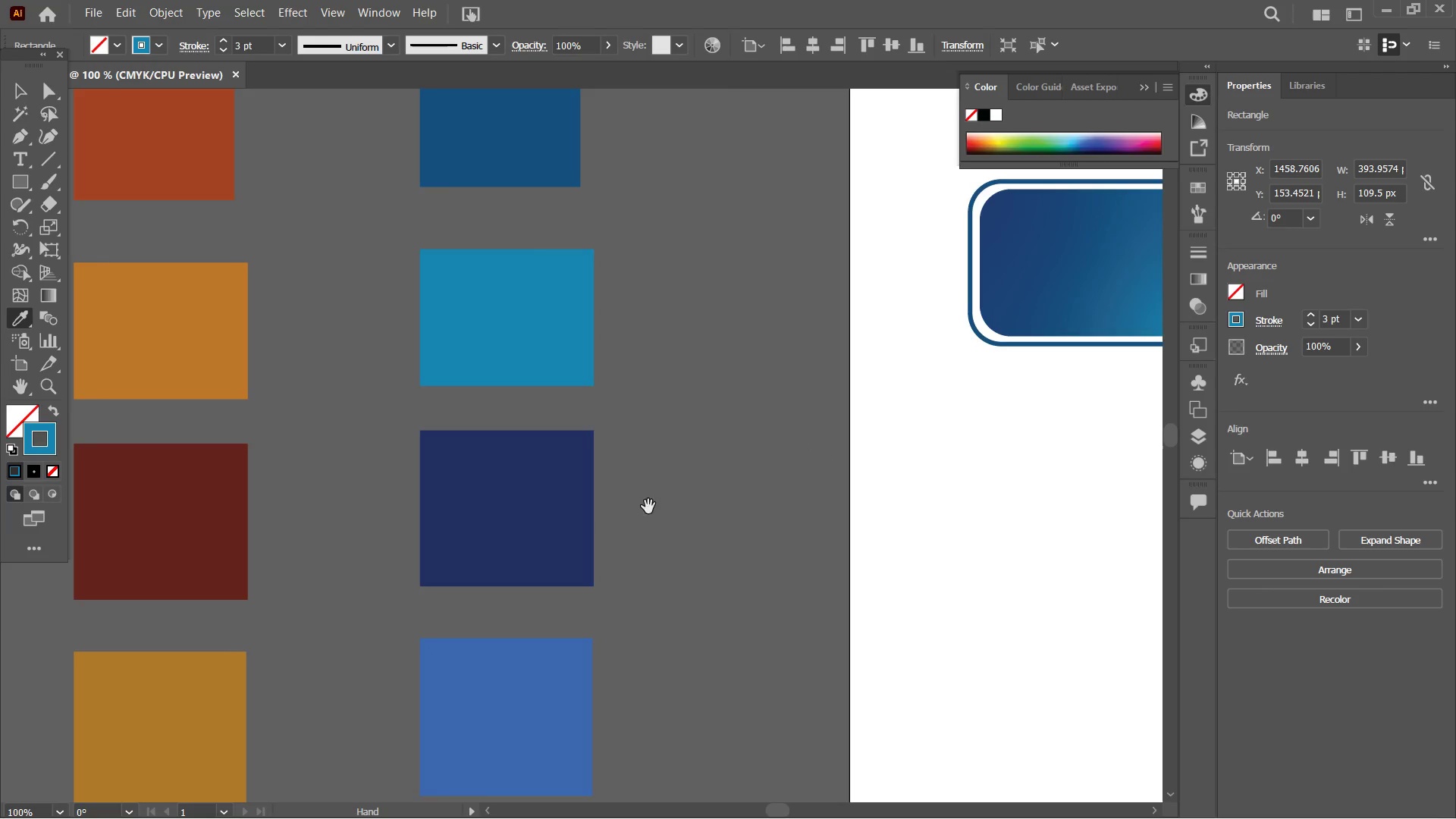 
left_click_drag(start_coordinate=[657, 575], to_coordinate=[655, 430])
 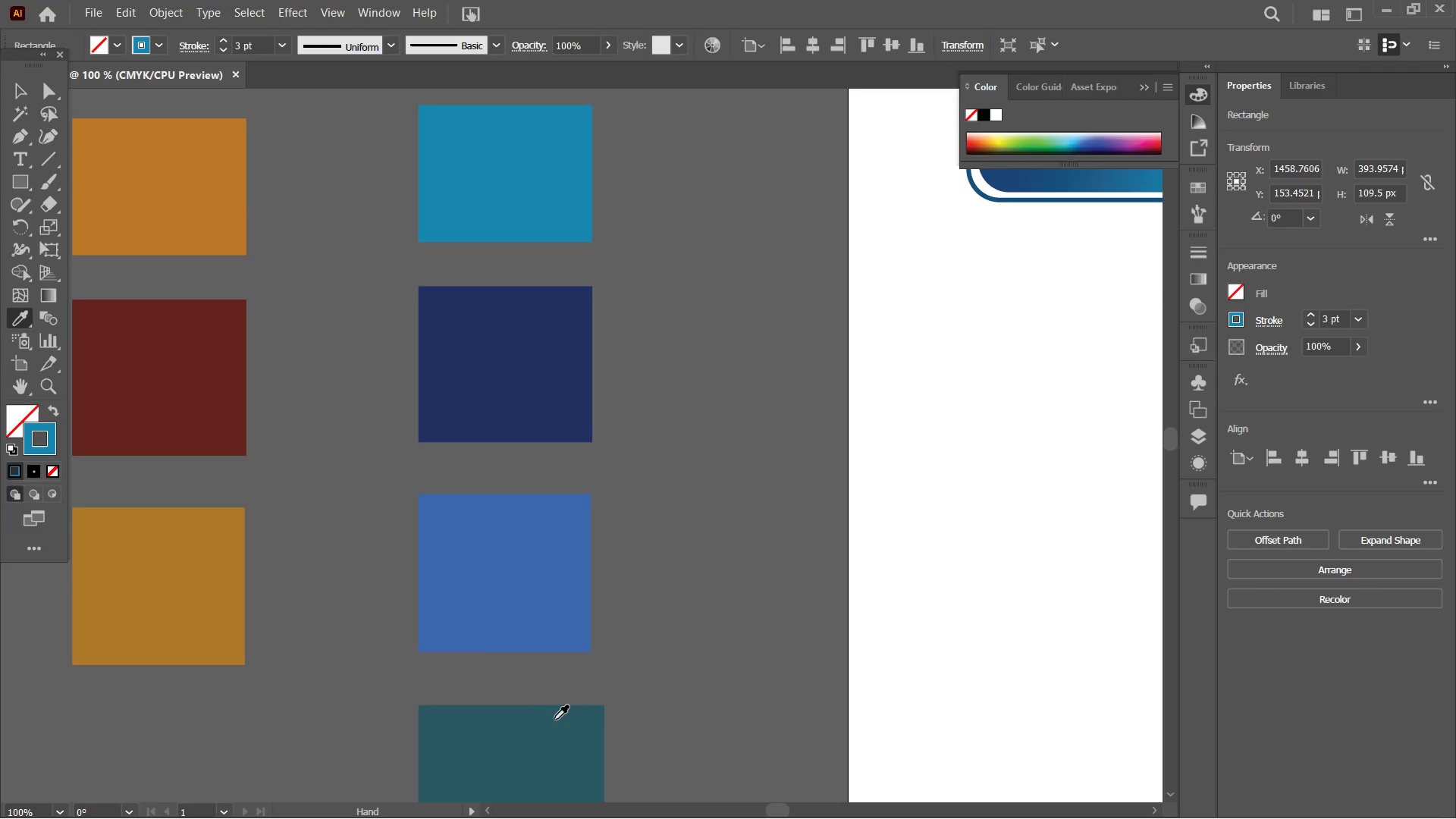 
left_click([551, 731])
 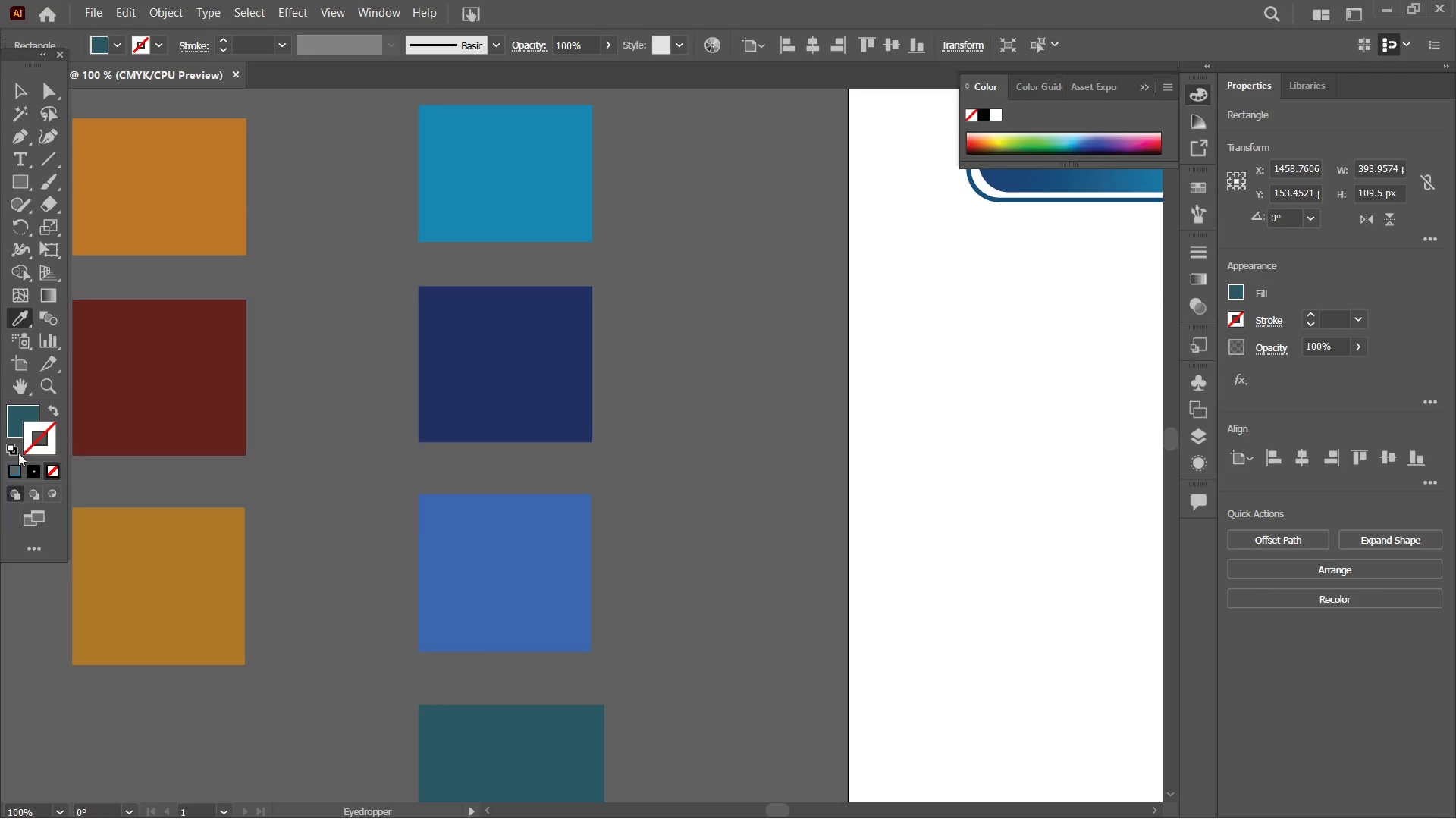 
left_click([10, 422])
 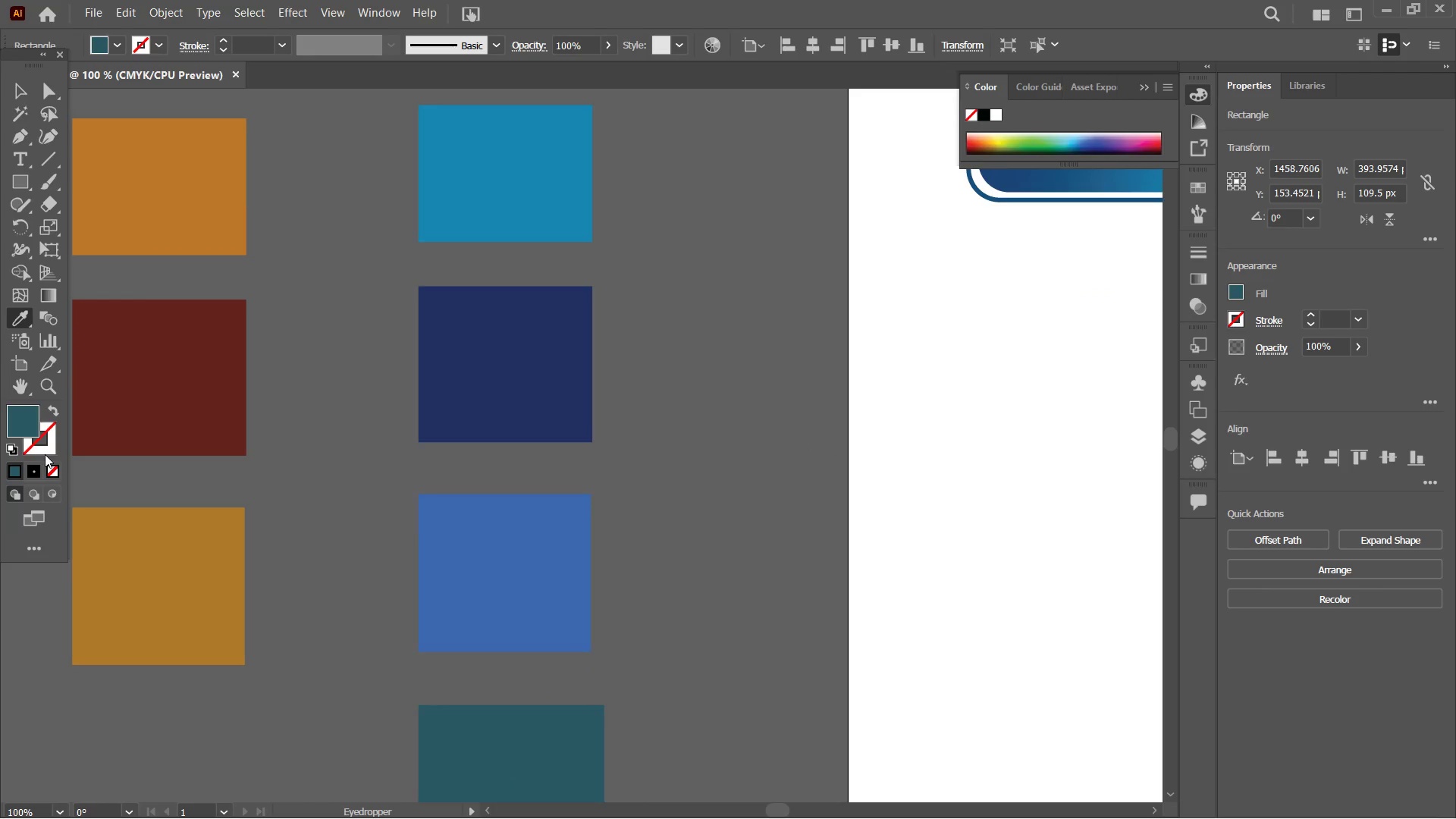 
left_click([46, 450])
 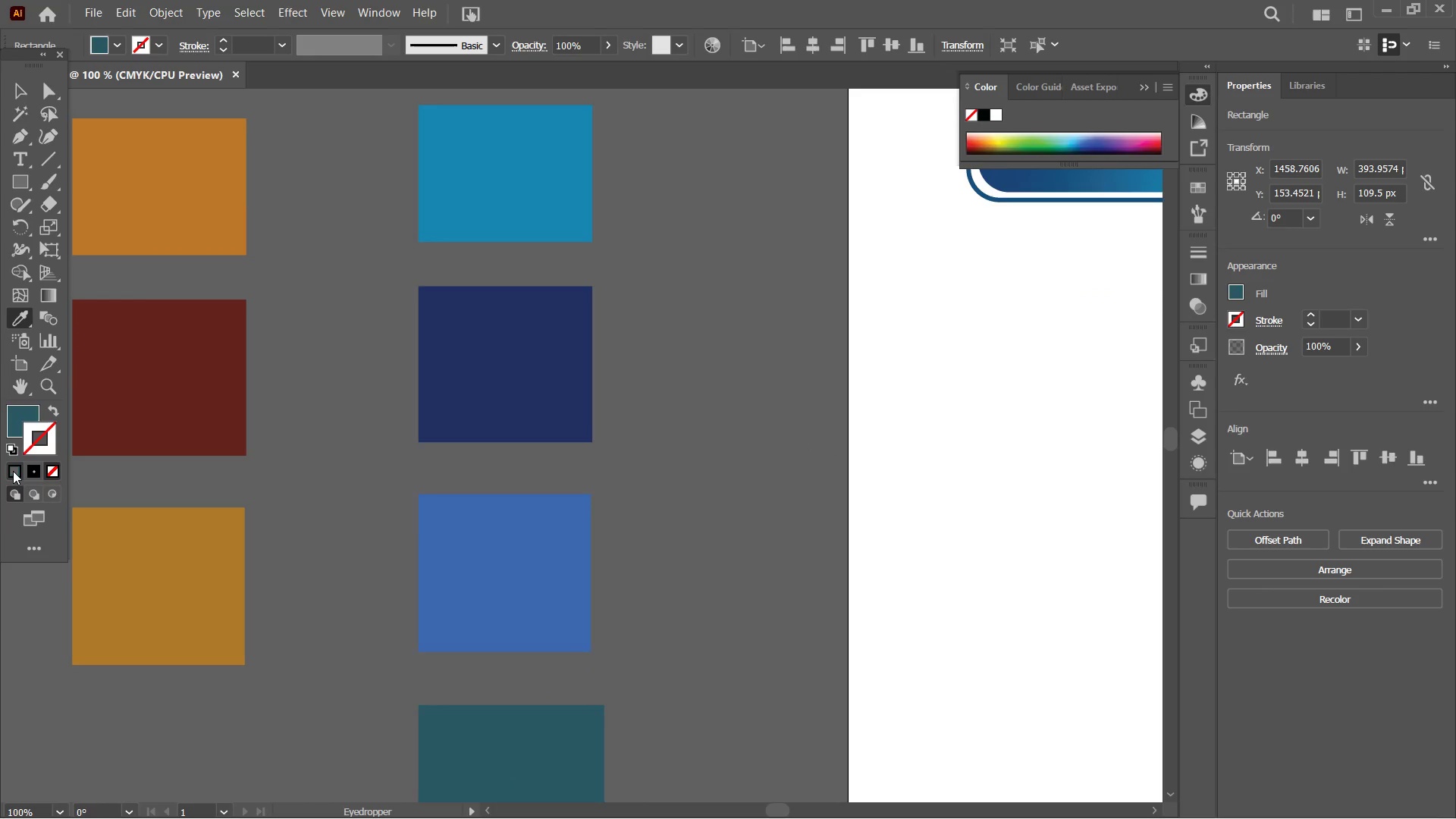 
double_click([13, 471])
 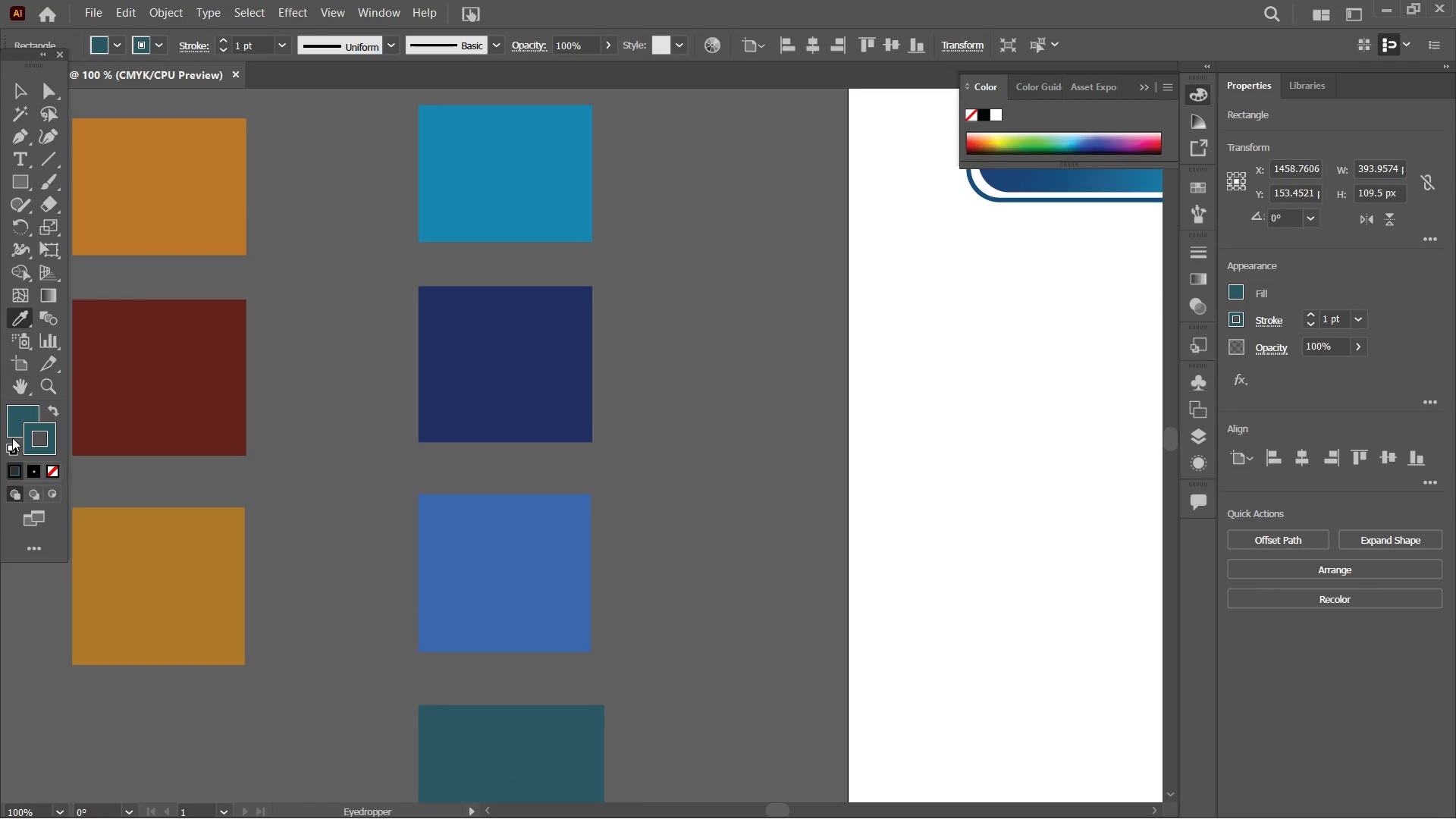 
triple_click([11, 428])
 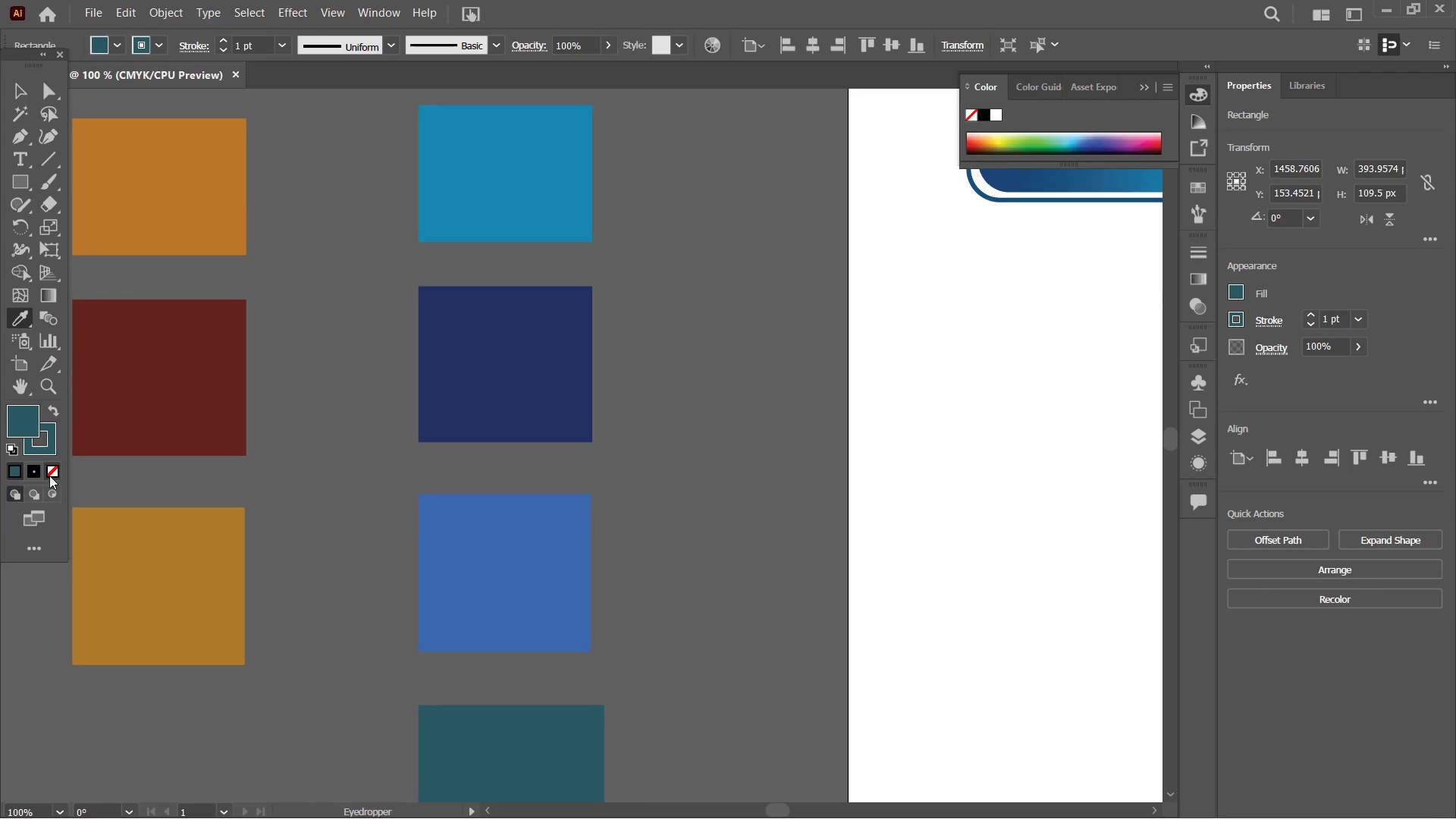 
triple_click([49, 475])
 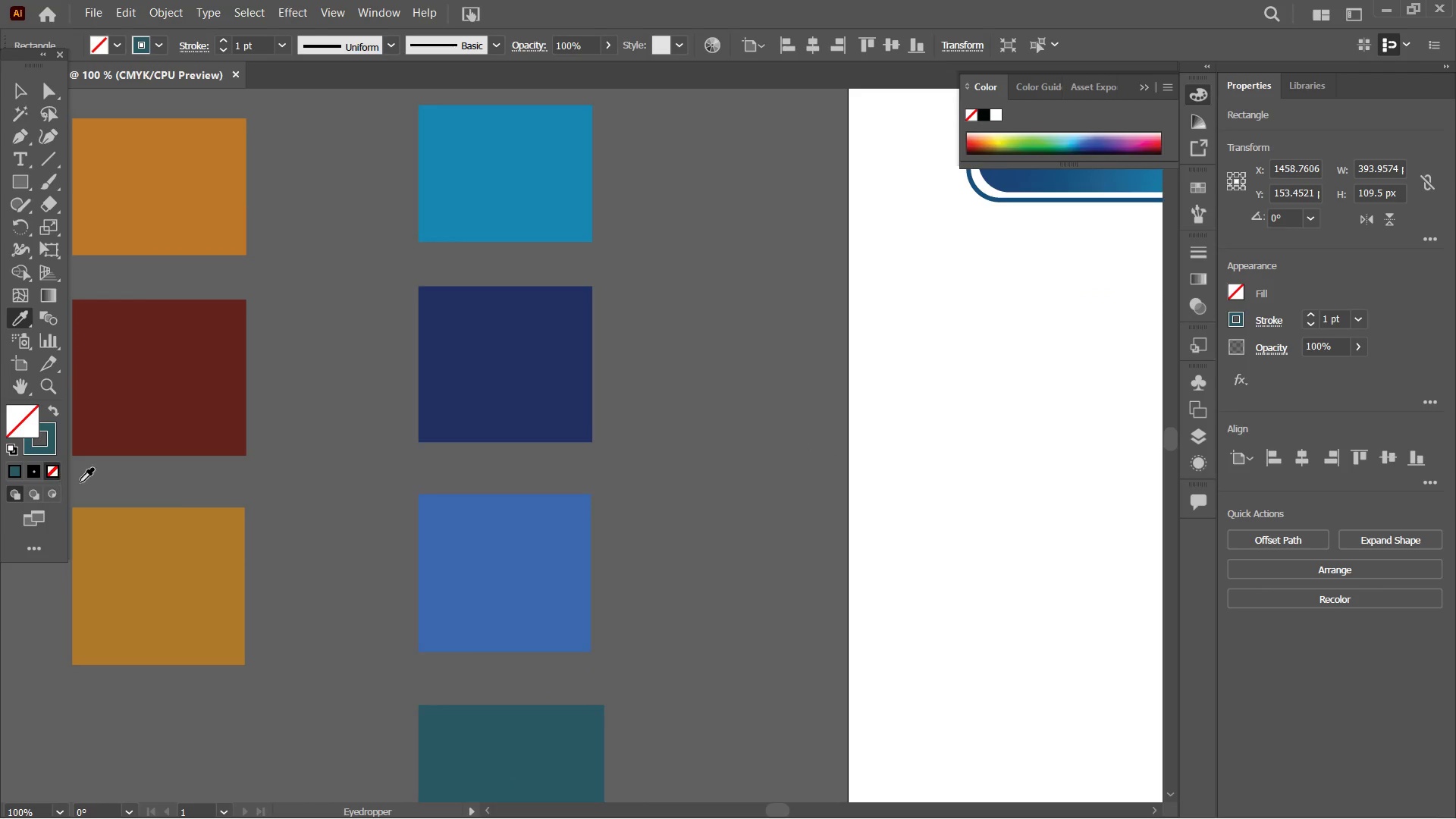 
hold_key(key=Space, duration=1.5)
 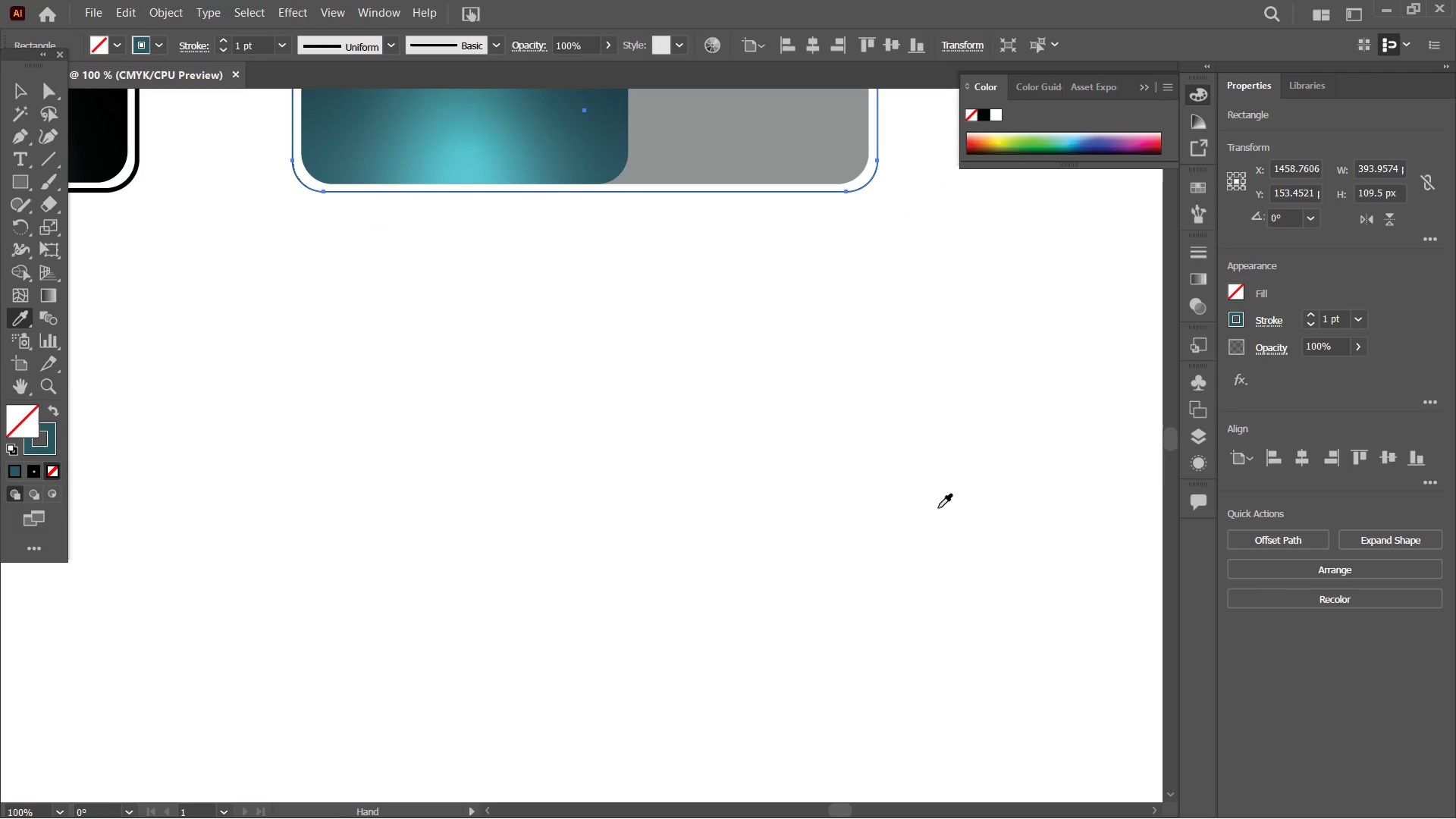 
left_click_drag(start_coordinate=[806, 557], to_coordinate=[70, 535])
 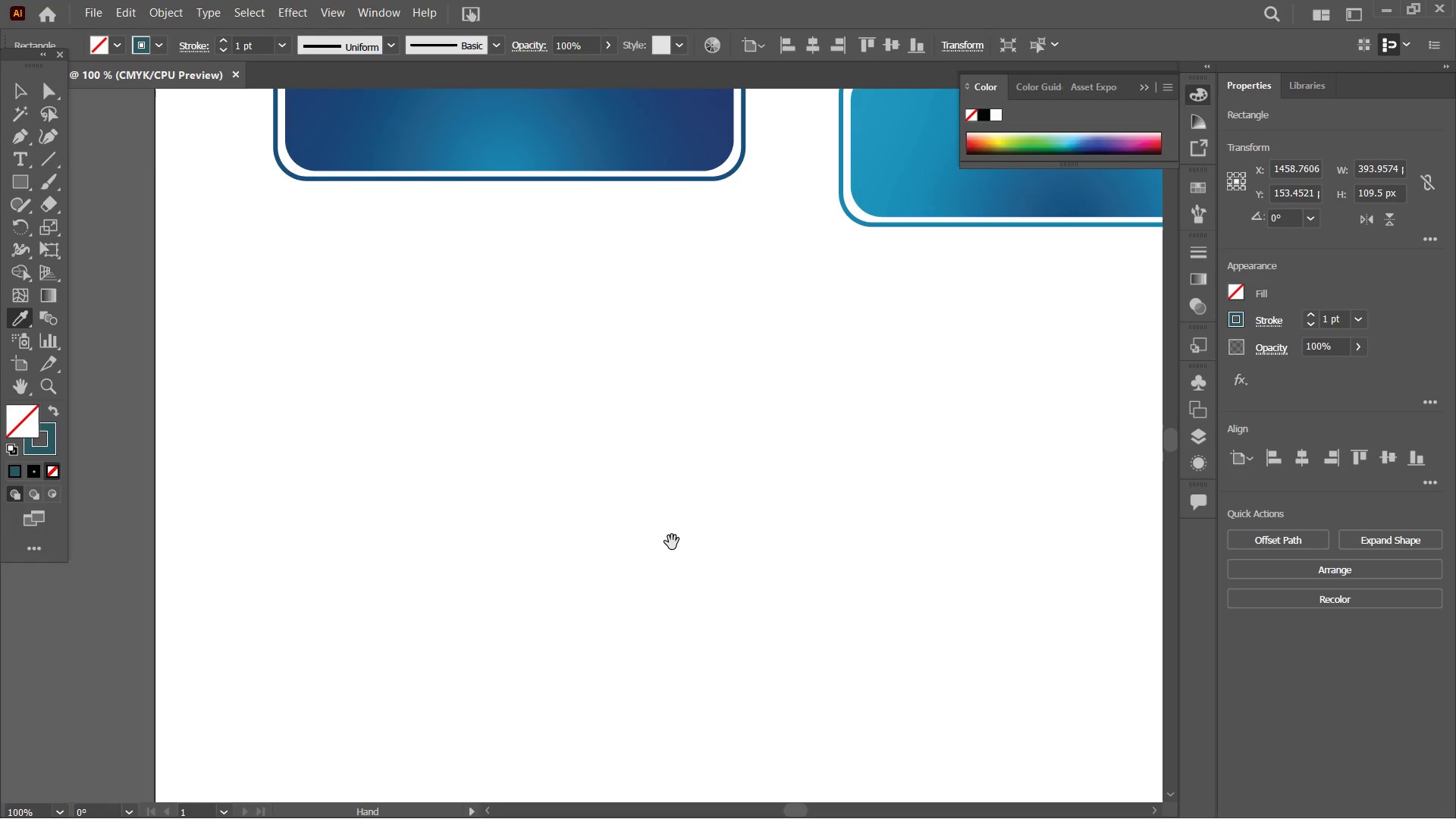 
left_click_drag(start_coordinate=[669, 542], to_coordinate=[30, 560])
 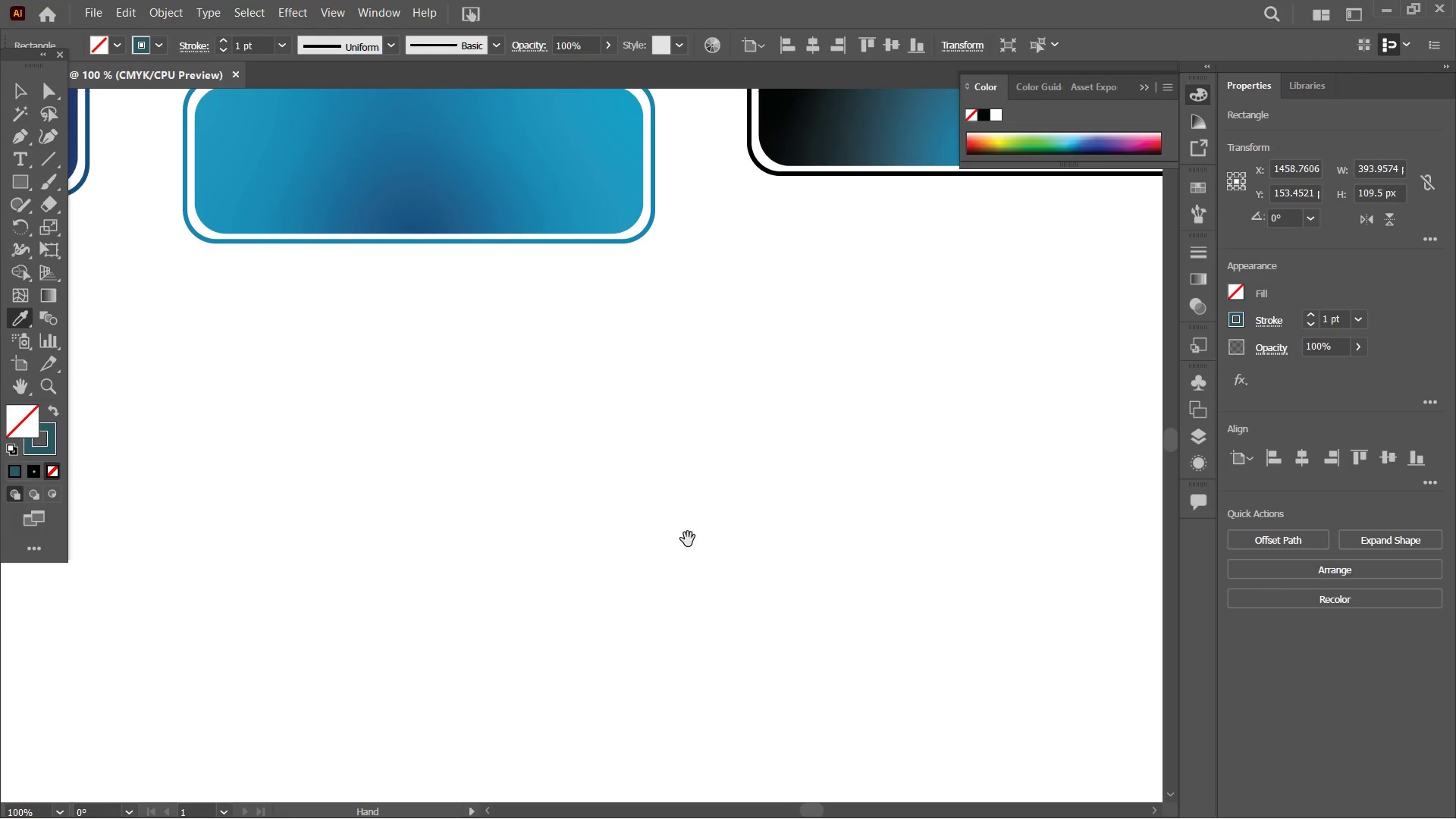 
left_click_drag(start_coordinate=[679, 539], to_coordinate=[148, 554])
 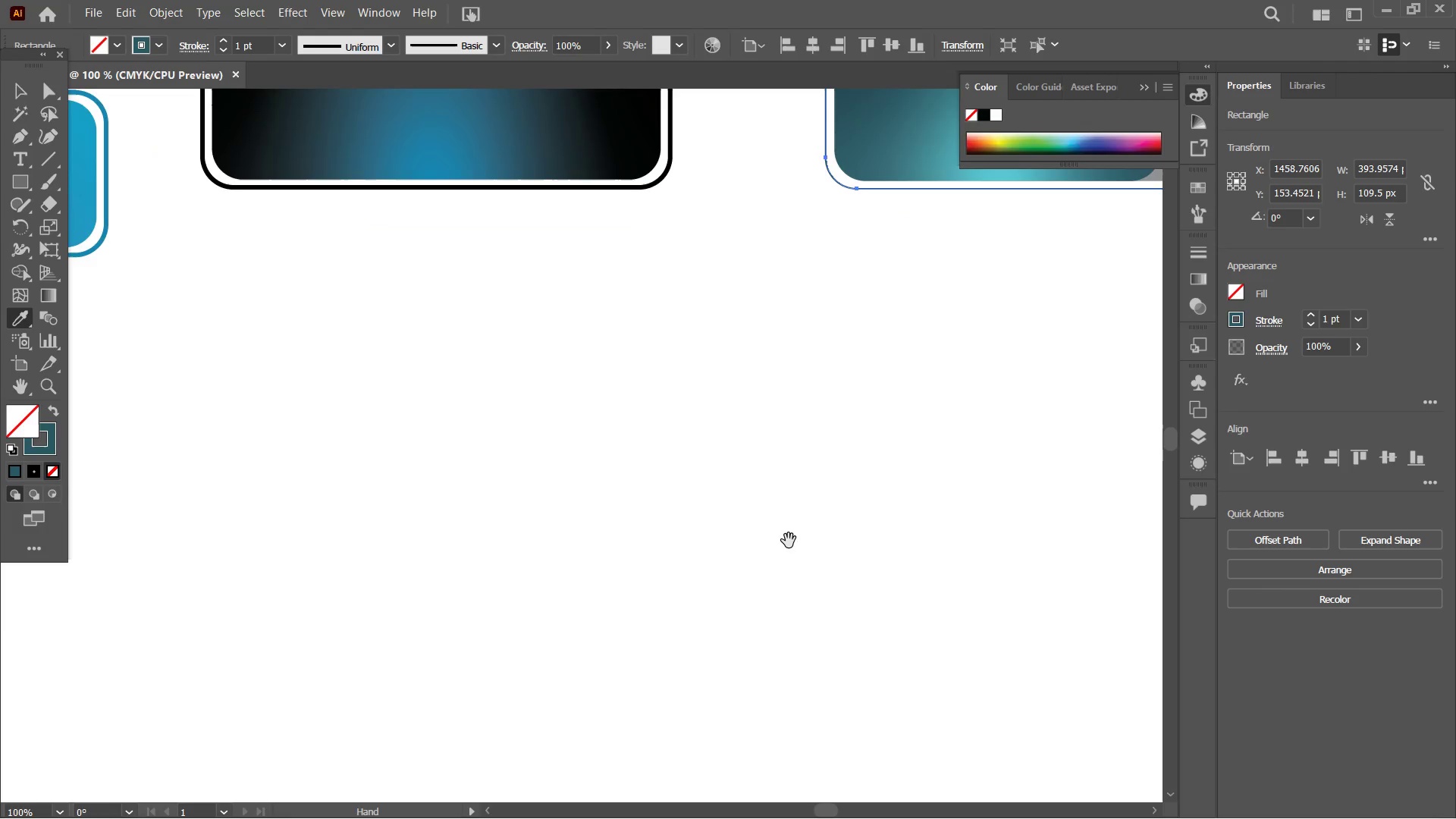 
hold_key(key=Space, duration=0.56)
 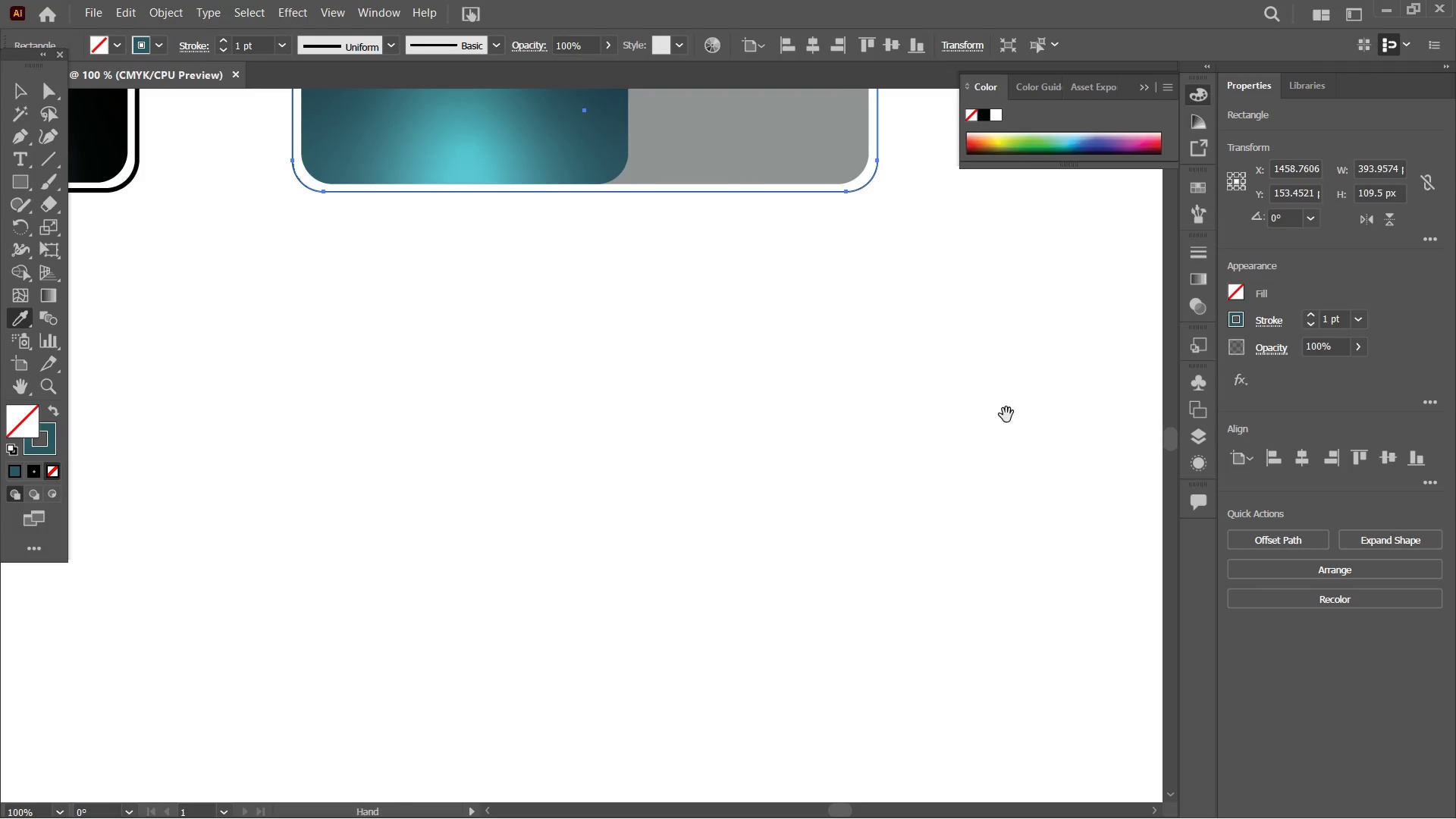 
left_click_drag(start_coordinate=[787, 539], to_coordinate=[255, 543])
 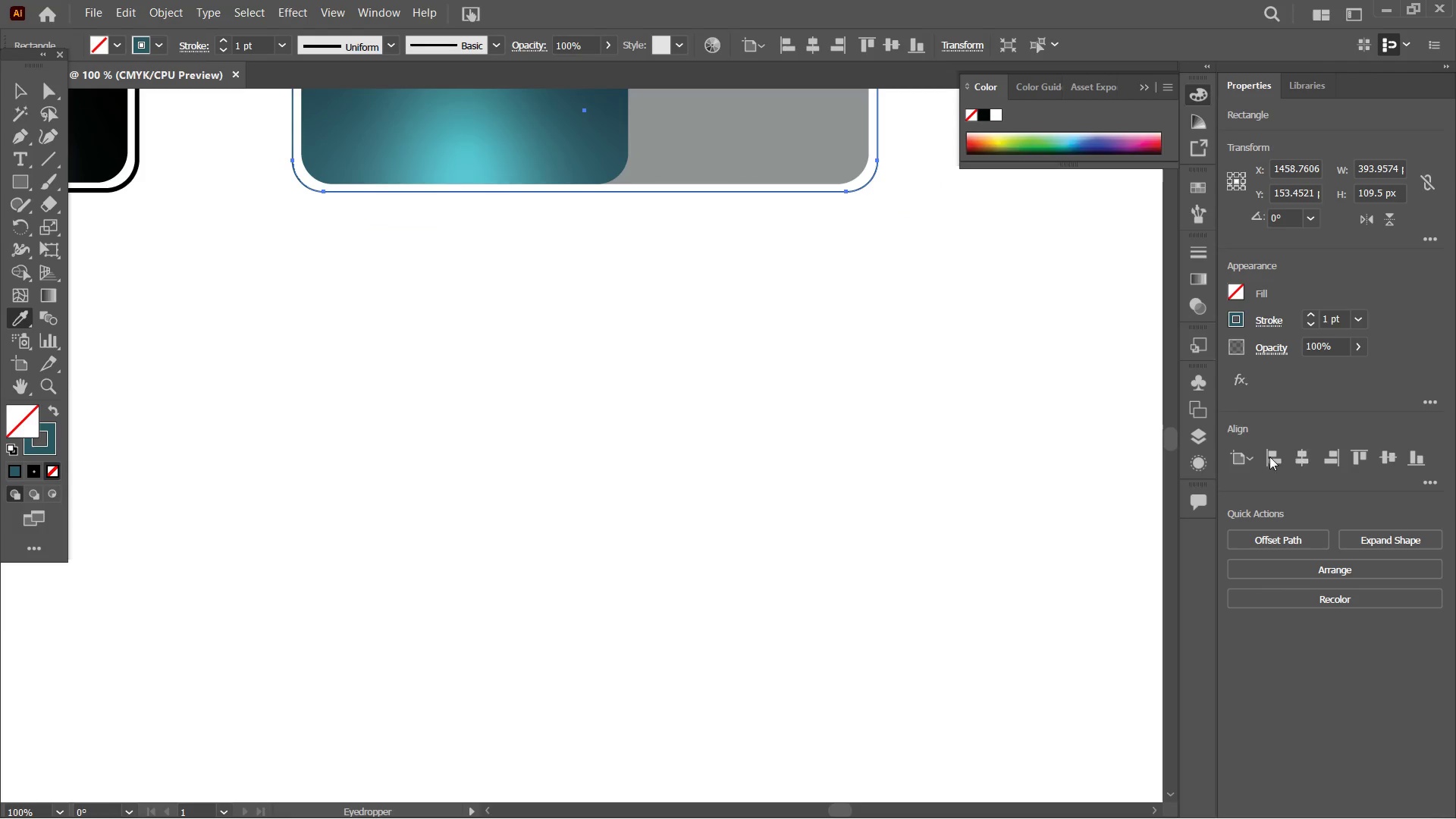 
hold_key(key=Space, duration=0.66)
 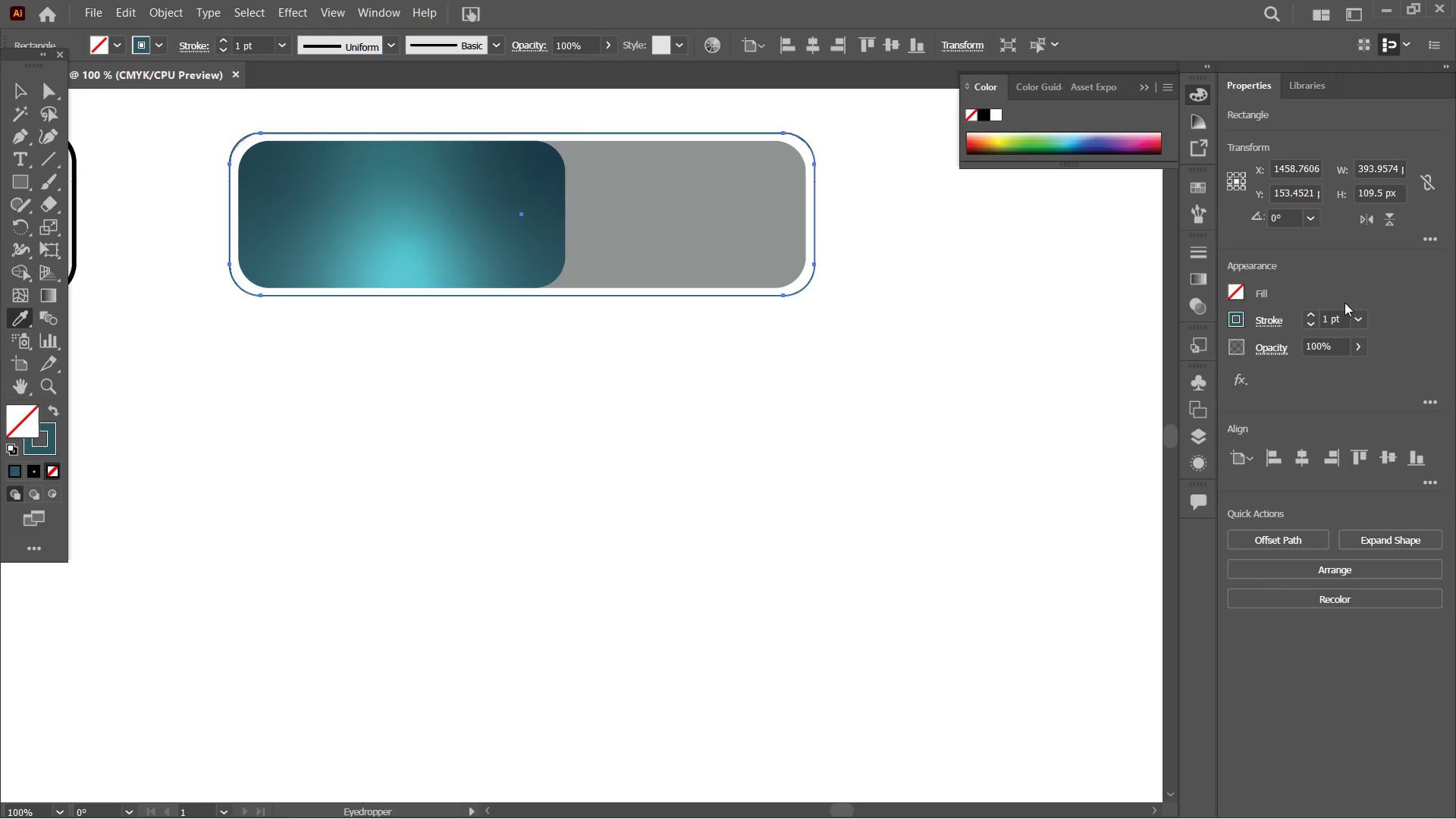 
left_click_drag(start_coordinate=[1006, 415], to_coordinate=[947, 519])
 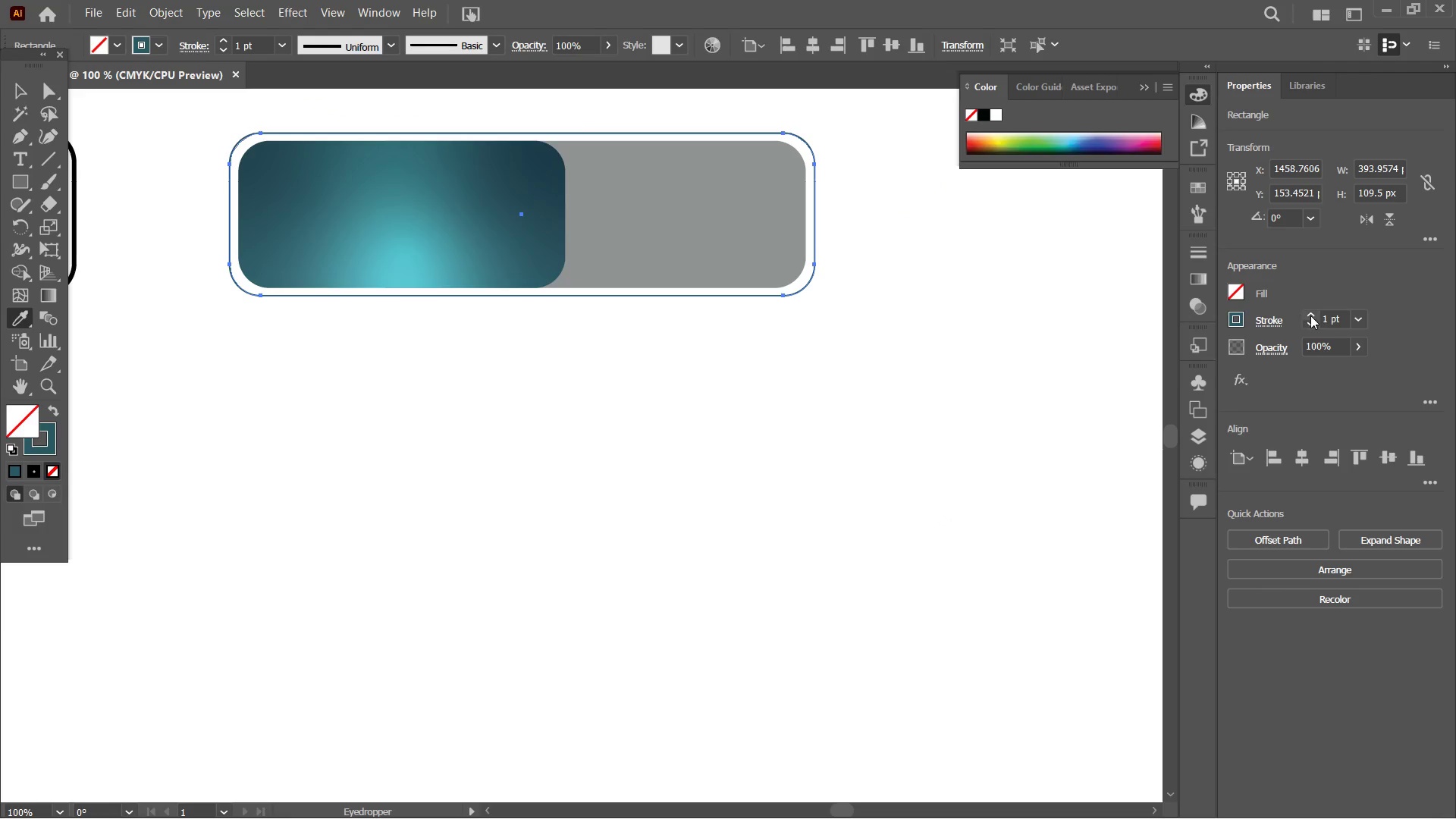 
double_click([1310, 315])
 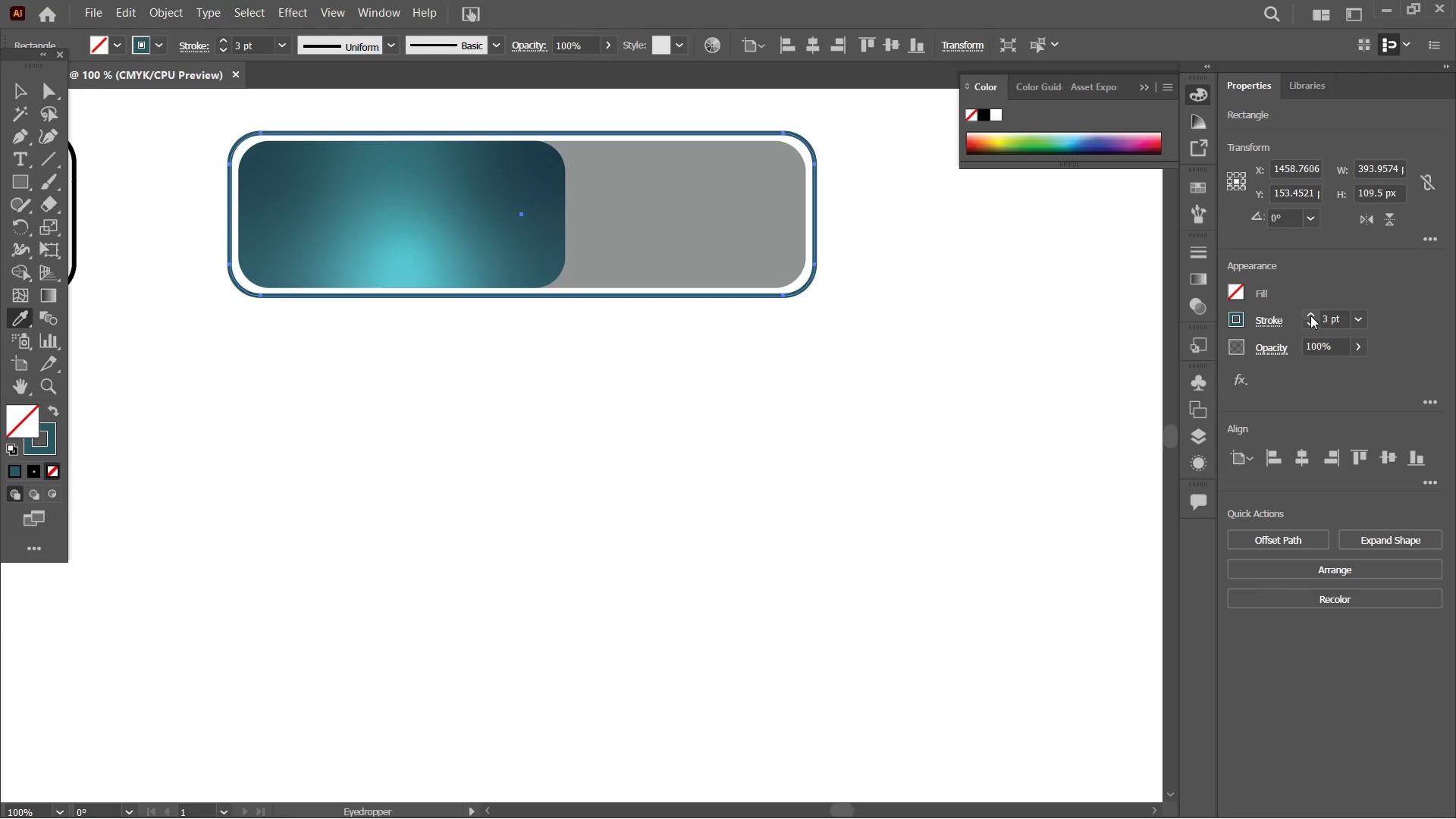 
triple_click([1310, 315])
 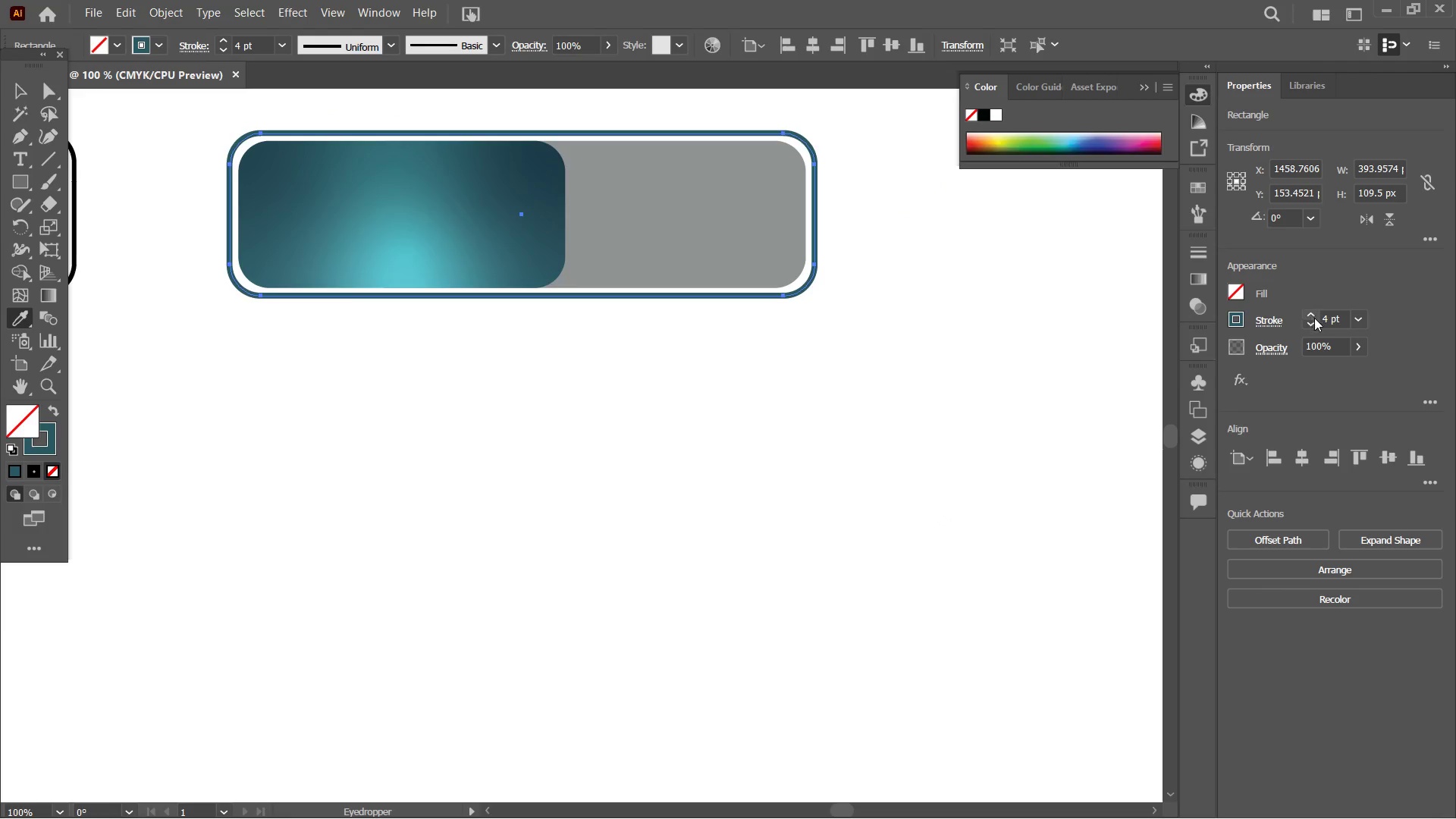 
left_click([1310, 328])
 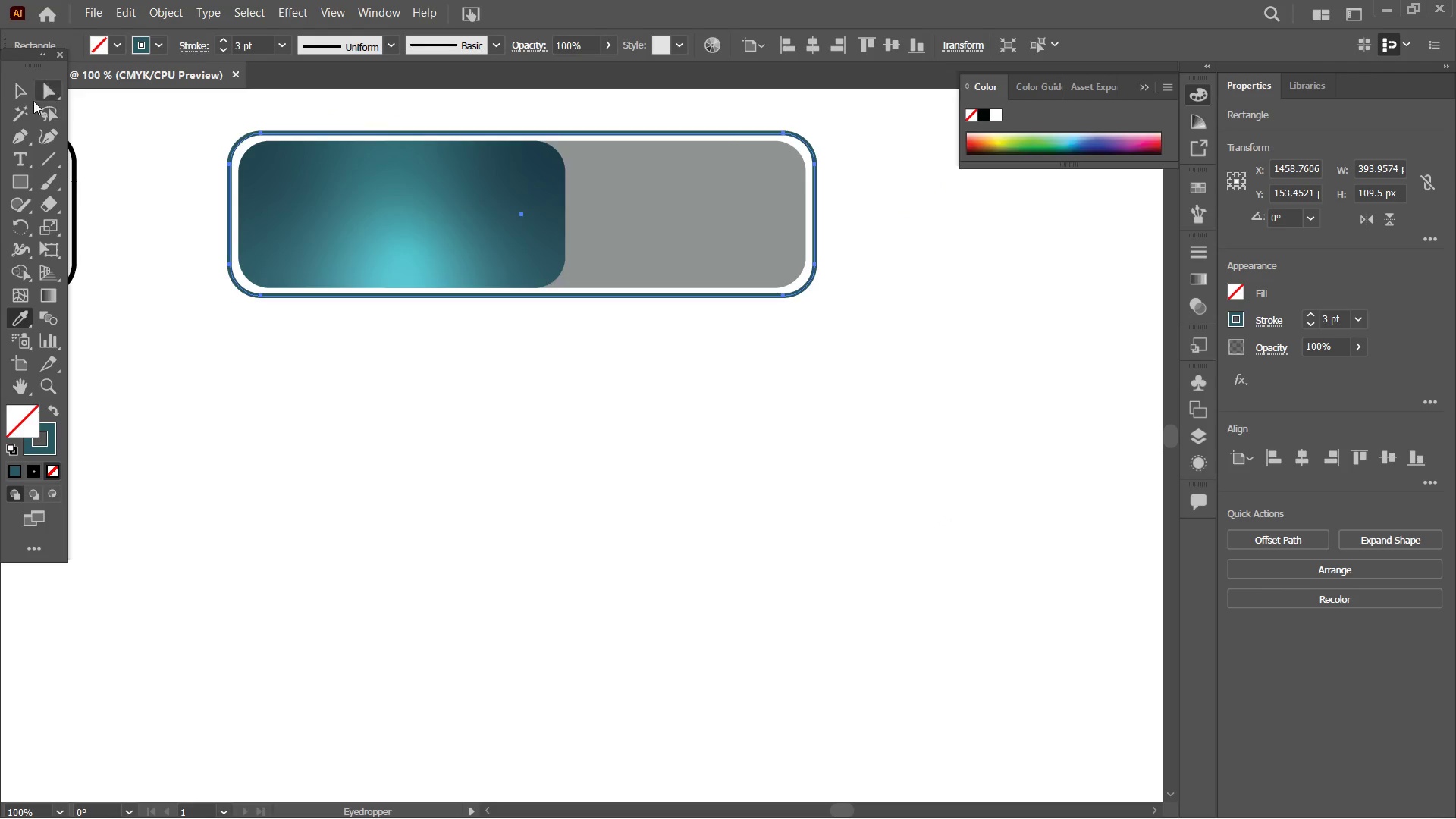 
left_click([20, 99])
 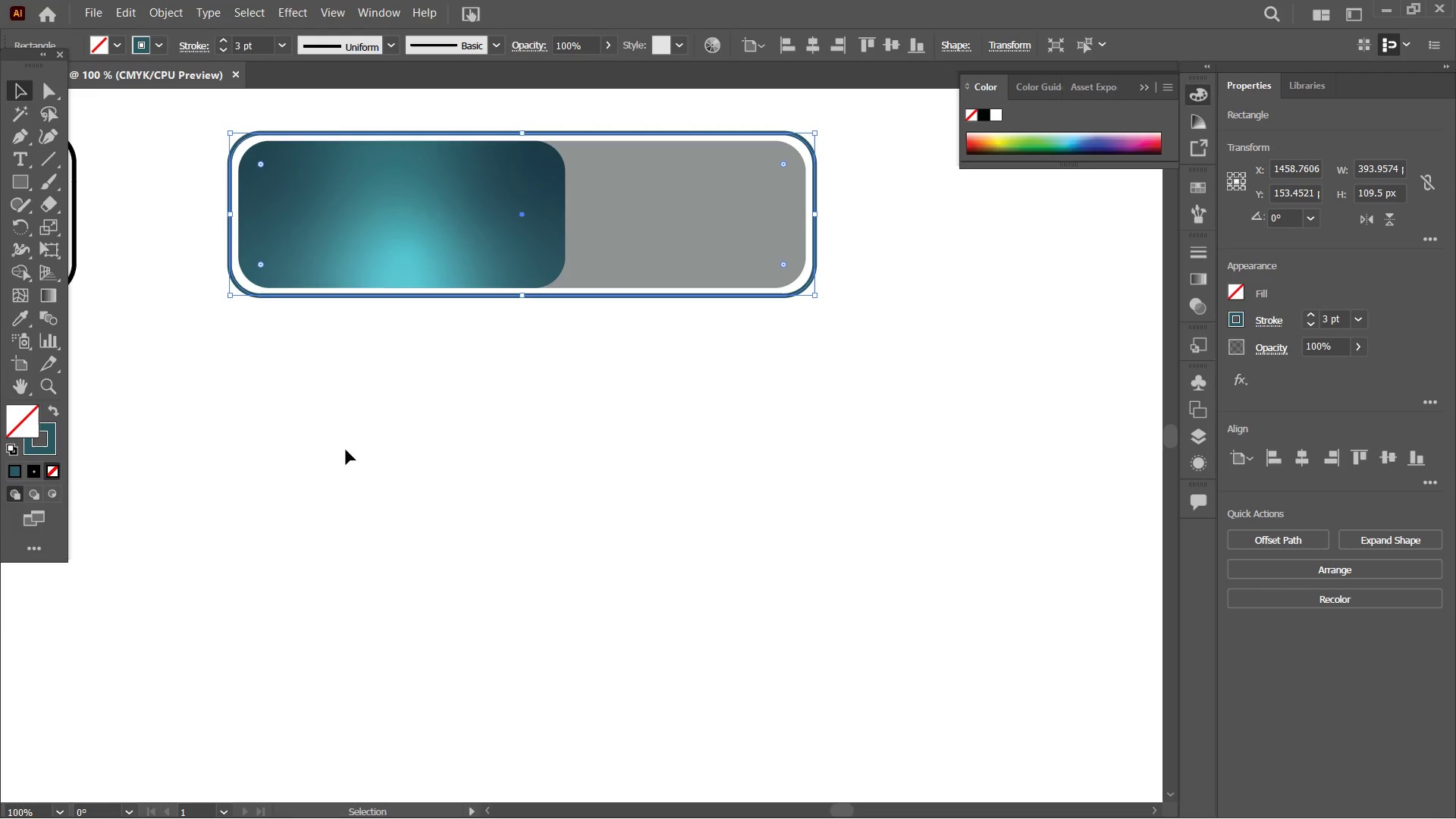 
double_click([453, 557])
 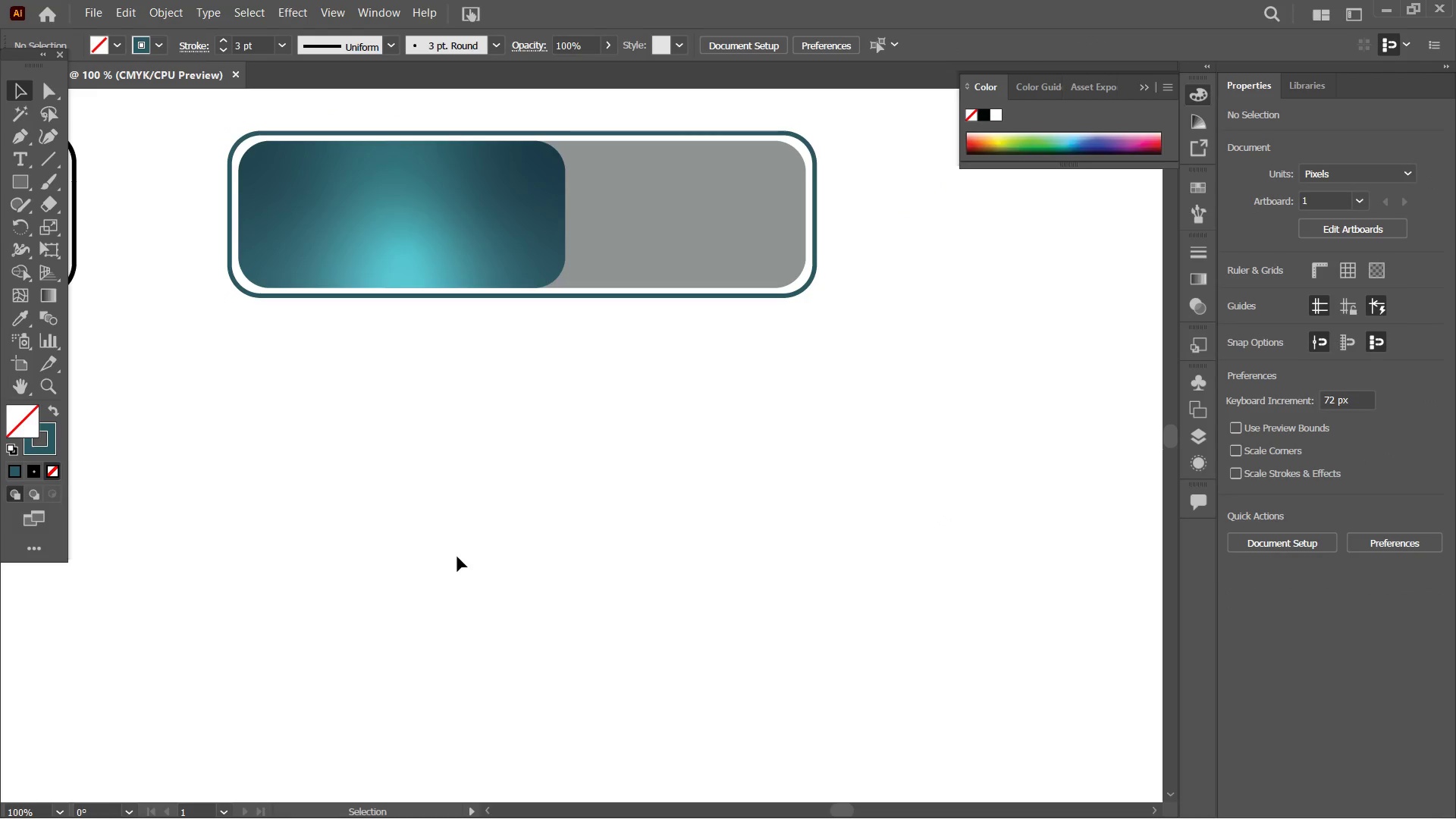 
key(Control+Minus)
 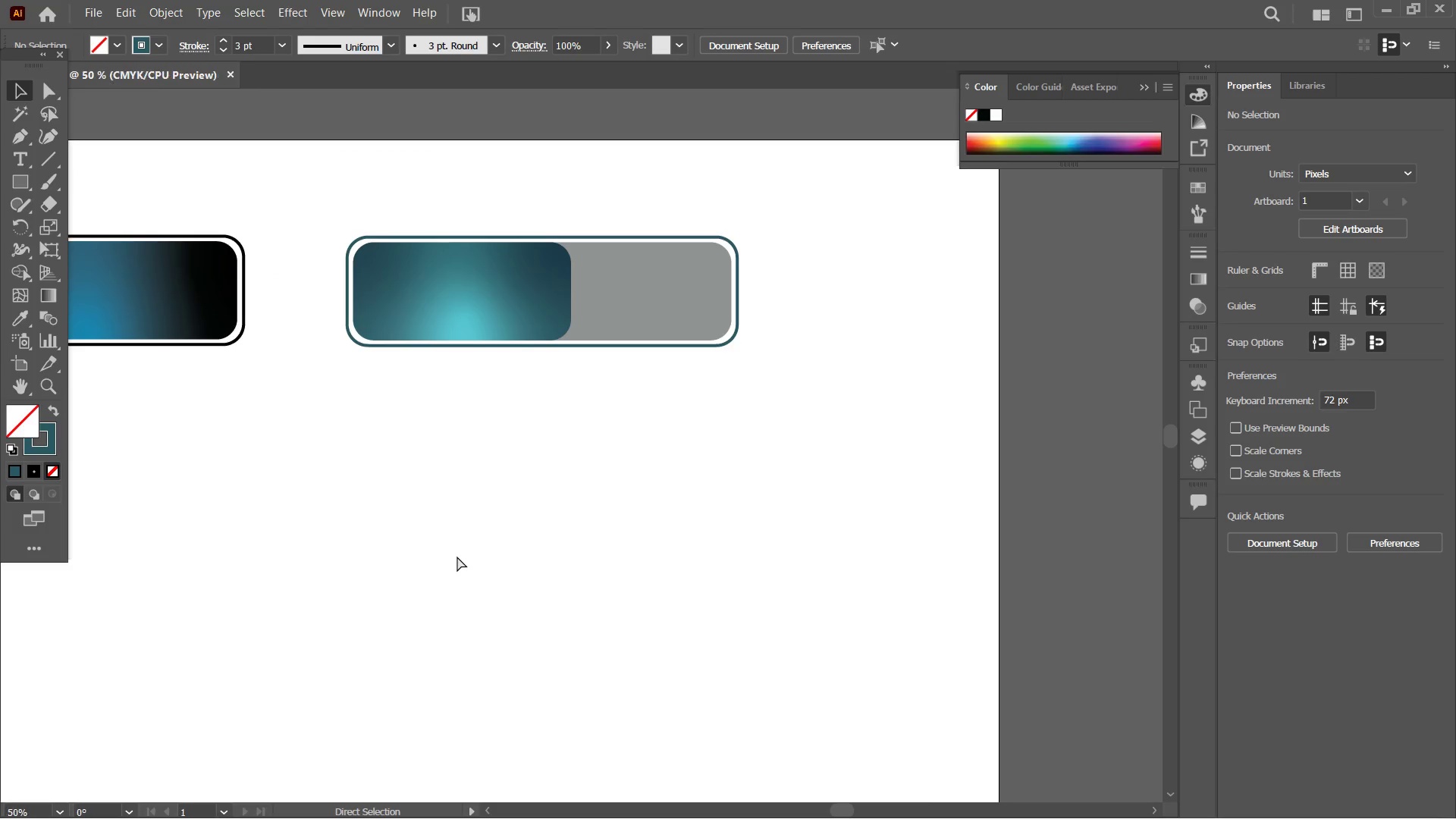 
key(Control+Minus)
 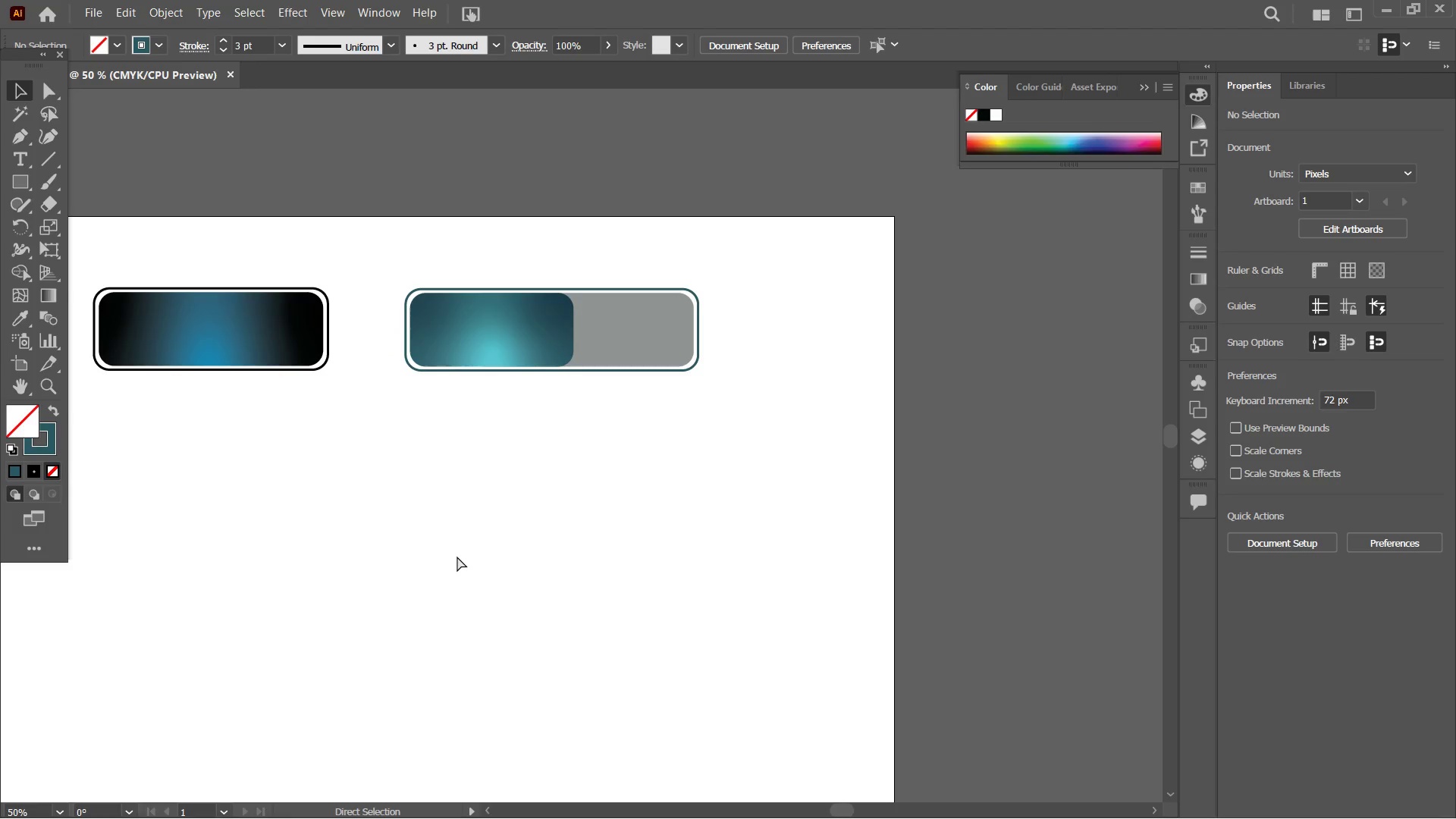 
key(Control+Minus)
 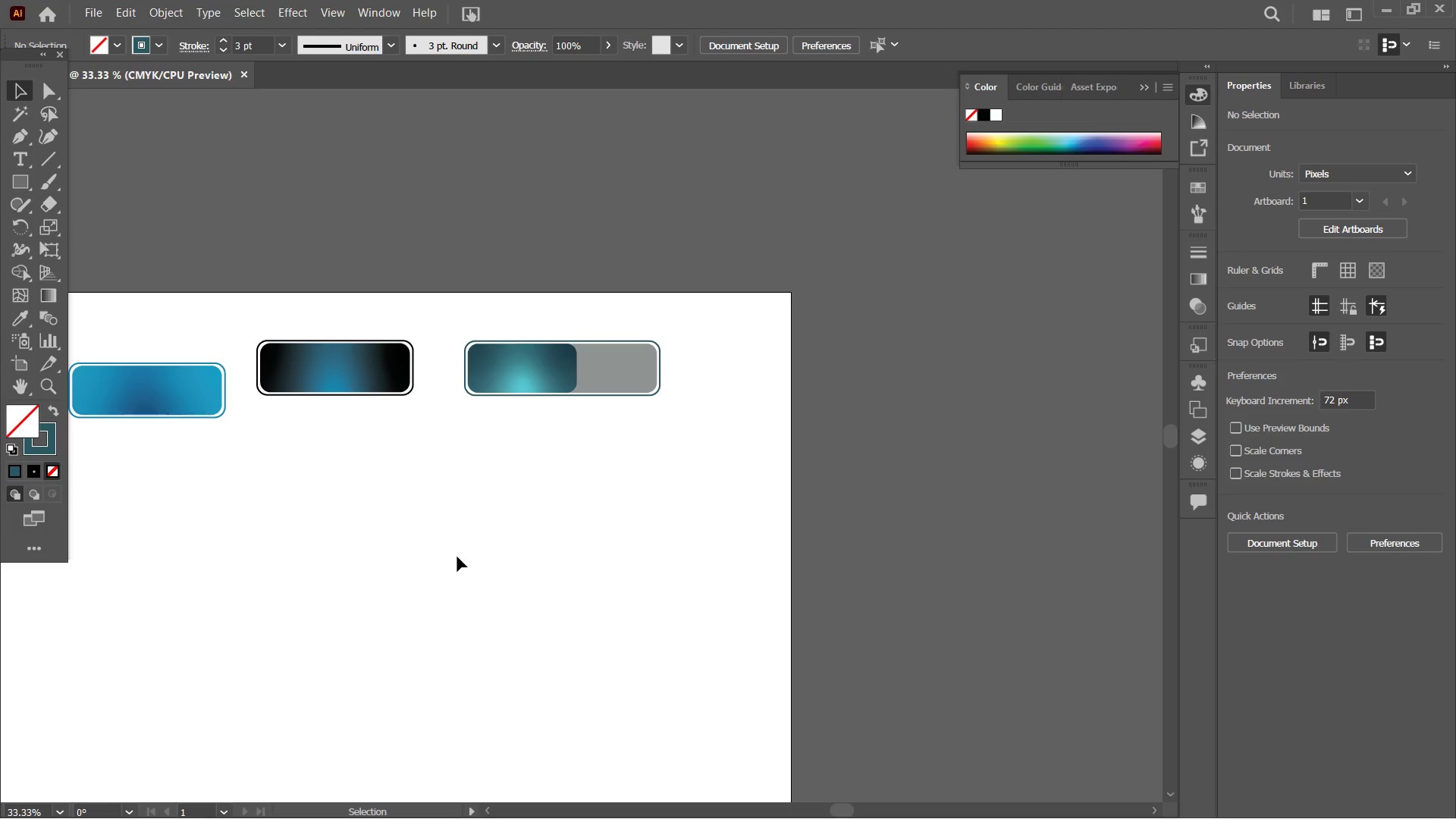 
hold_key(key=Space, duration=0.95)
 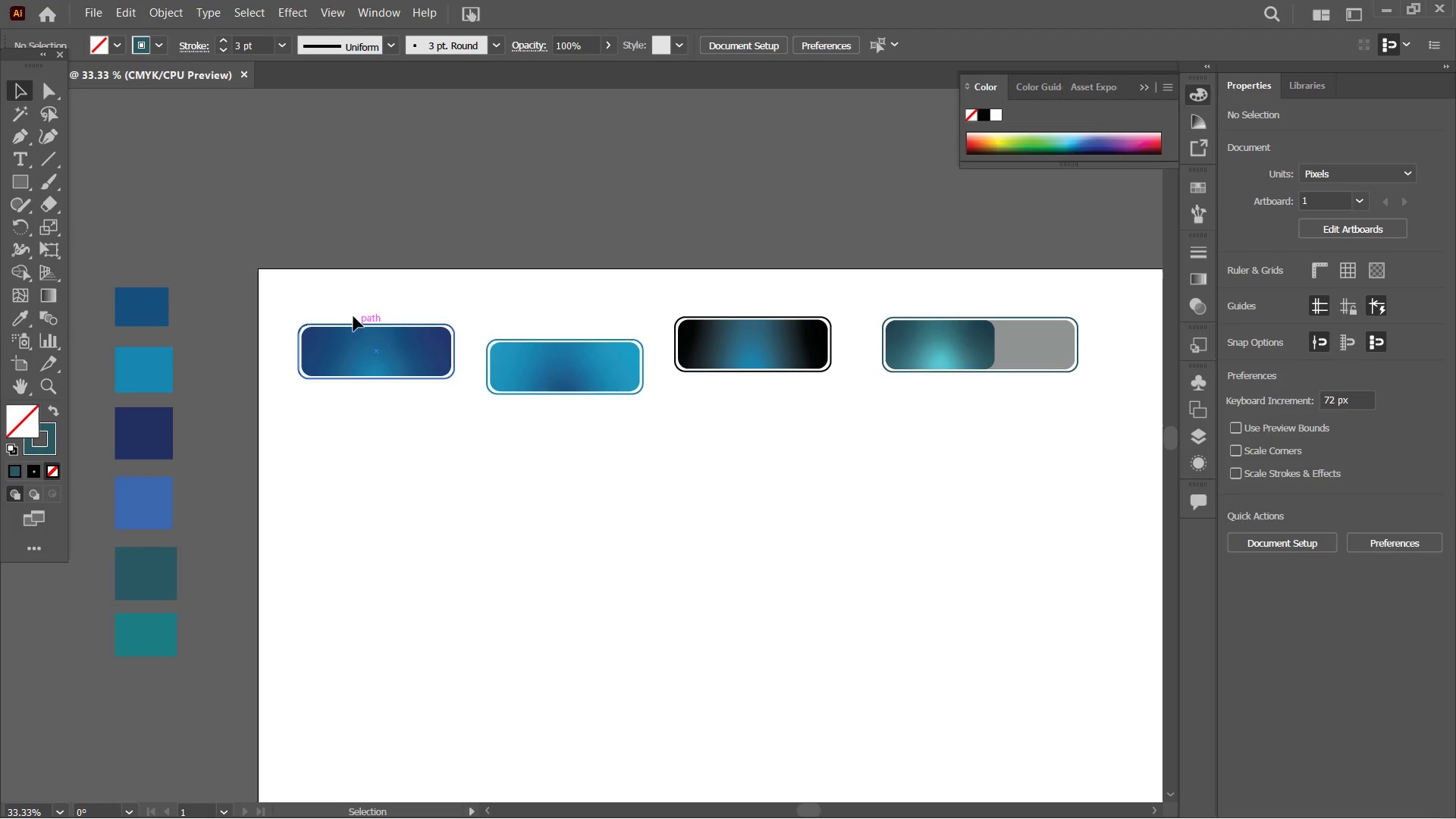 
left_click_drag(start_coordinate=[379, 549], to_coordinate=[797, 526])
 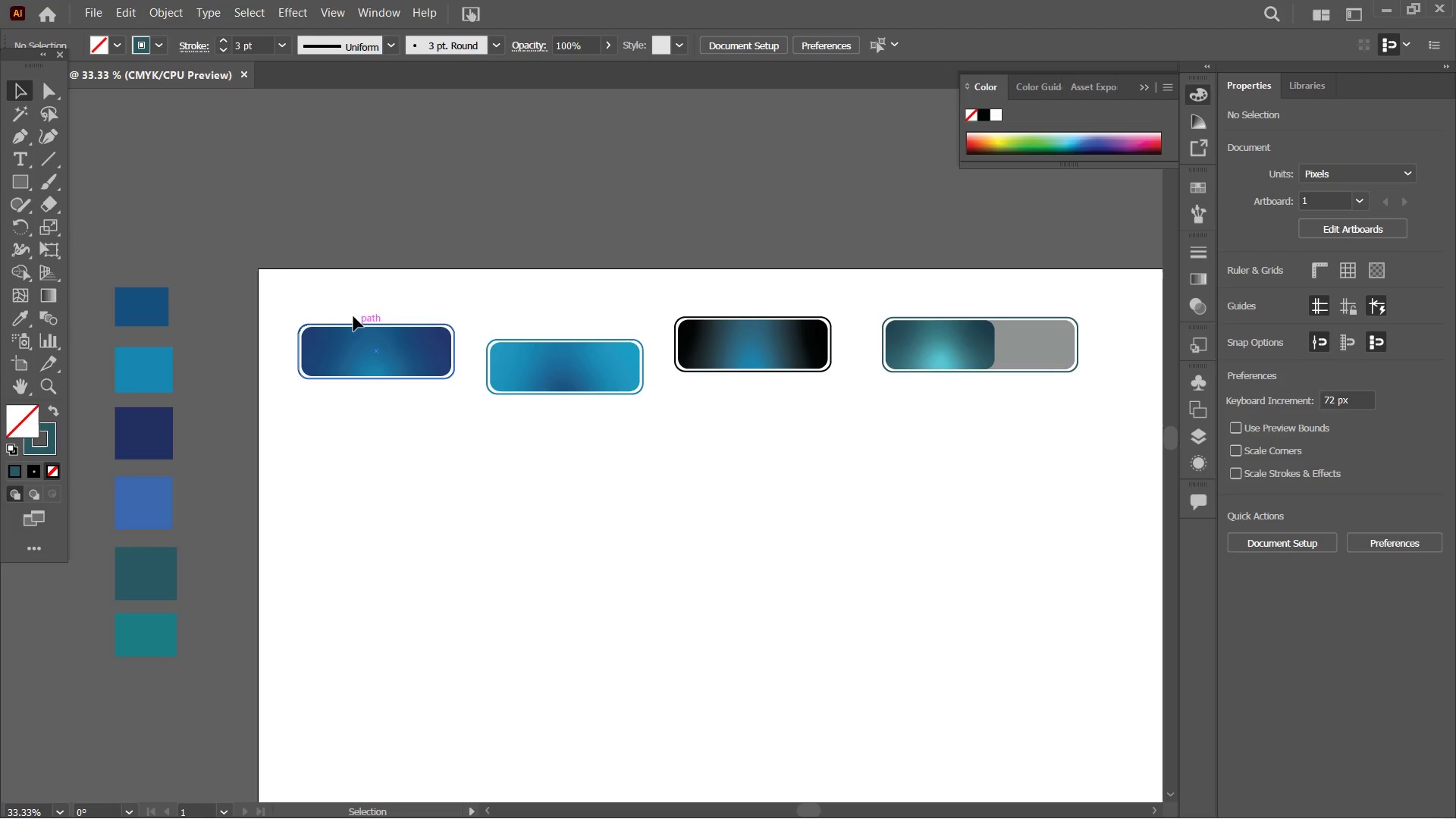 
left_click_drag(start_coordinate=[347, 289], to_coordinate=[1062, 460])
 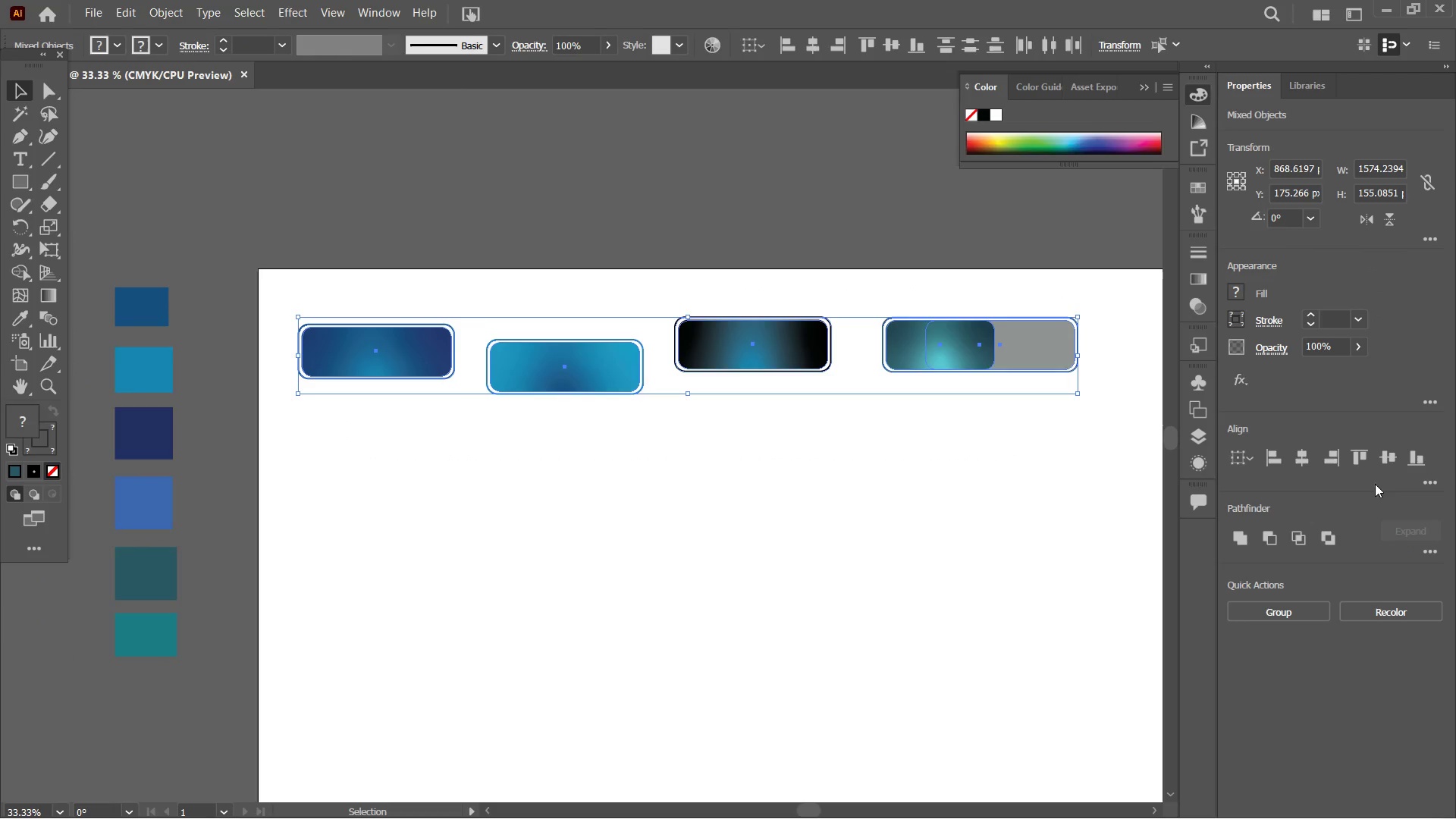 
left_click([1392, 462])
 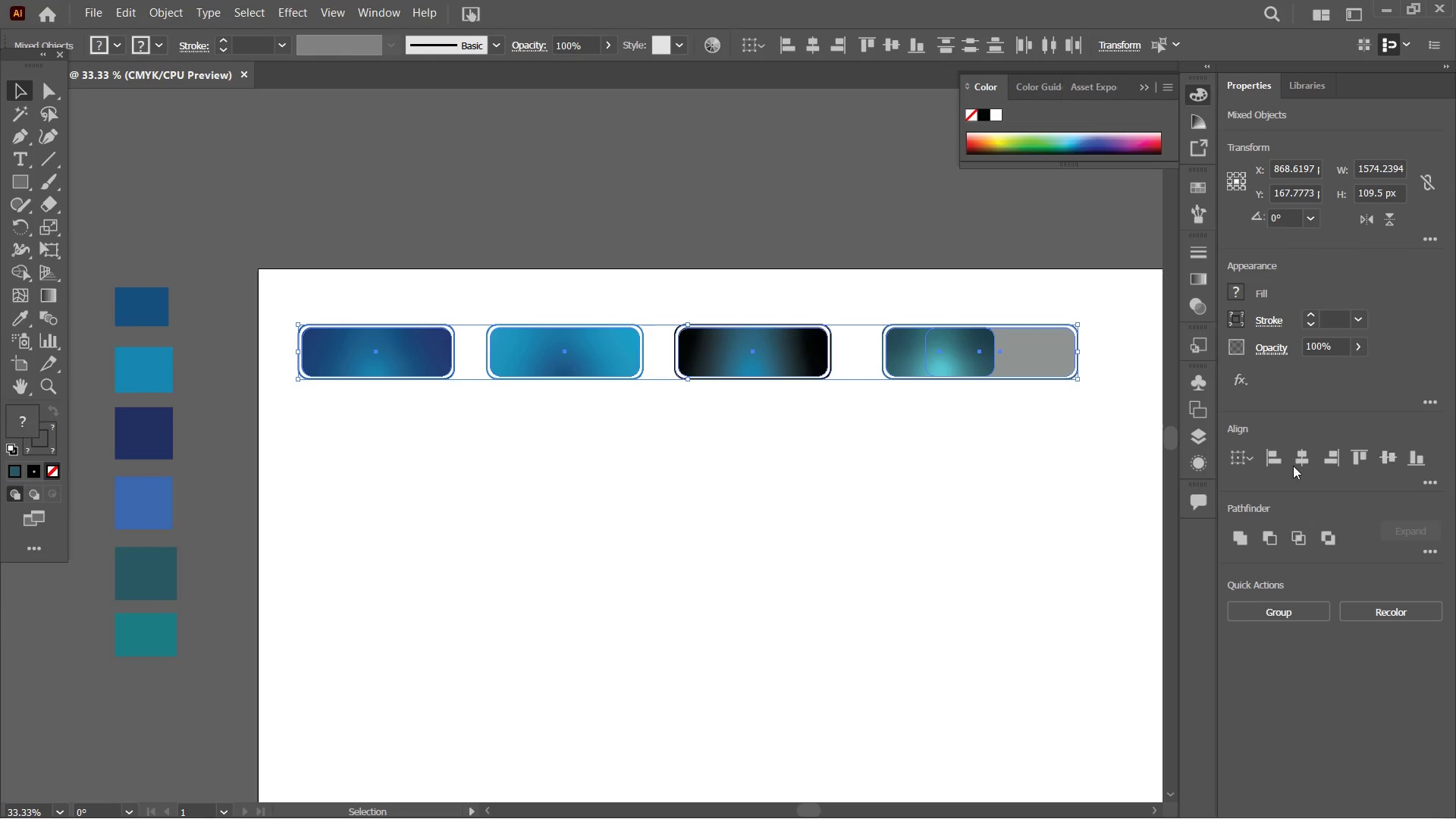 
left_click([865, 504])
 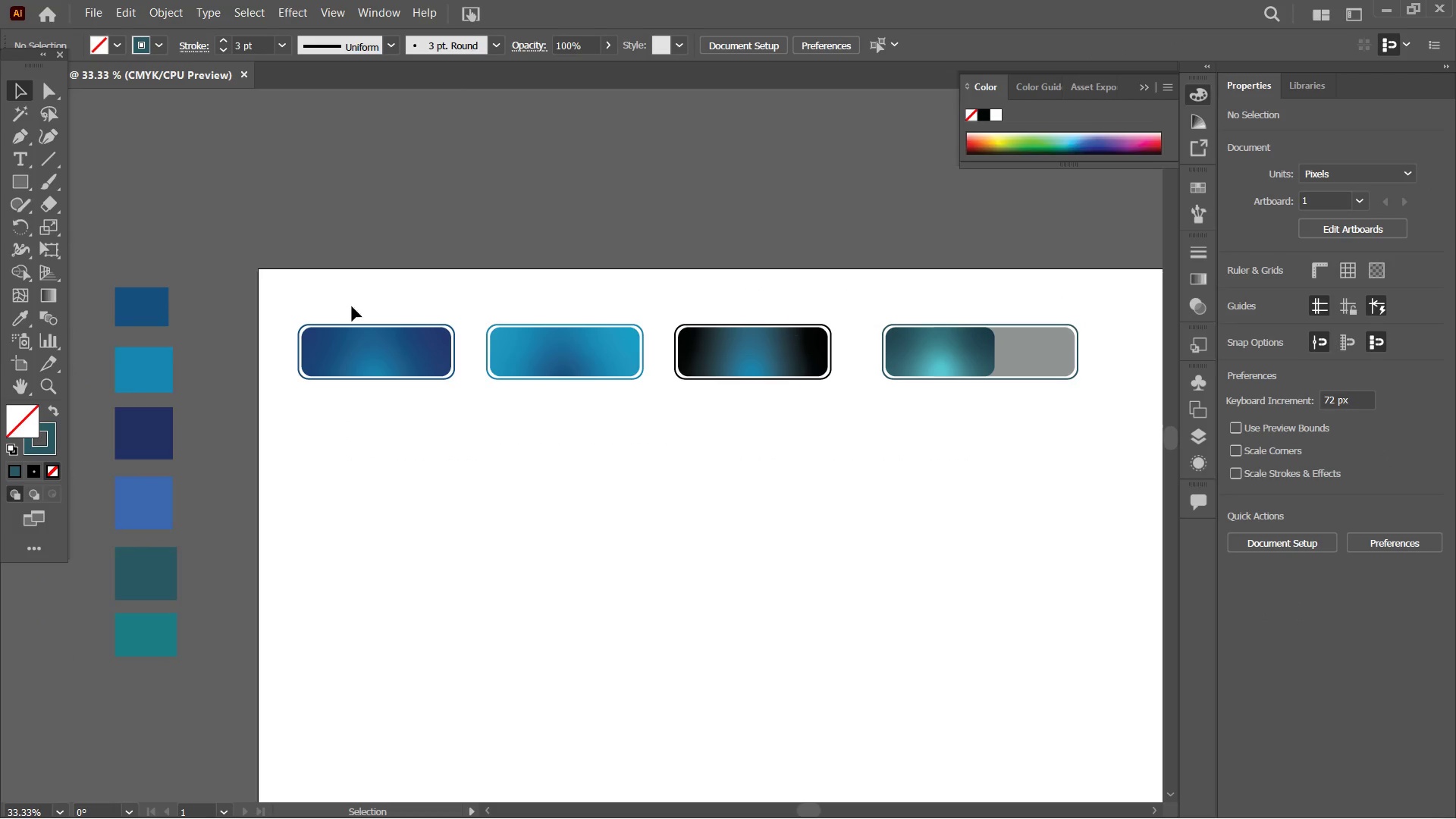 
left_click_drag(start_coordinate=[338, 309], to_coordinate=[1009, 475])
 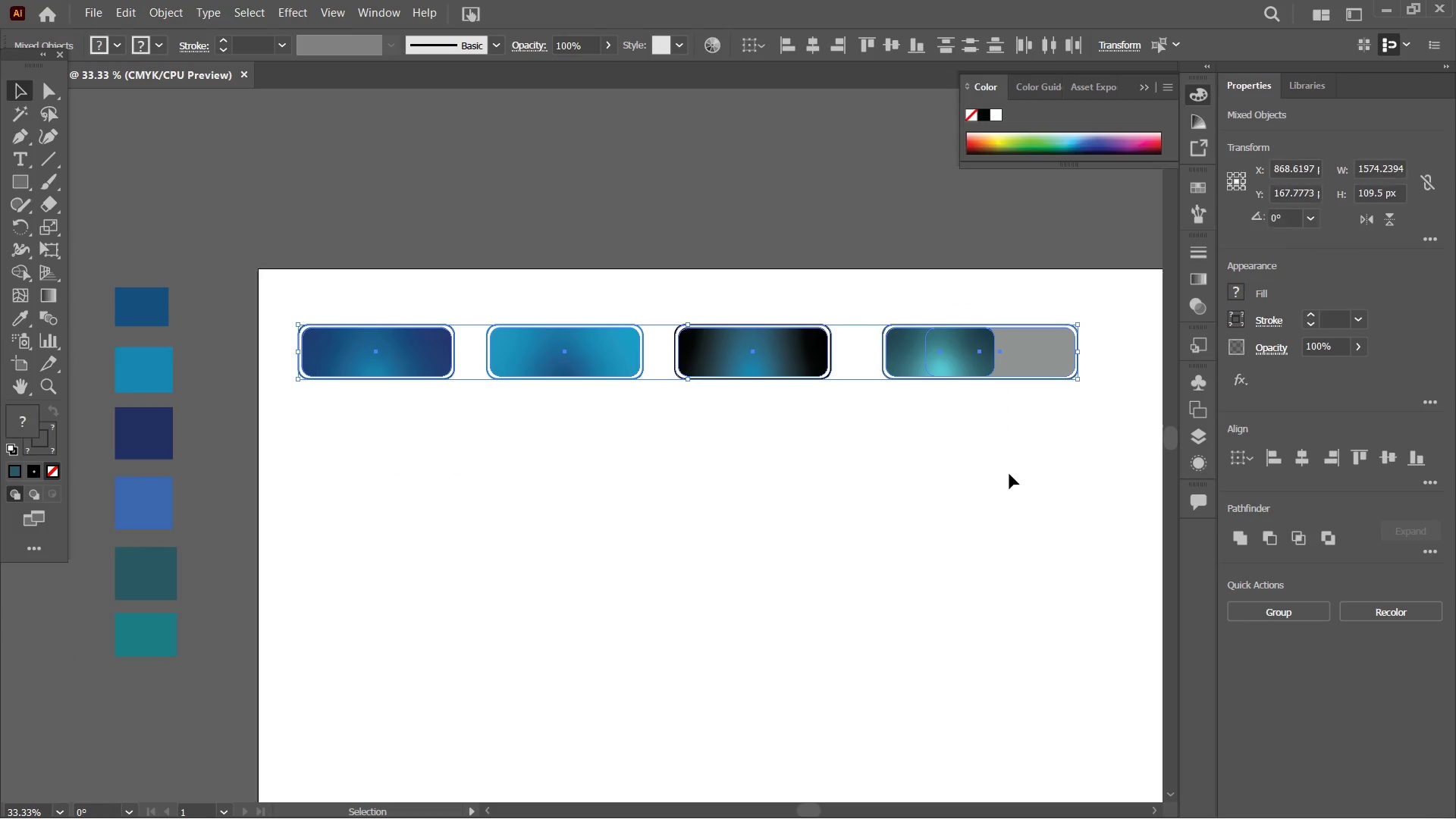 
key(Control+C)
 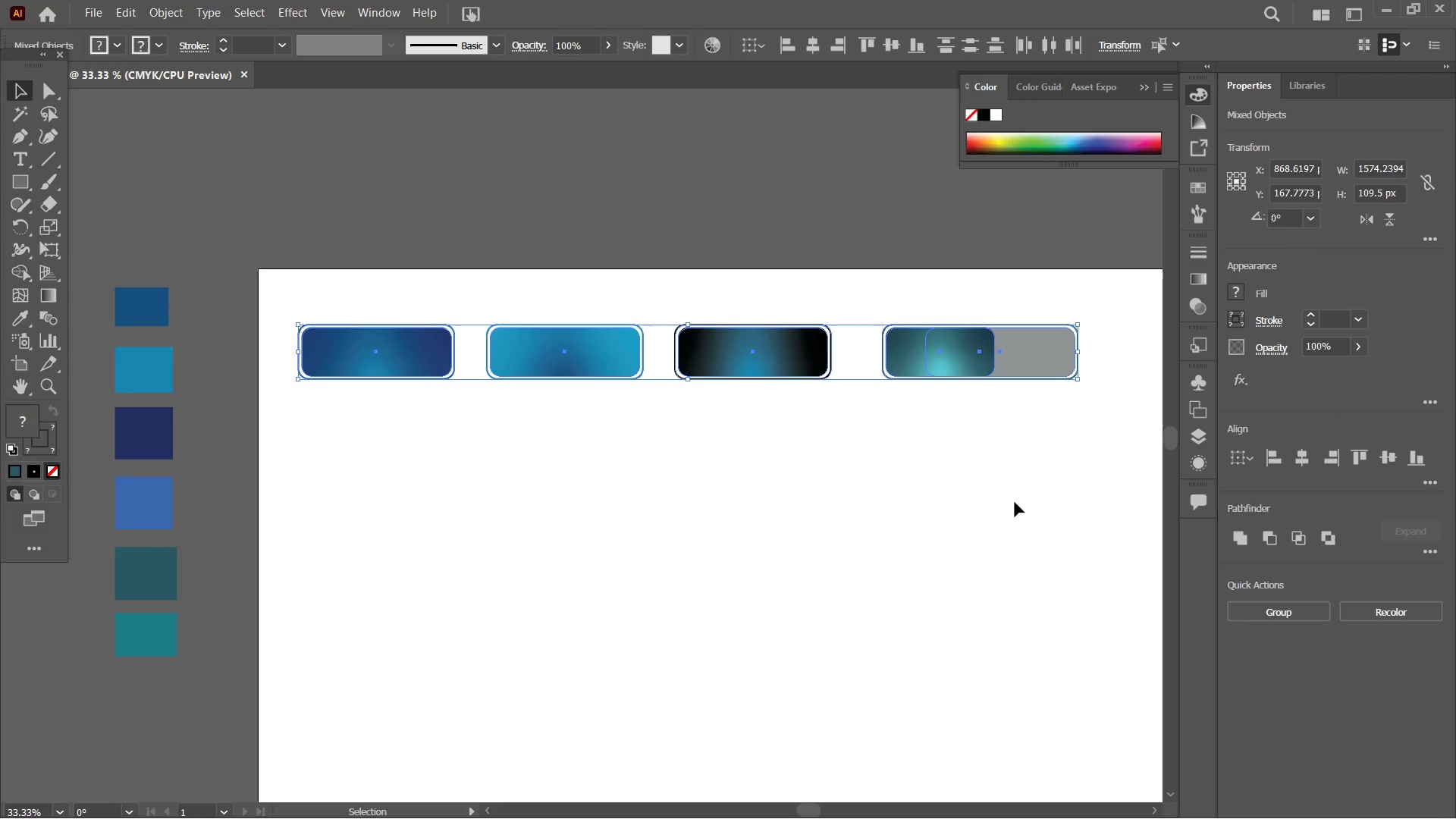 
hold_key(key=Space, duration=1.25)
 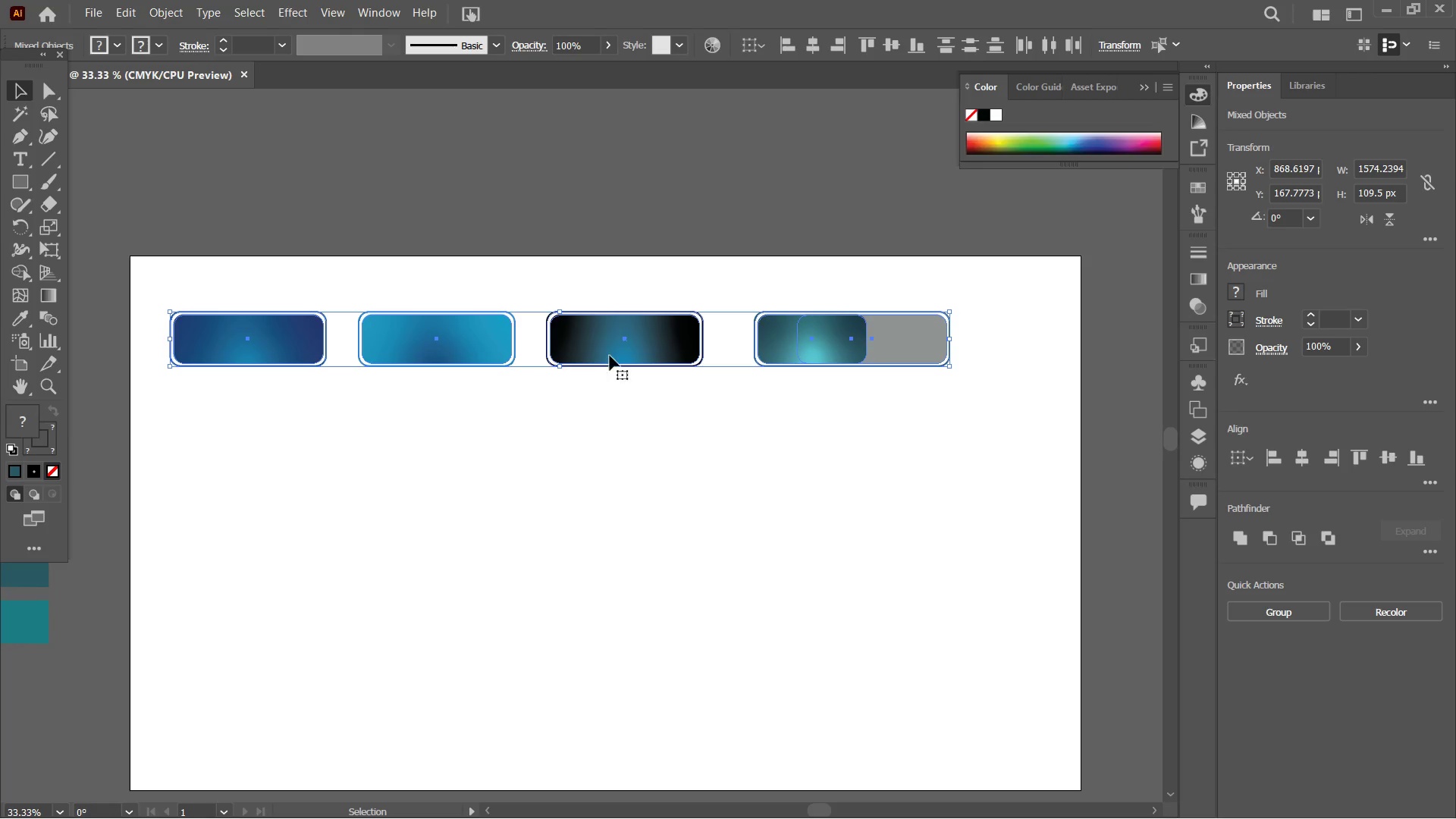 
left_click_drag(start_coordinate=[1031, 532], to_coordinate=[902, 519])
 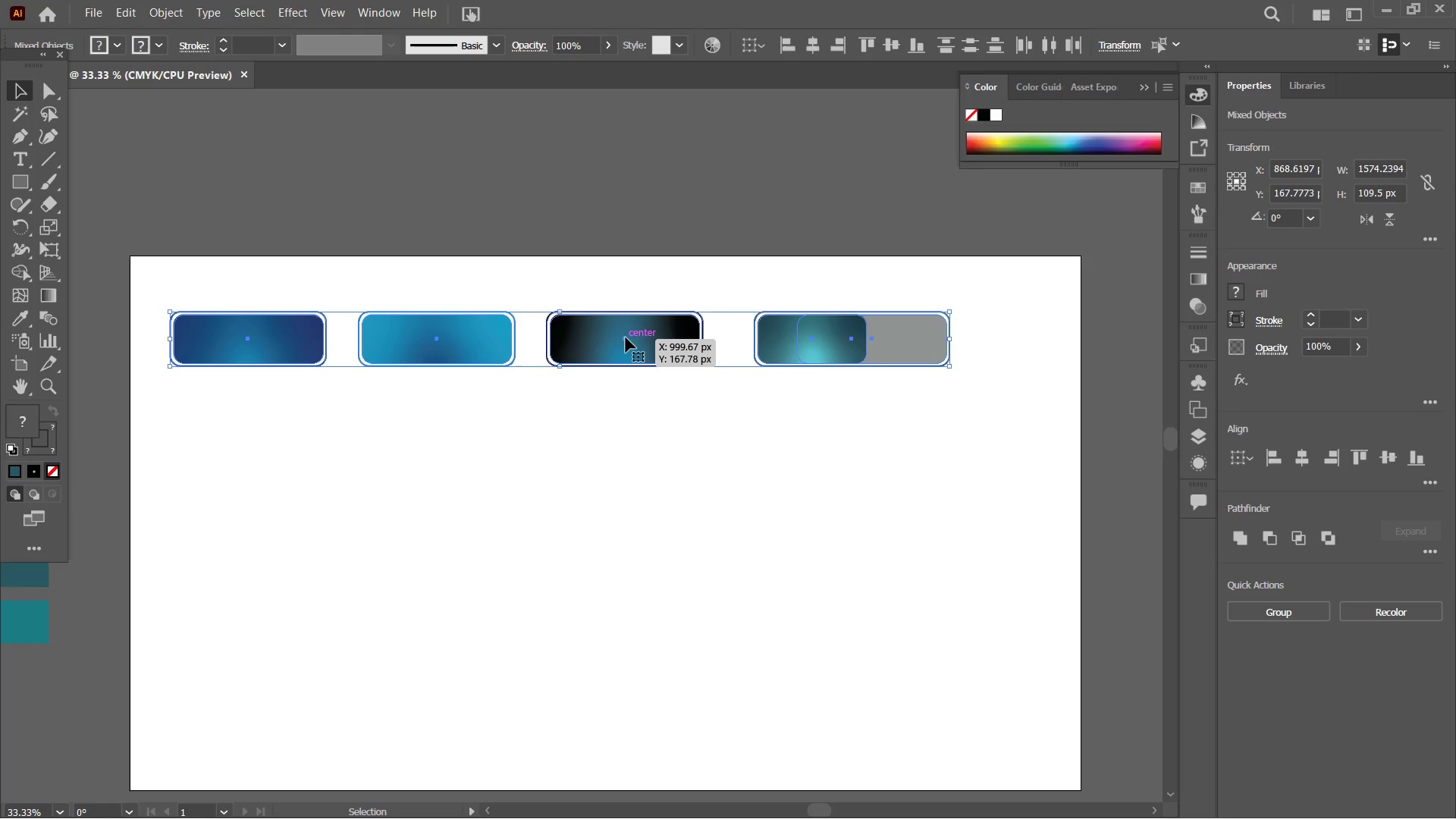 
left_click_drag(start_coordinate=[626, 339], to_coordinate=[650, 357])
 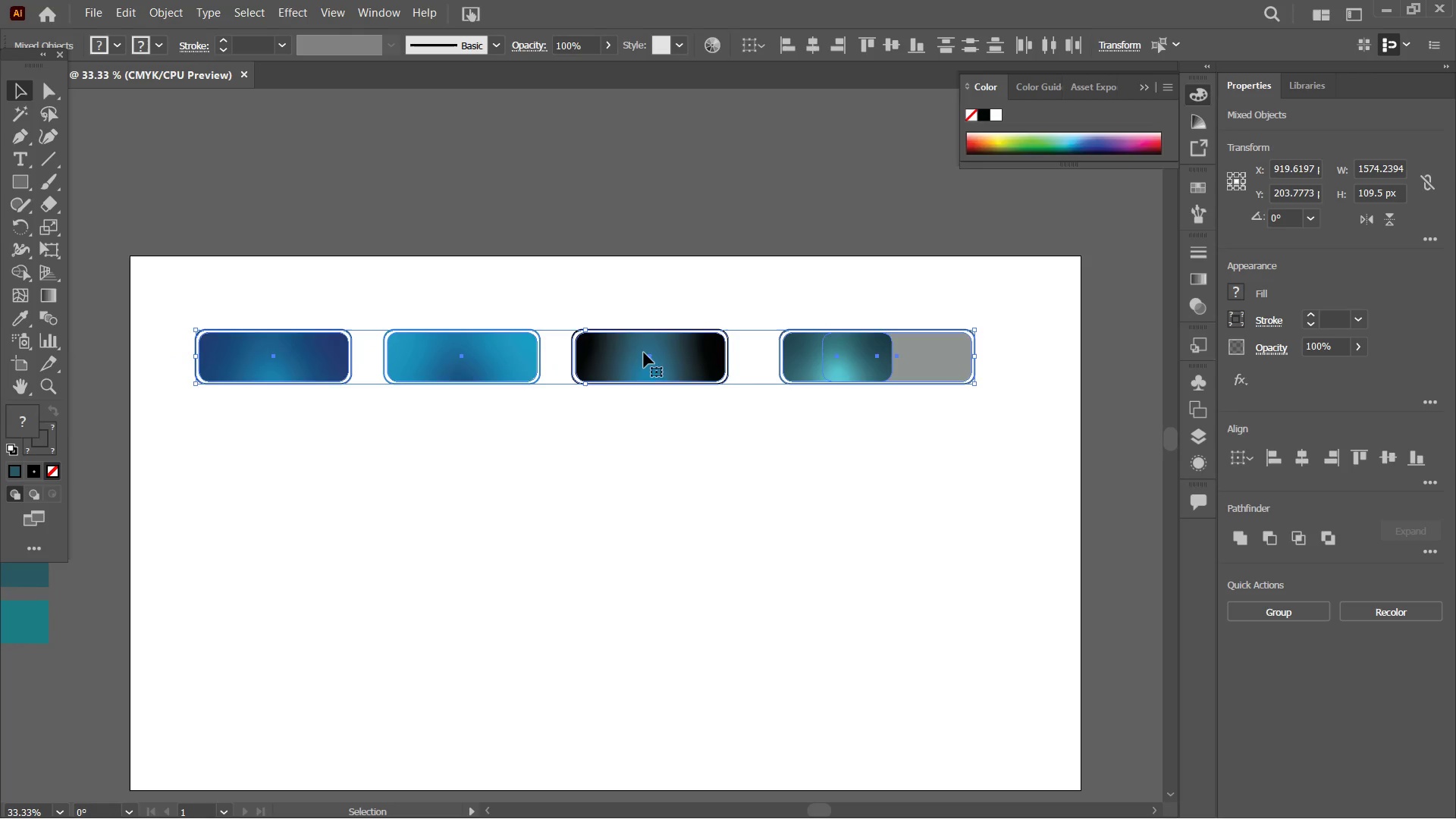 
wait(7.62)
 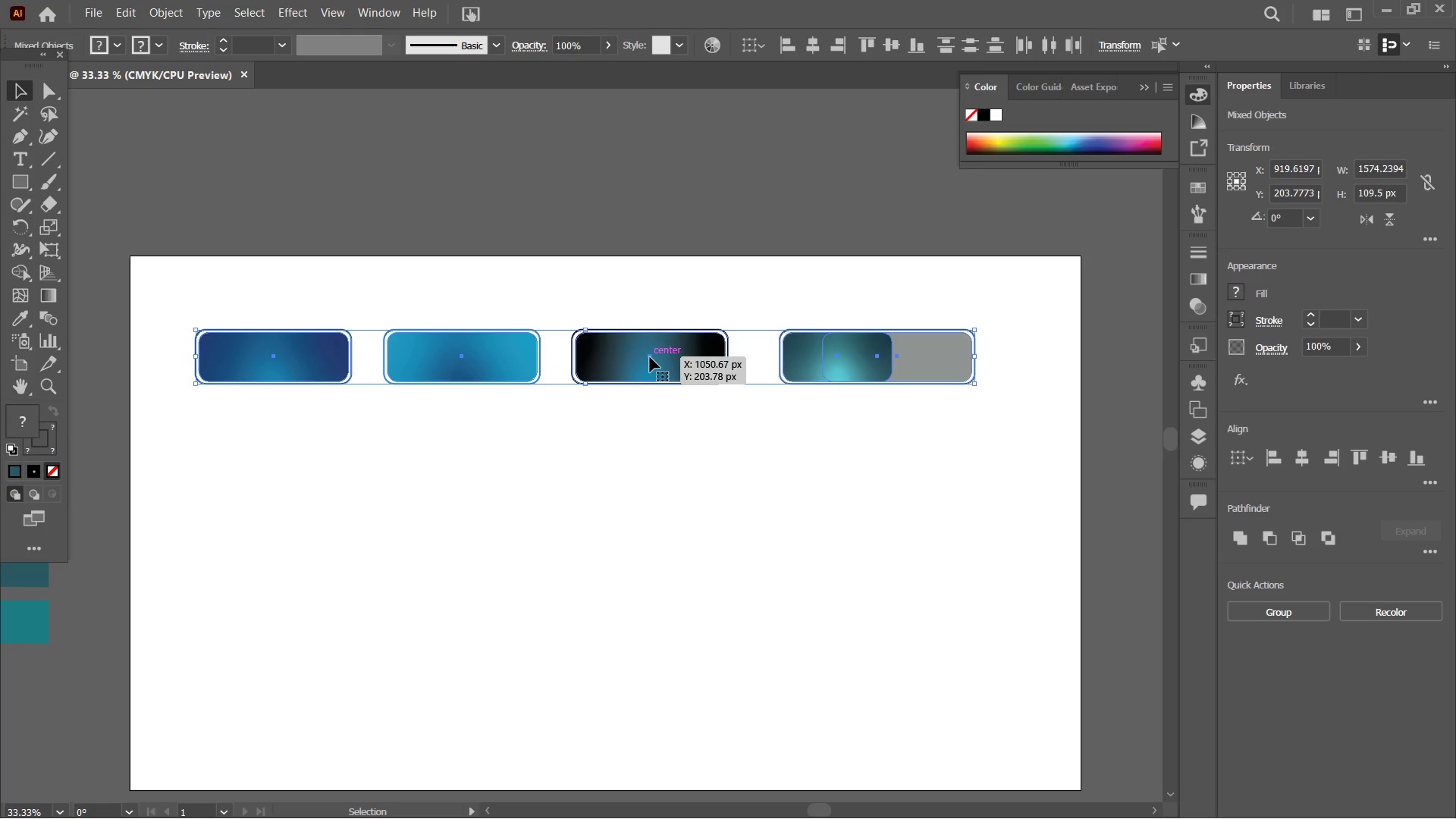 
left_click_drag(start_coordinate=[651, 360], to_coordinate=[669, 389])
 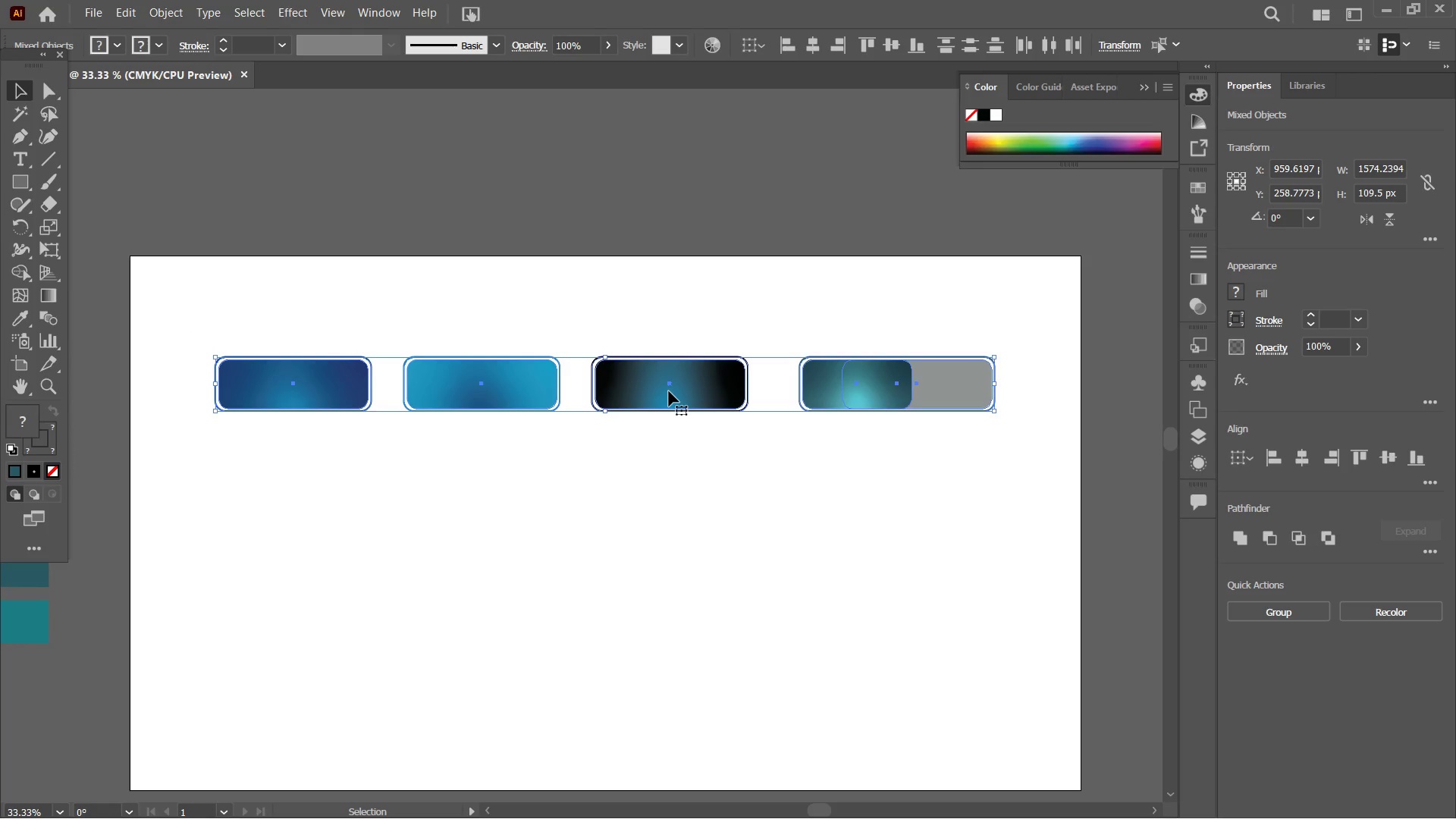 
key(Control+C)
 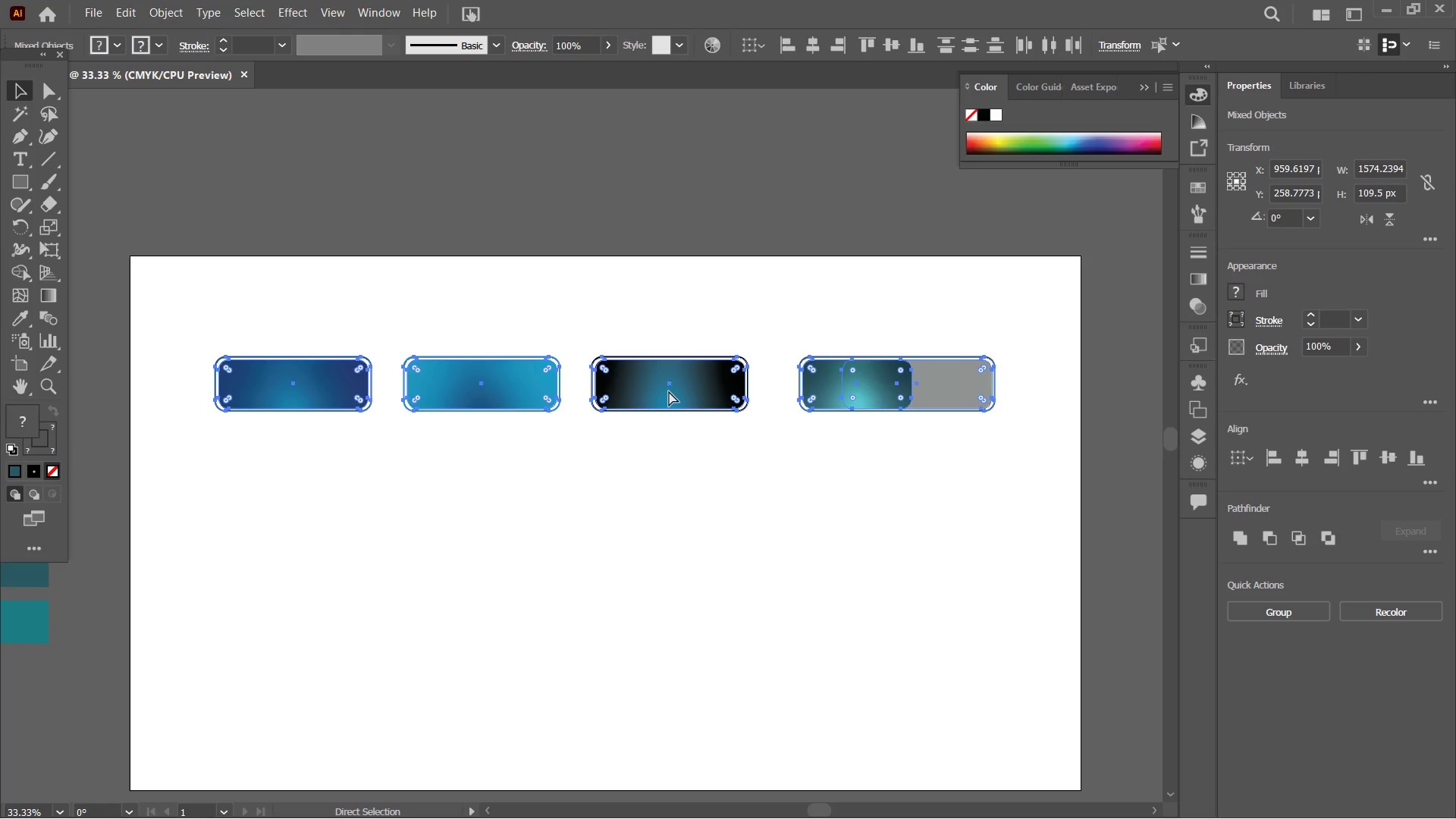 
key(Control+V)
 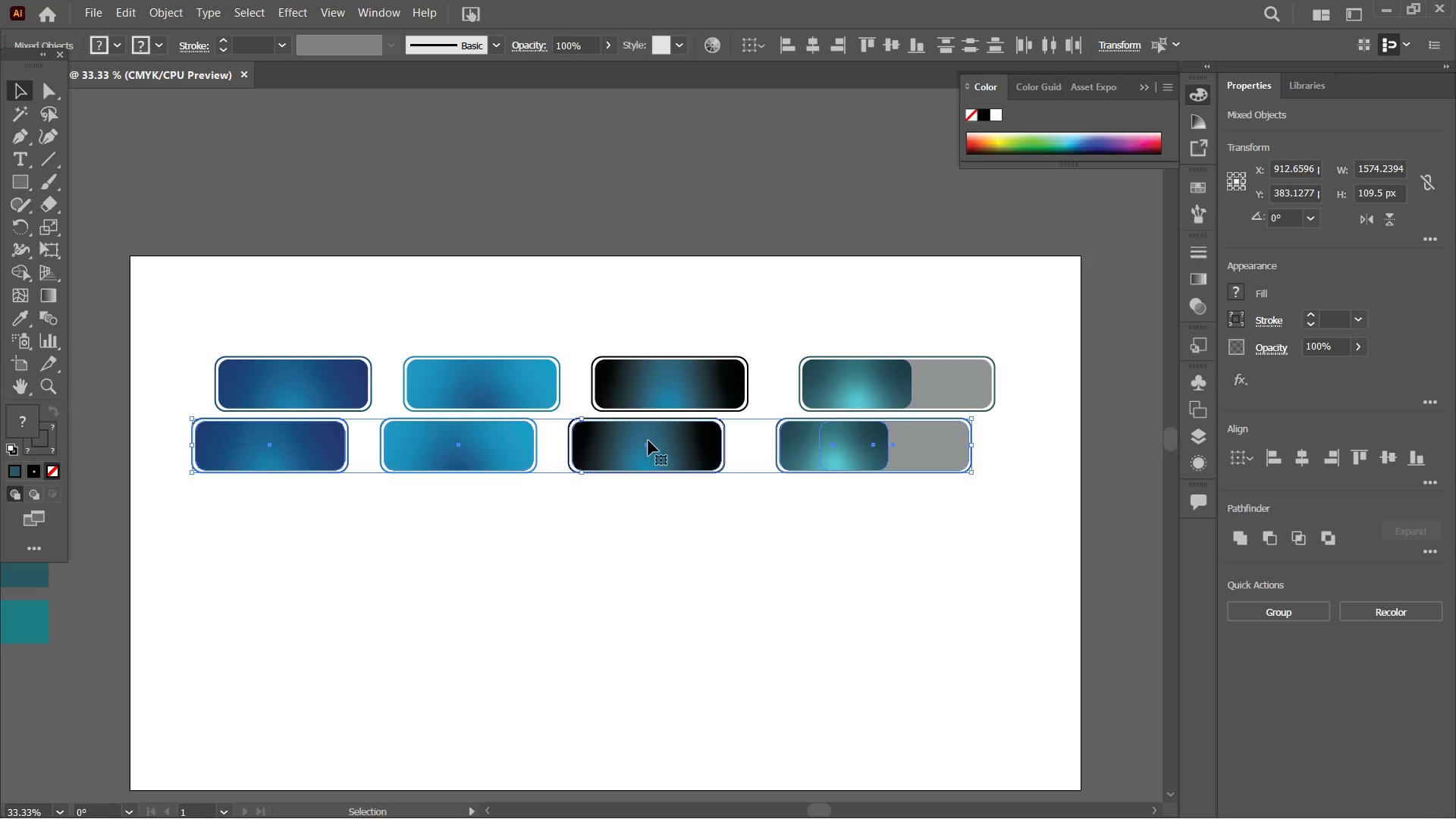 
left_click_drag(start_coordinate=[648, 445], to_coordinate=[665, 488])
 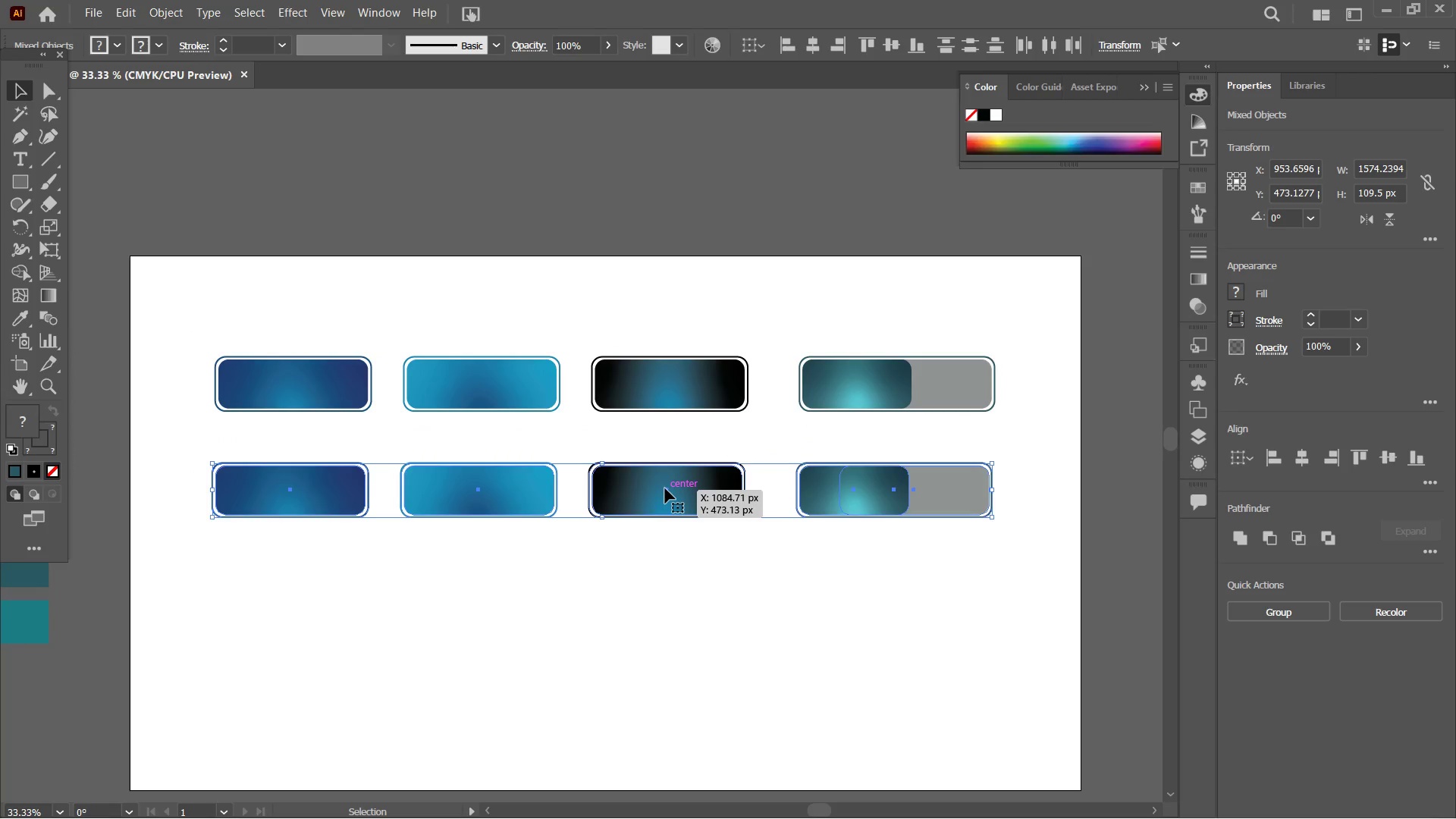 
key(Control+C)
 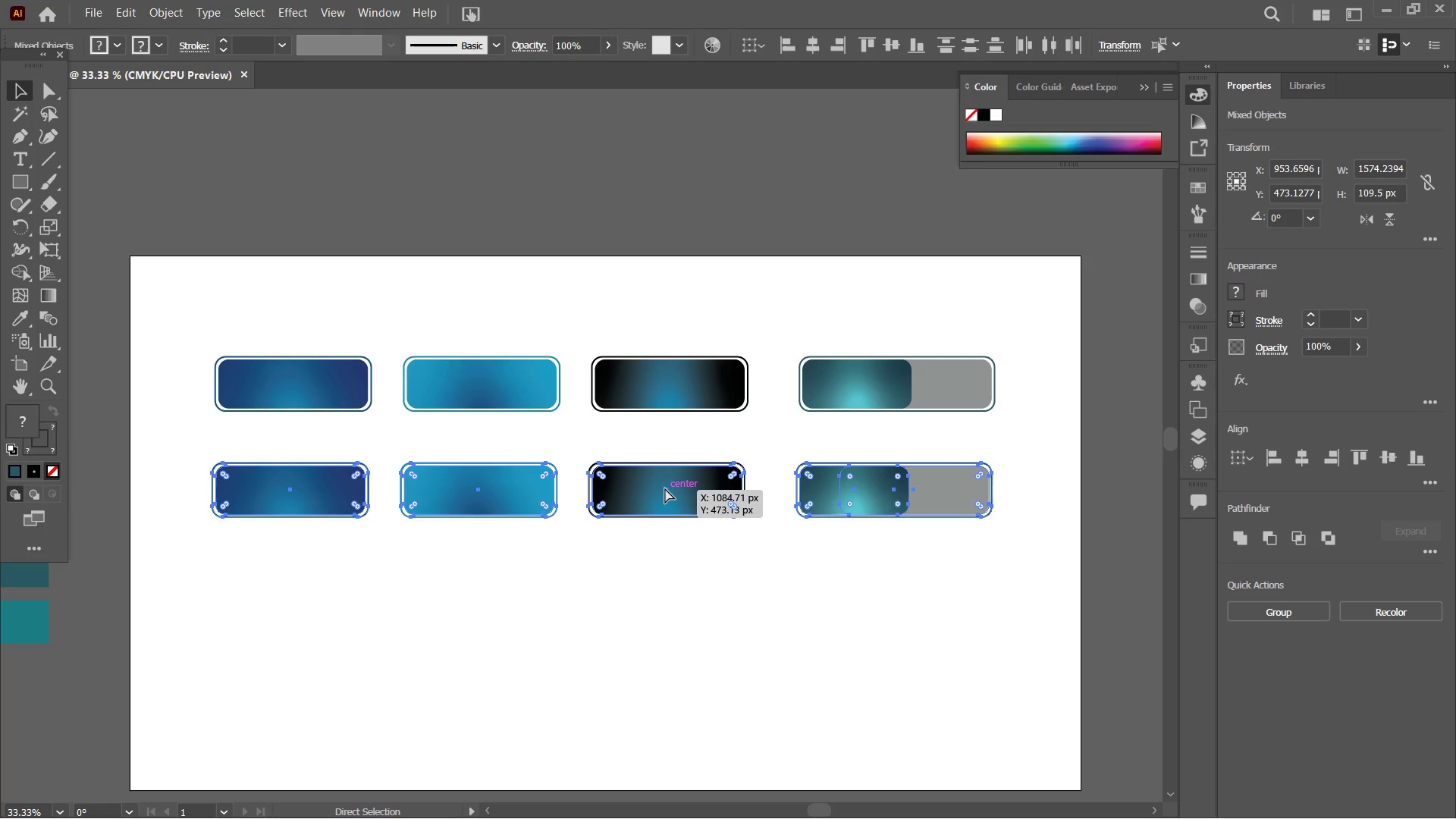 
key(Control+V)
 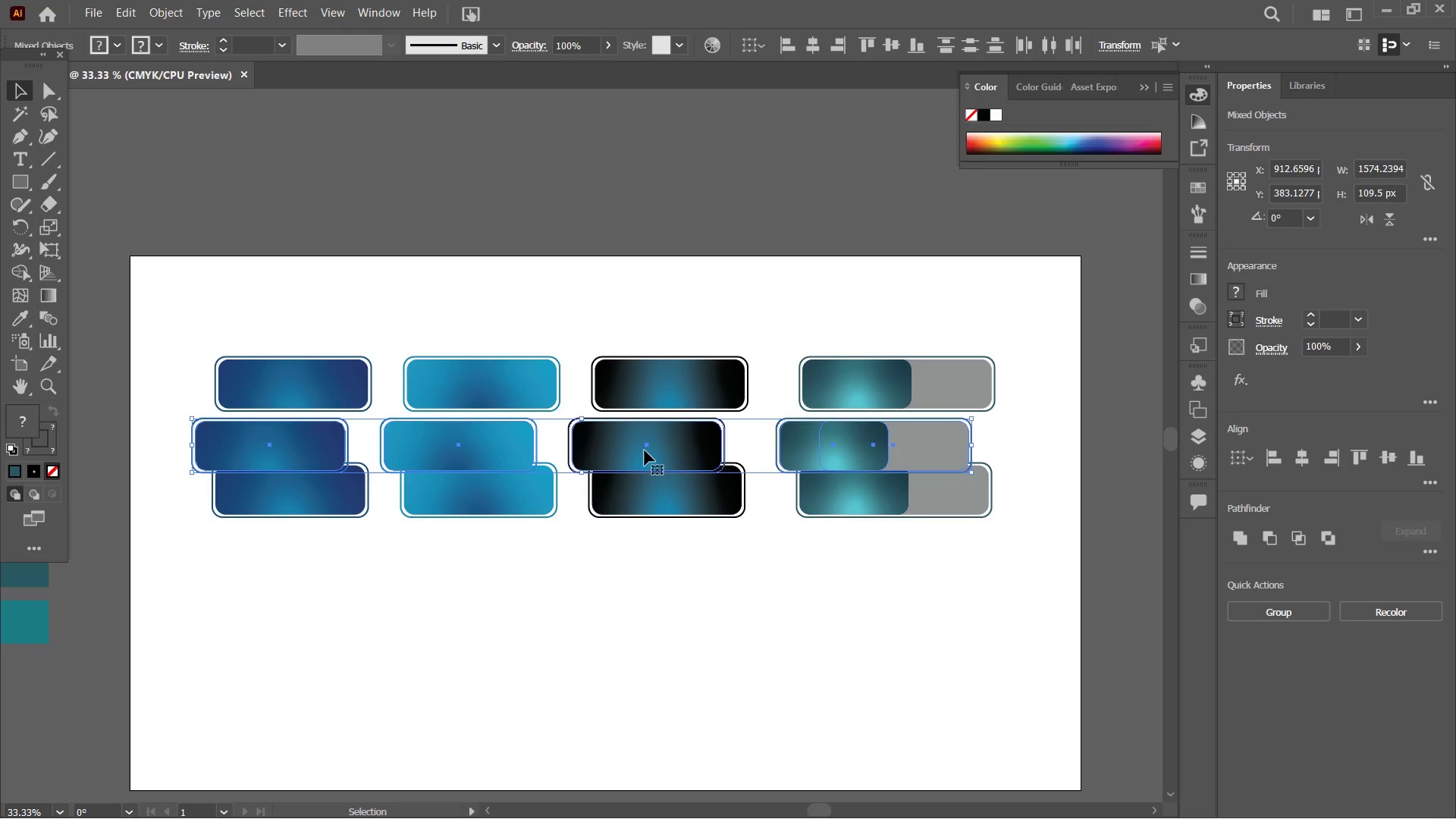 
left_click_drag(start_coordinate=[645, 448], to_coordinate=[662, 654])
 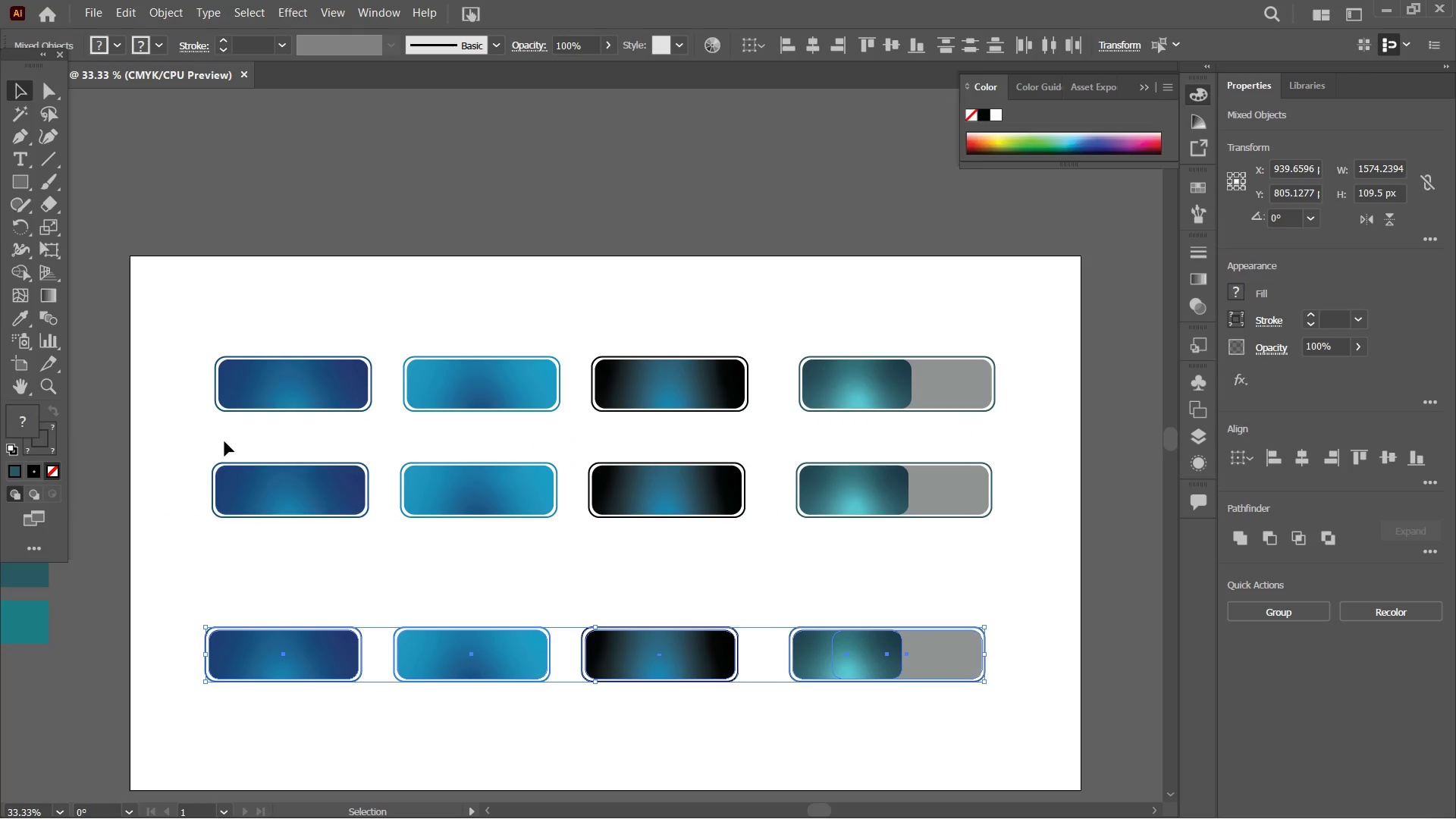 
left_click_drag(start_coordinate=[196, 434], to_coordinate=[1160, 613])
 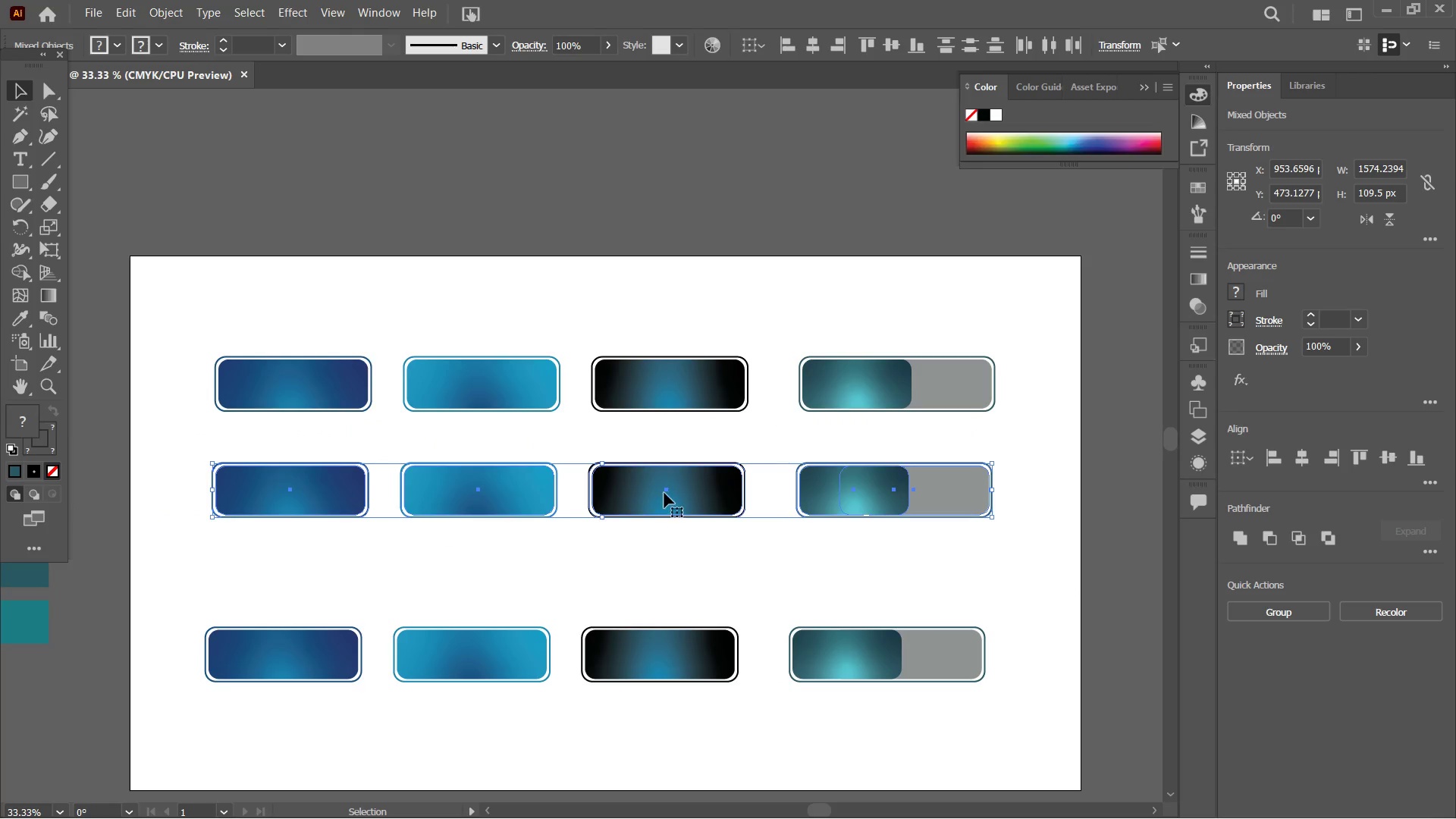 
left_click_drag(start_coordinate=[665, 490], to_coordinate=[665, 500])
 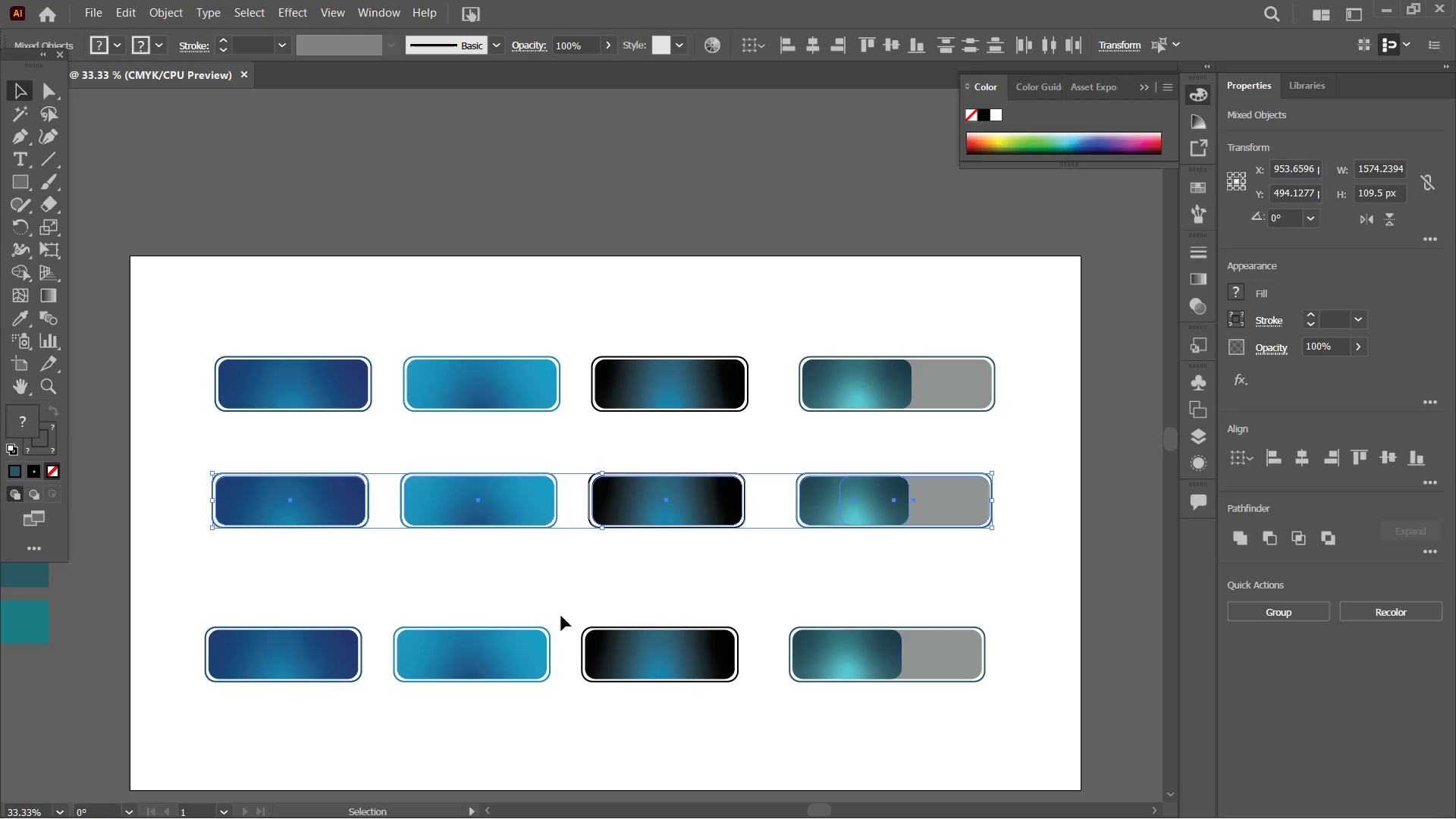 
left_click([557, 607])
 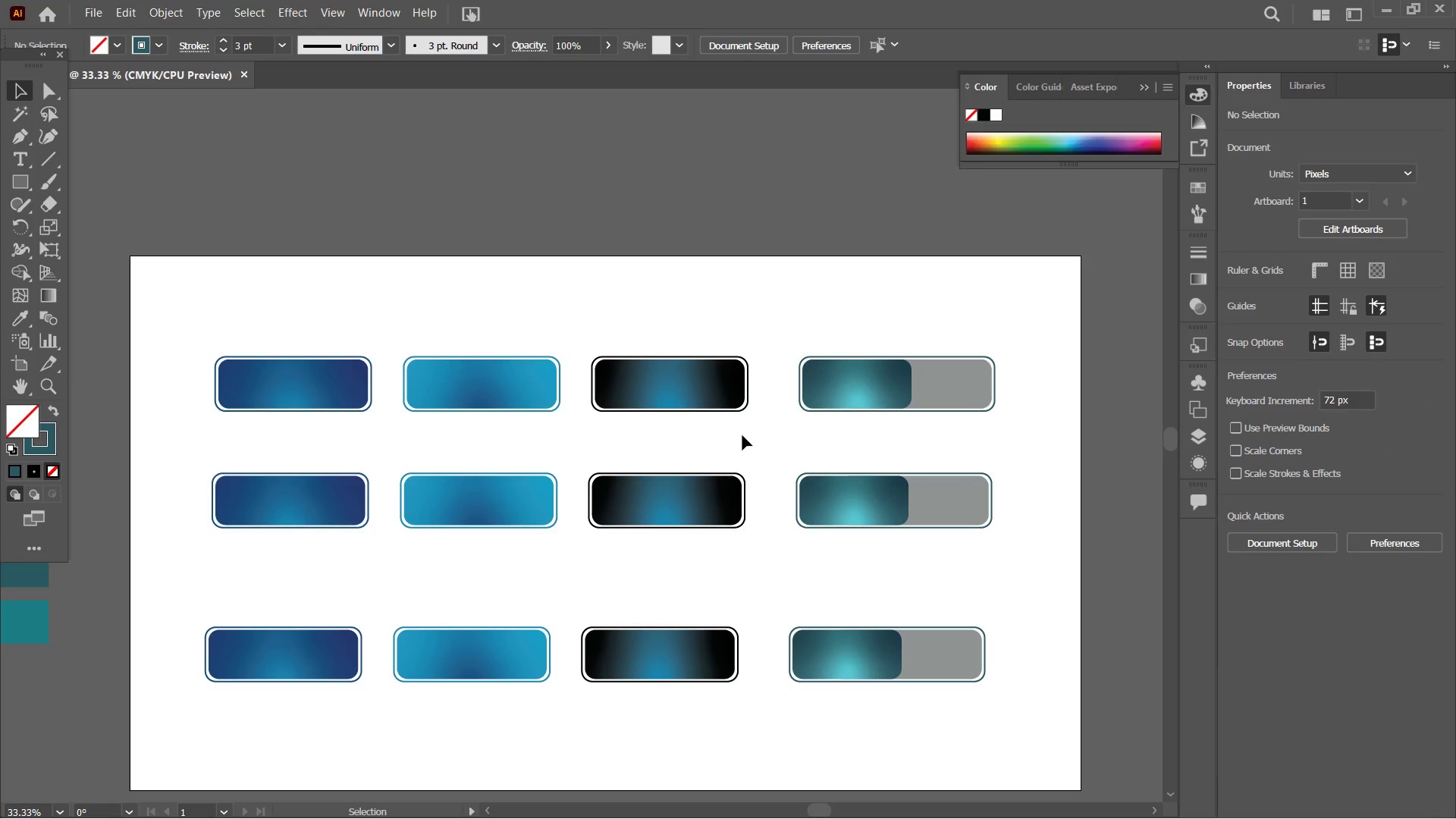 
left_click([872, 503])
 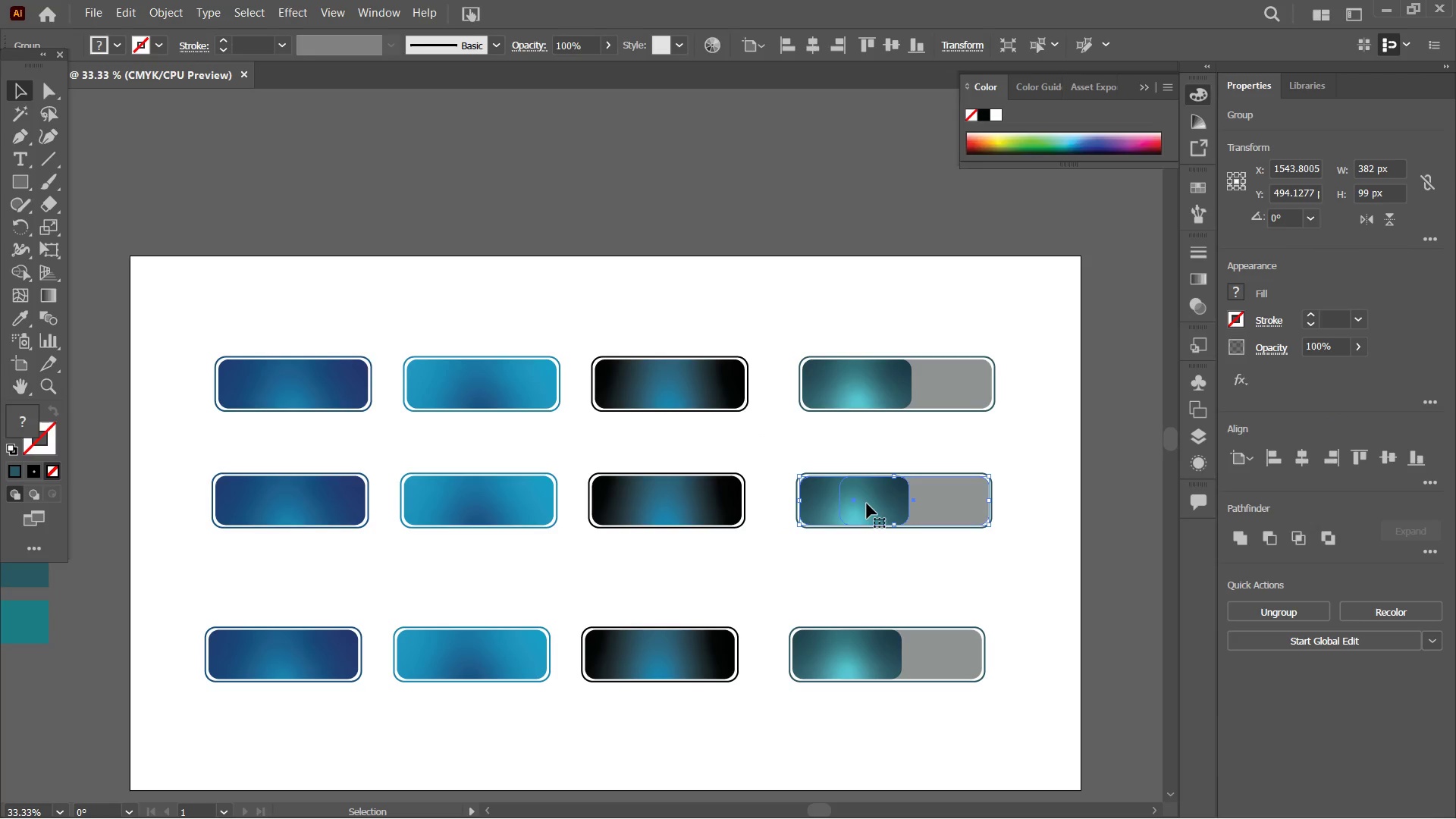 
double_click([867, 504])
 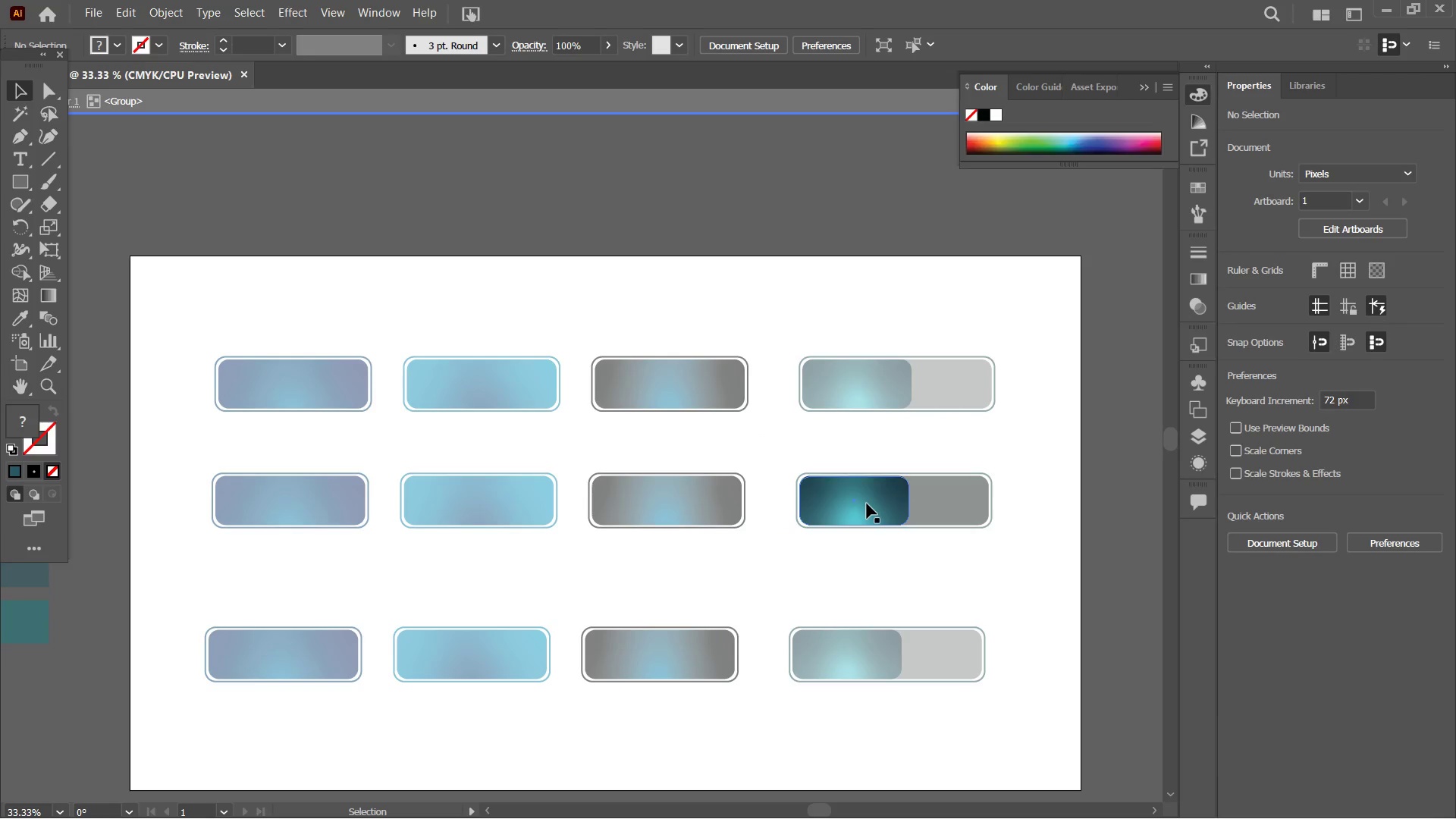 
triple_click([867, 504])
 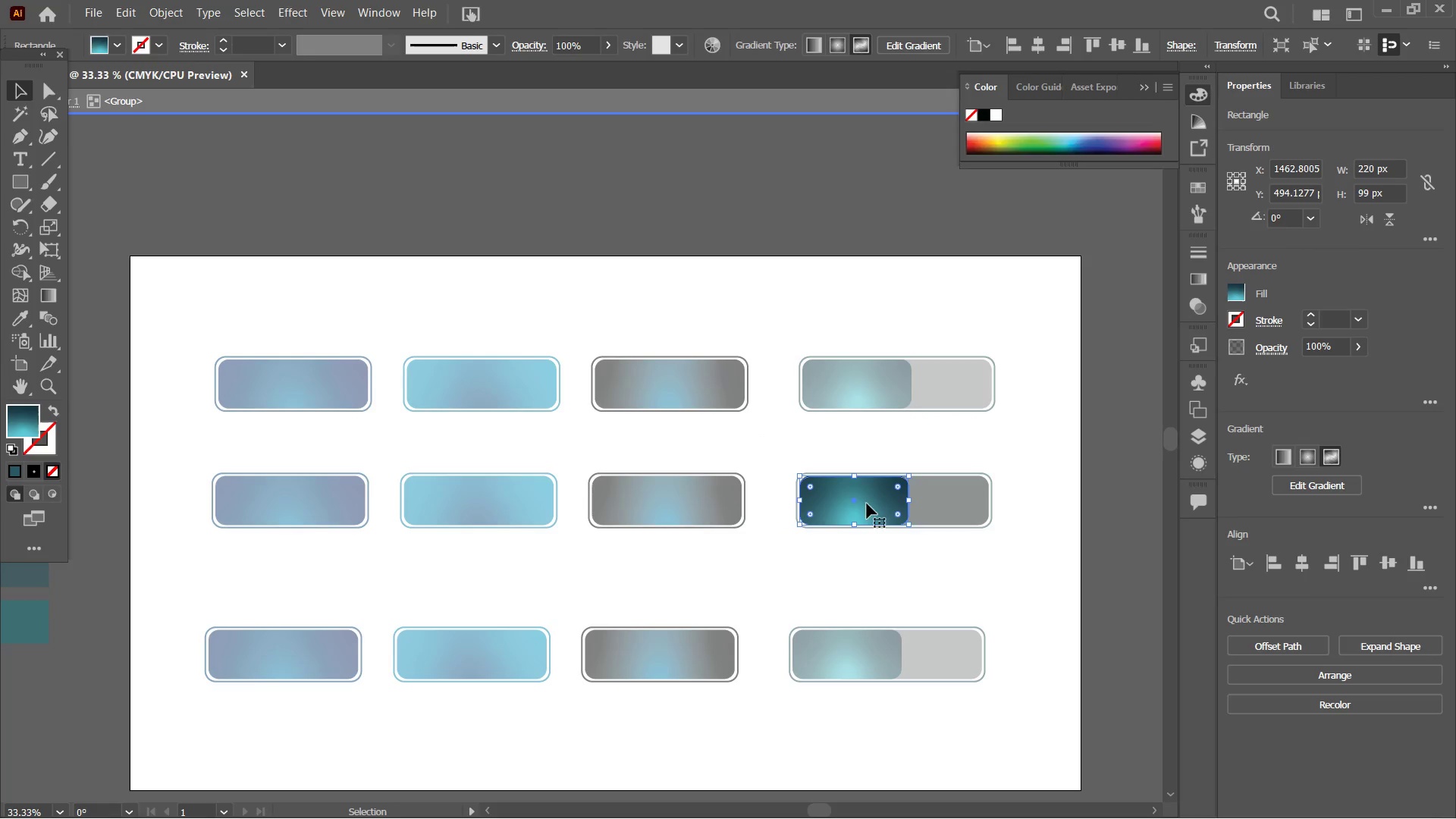 
key(Control+C)
 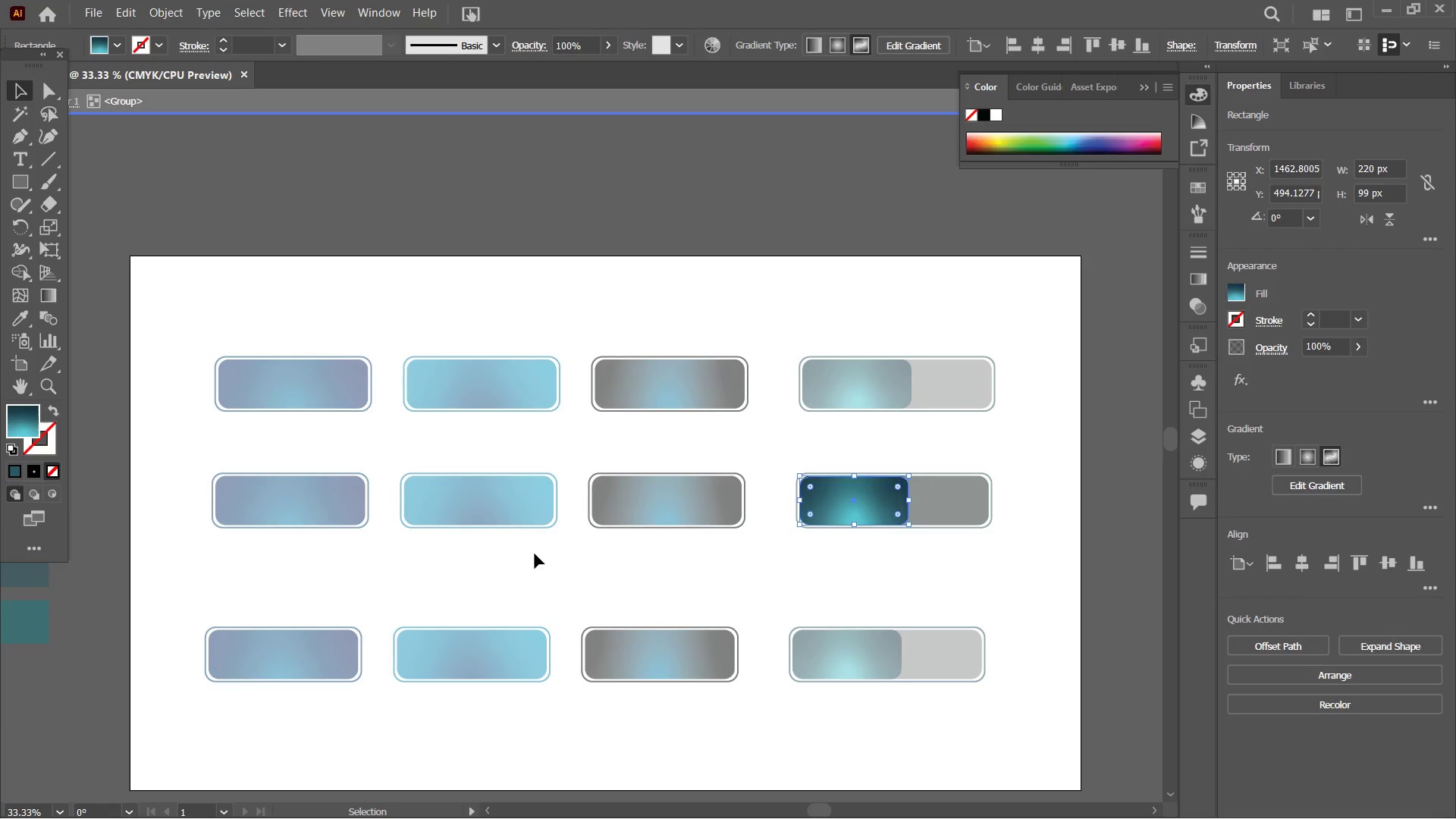 
double_click([535, 554])
 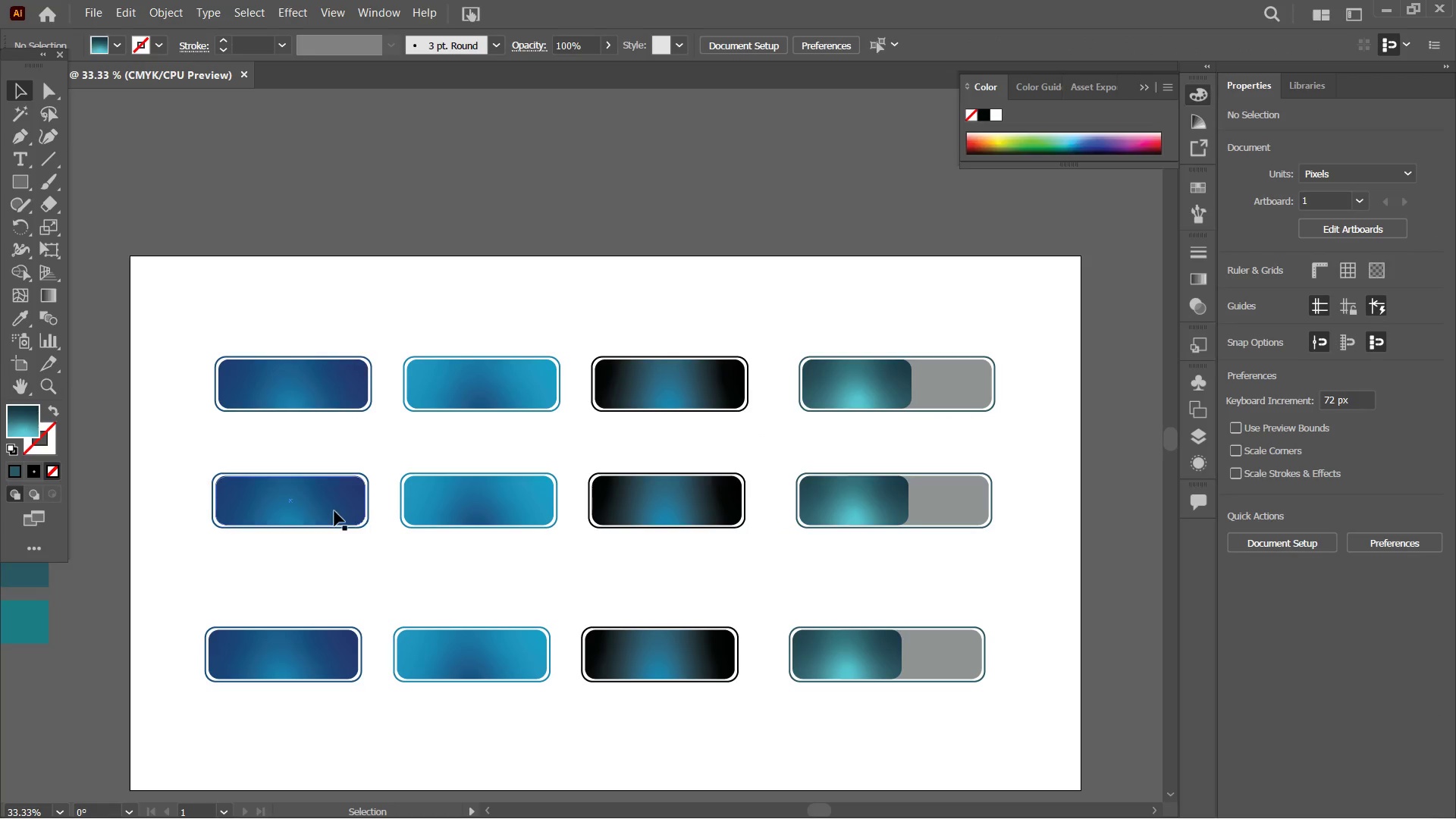 
left_click([327, 504])
 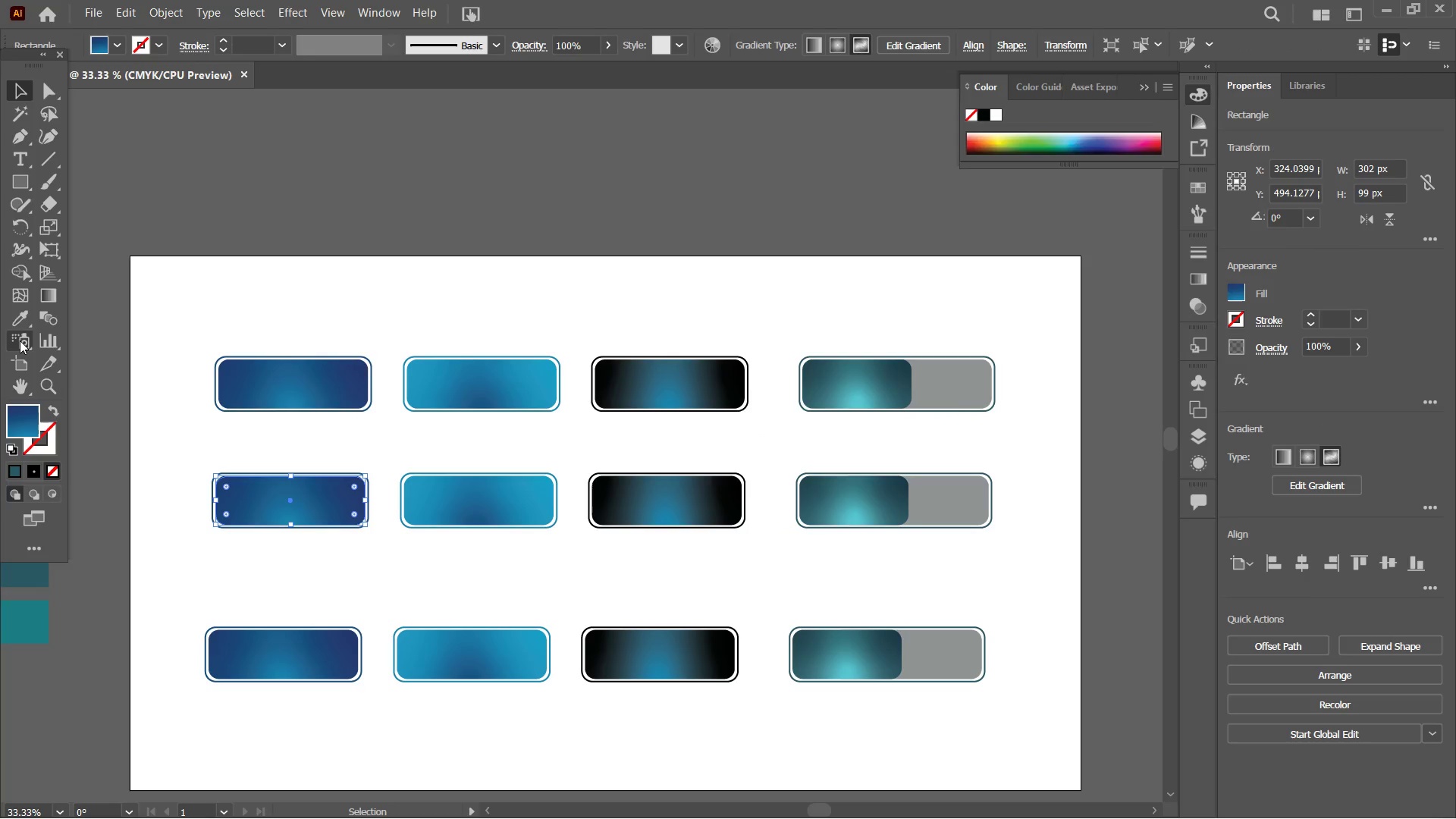 
left_click([14, 322])
 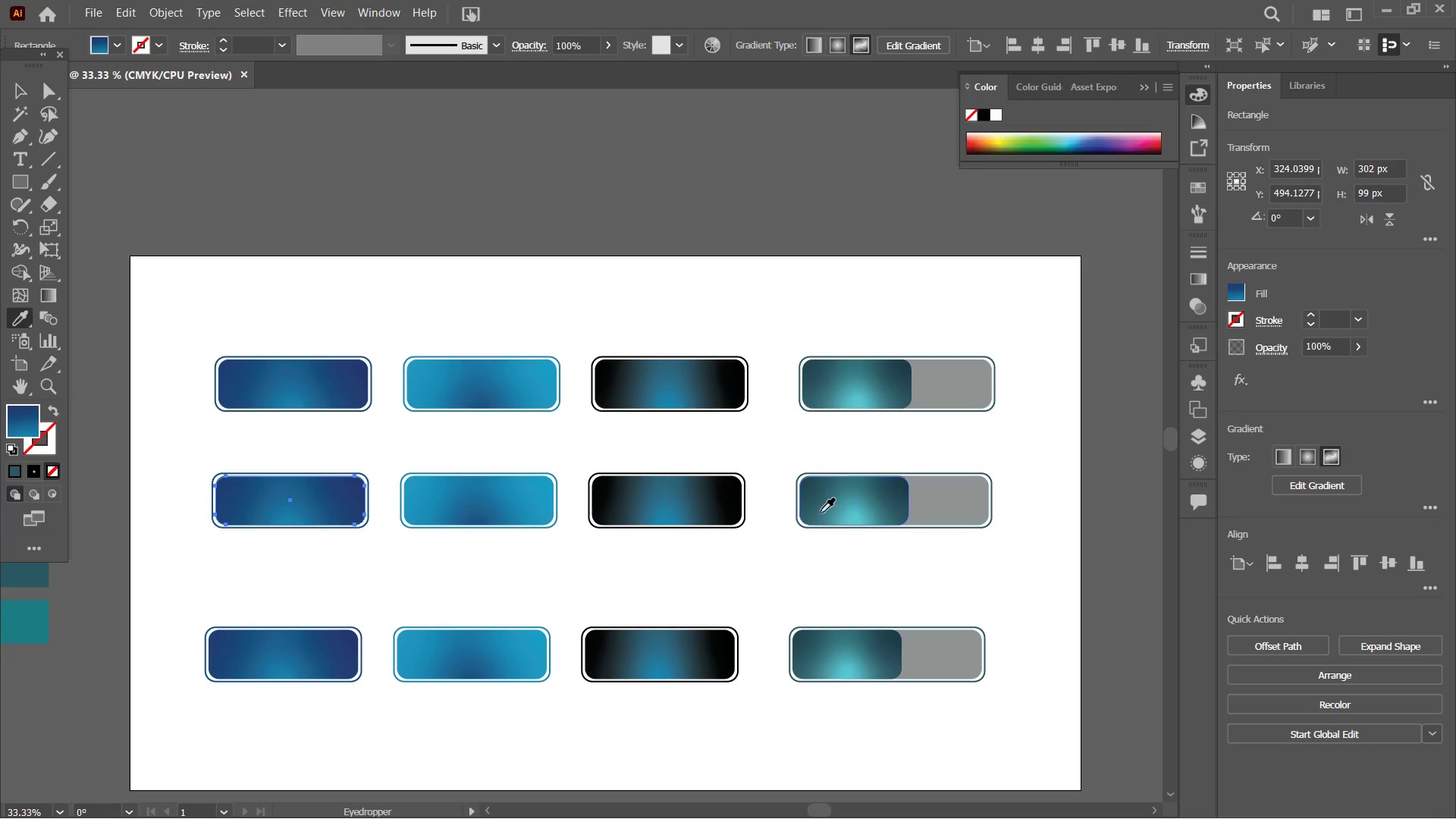 
left_click([829, 504])
 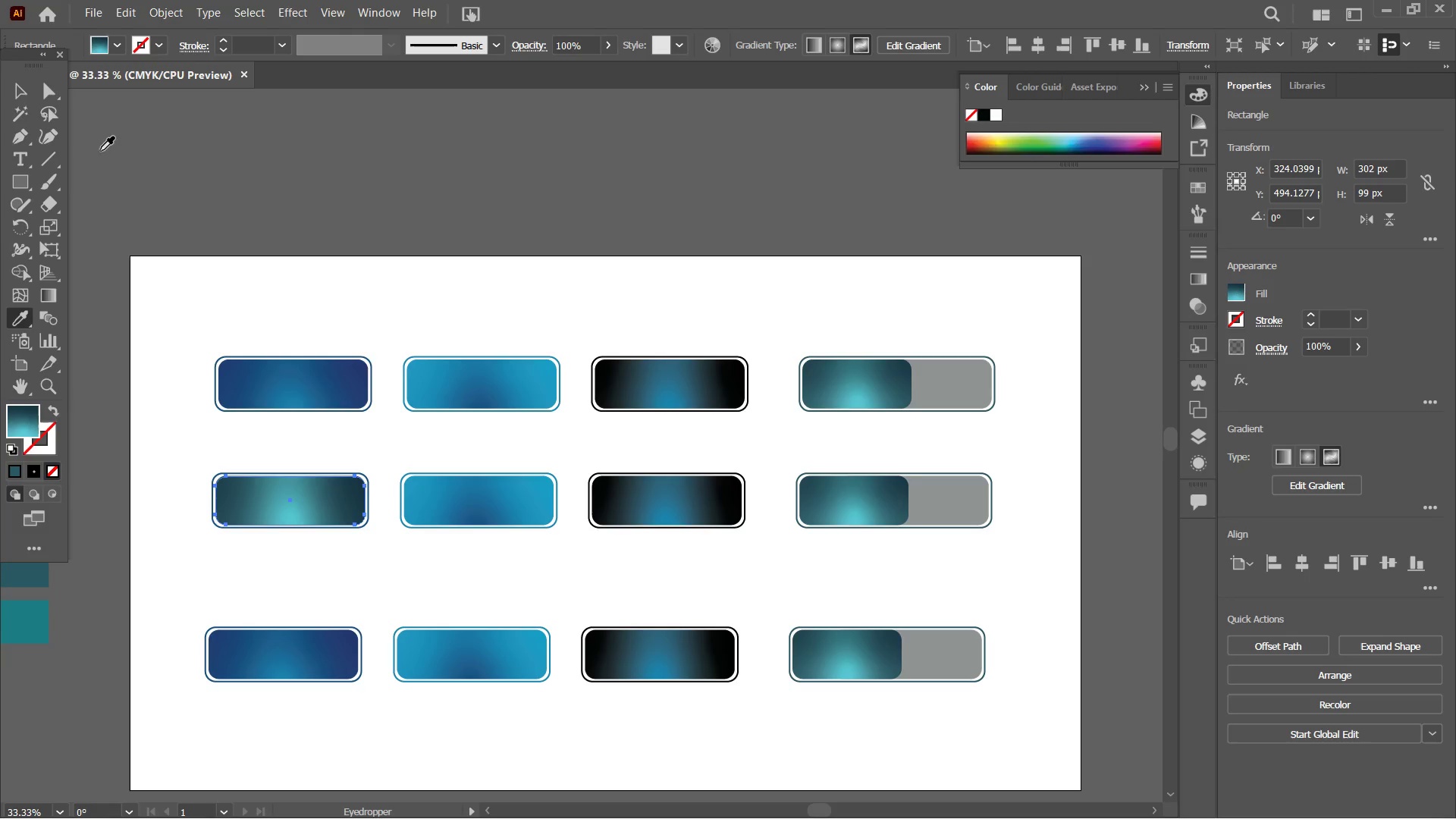 
left_click([13, 97])
 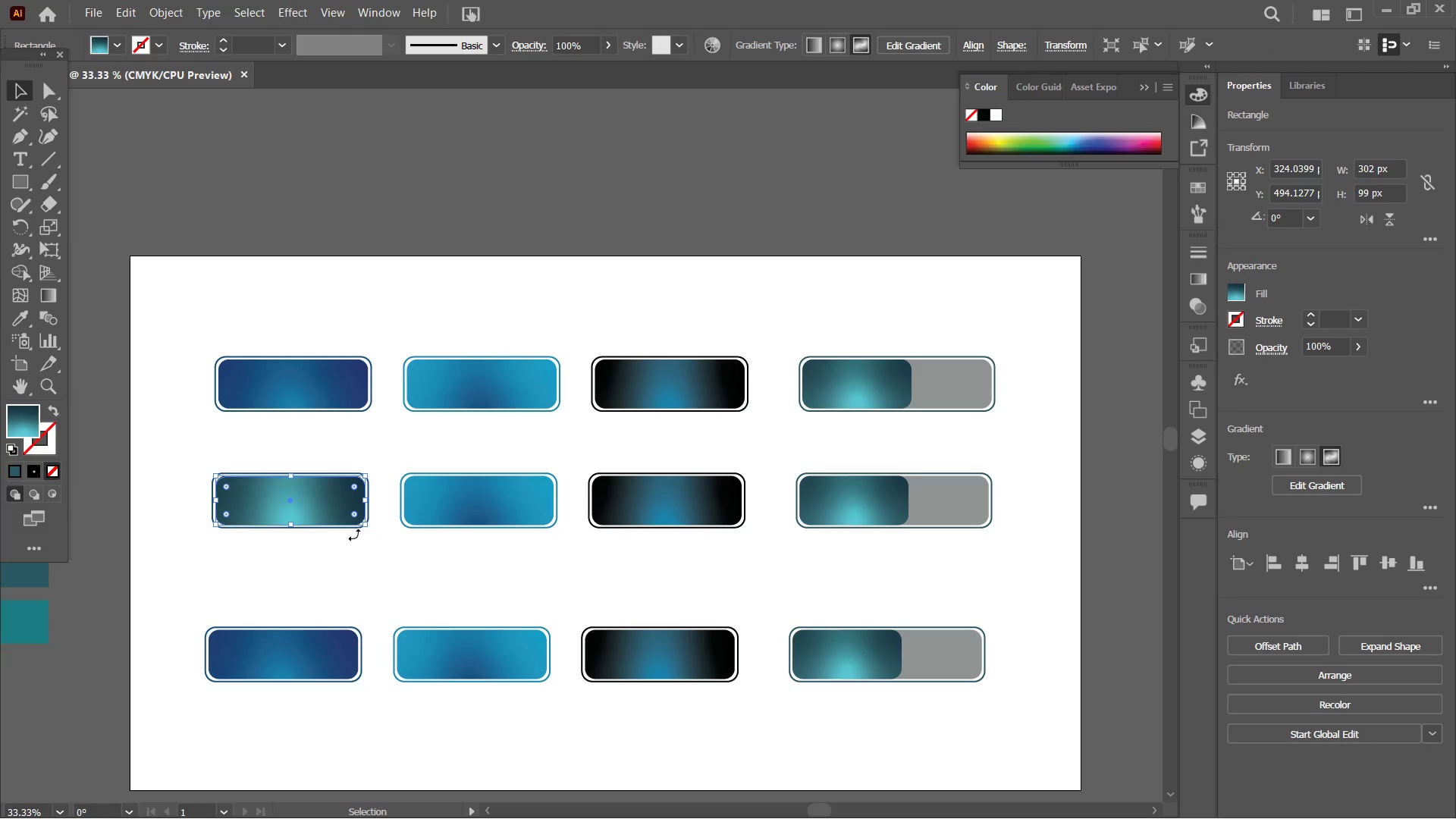 
key(Control+Equal)
 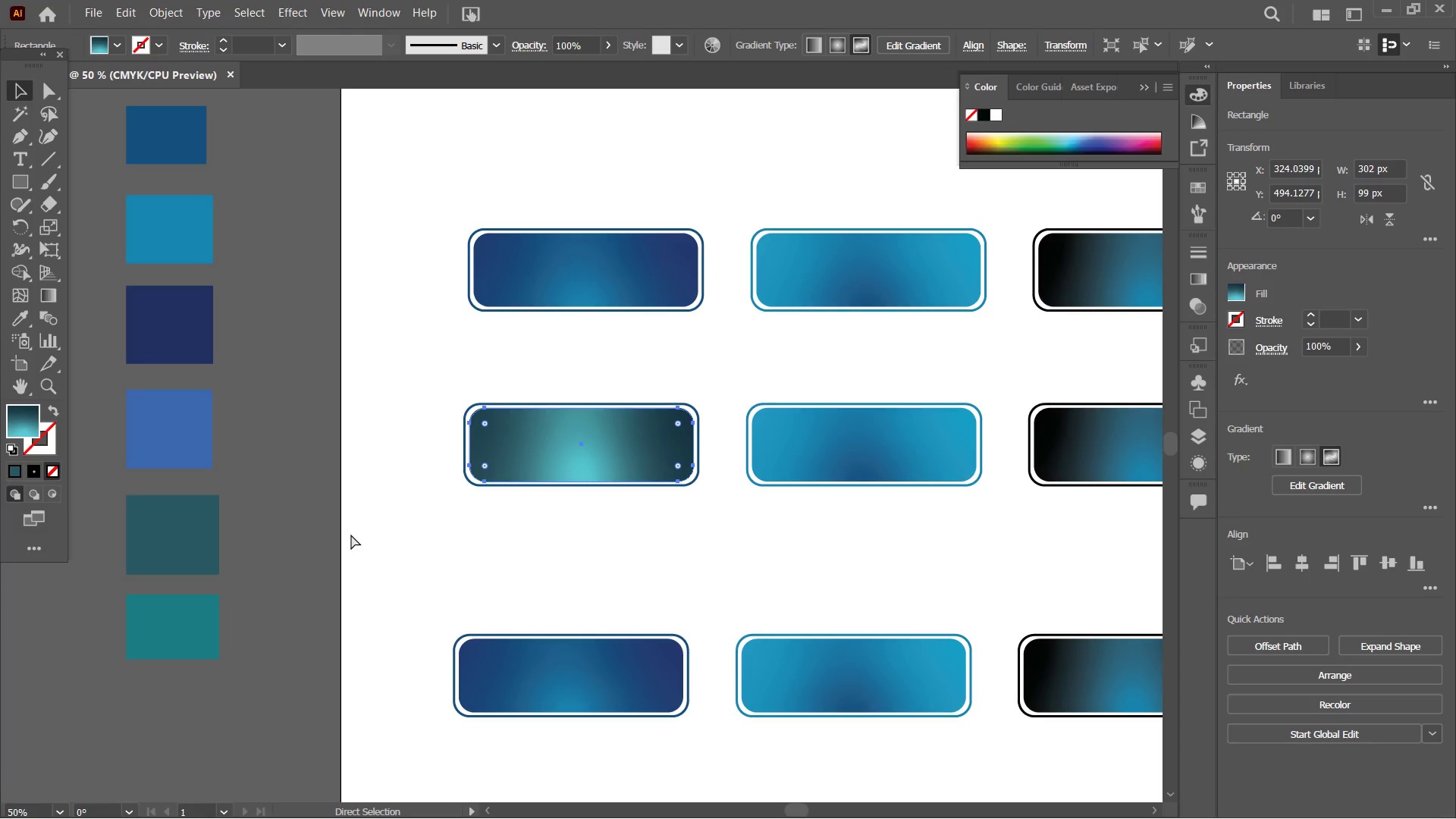 
key(Control+Equal)
 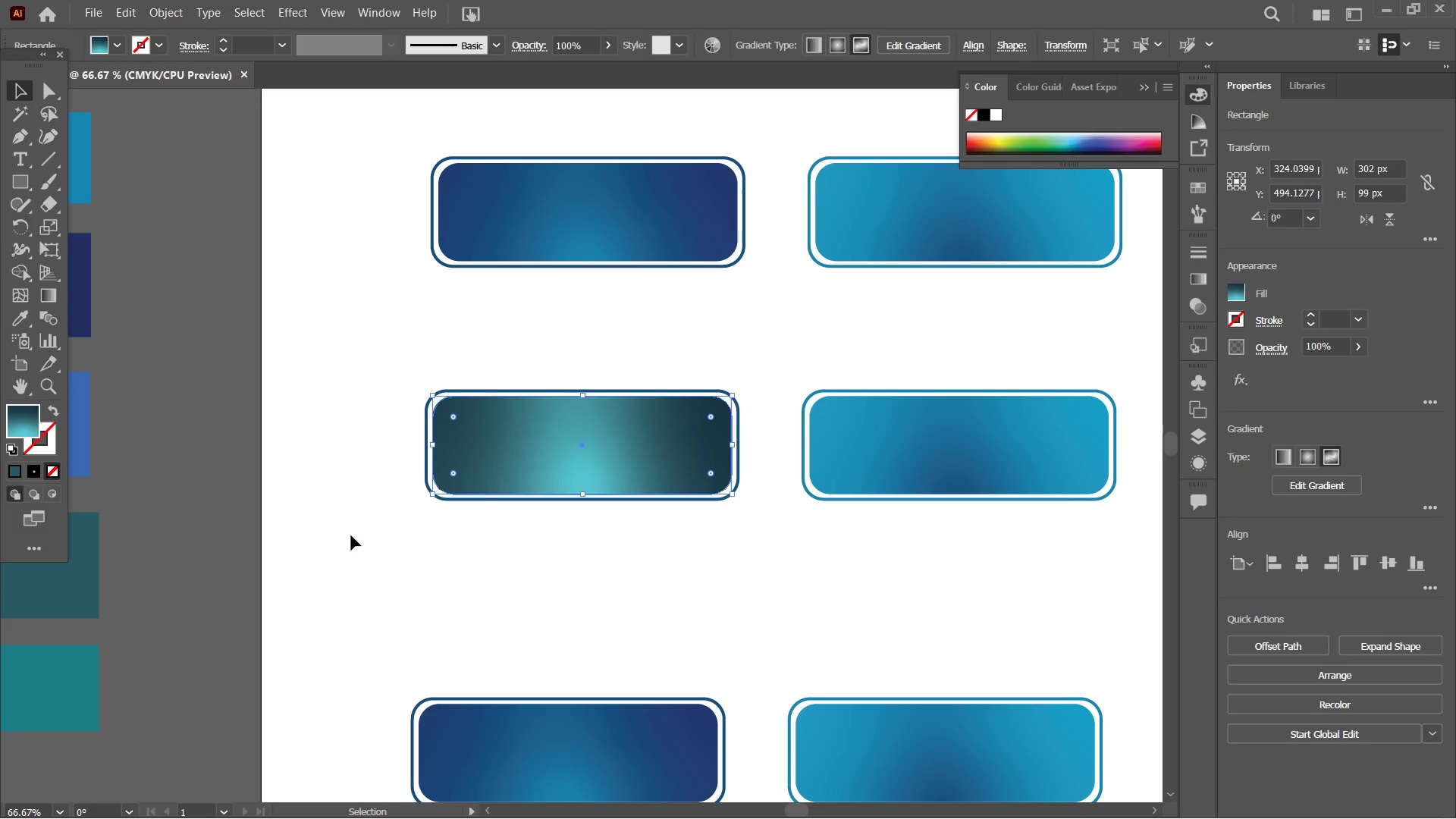 
left_click([364, 481])
 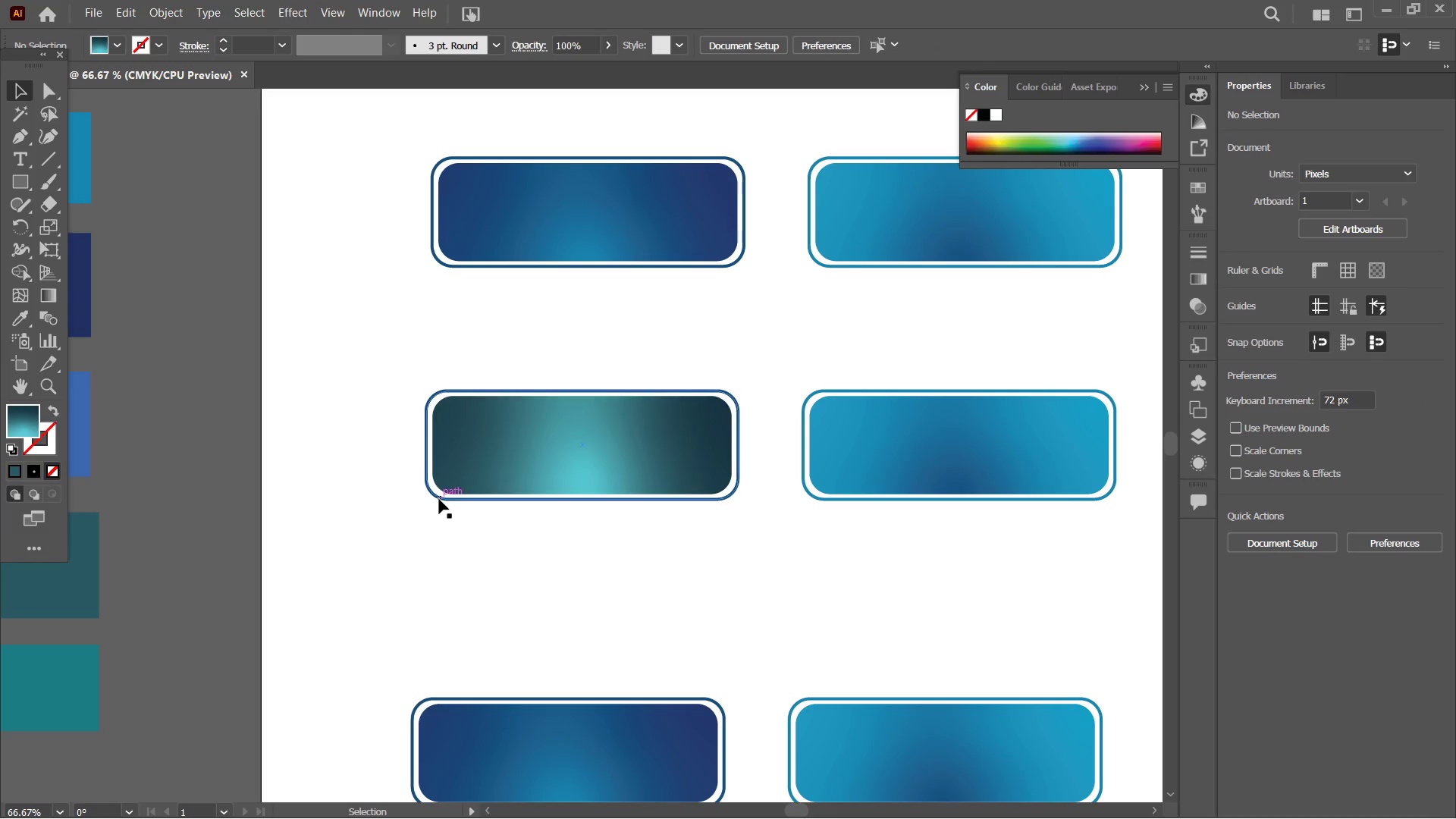 
left_click([439, 499])
 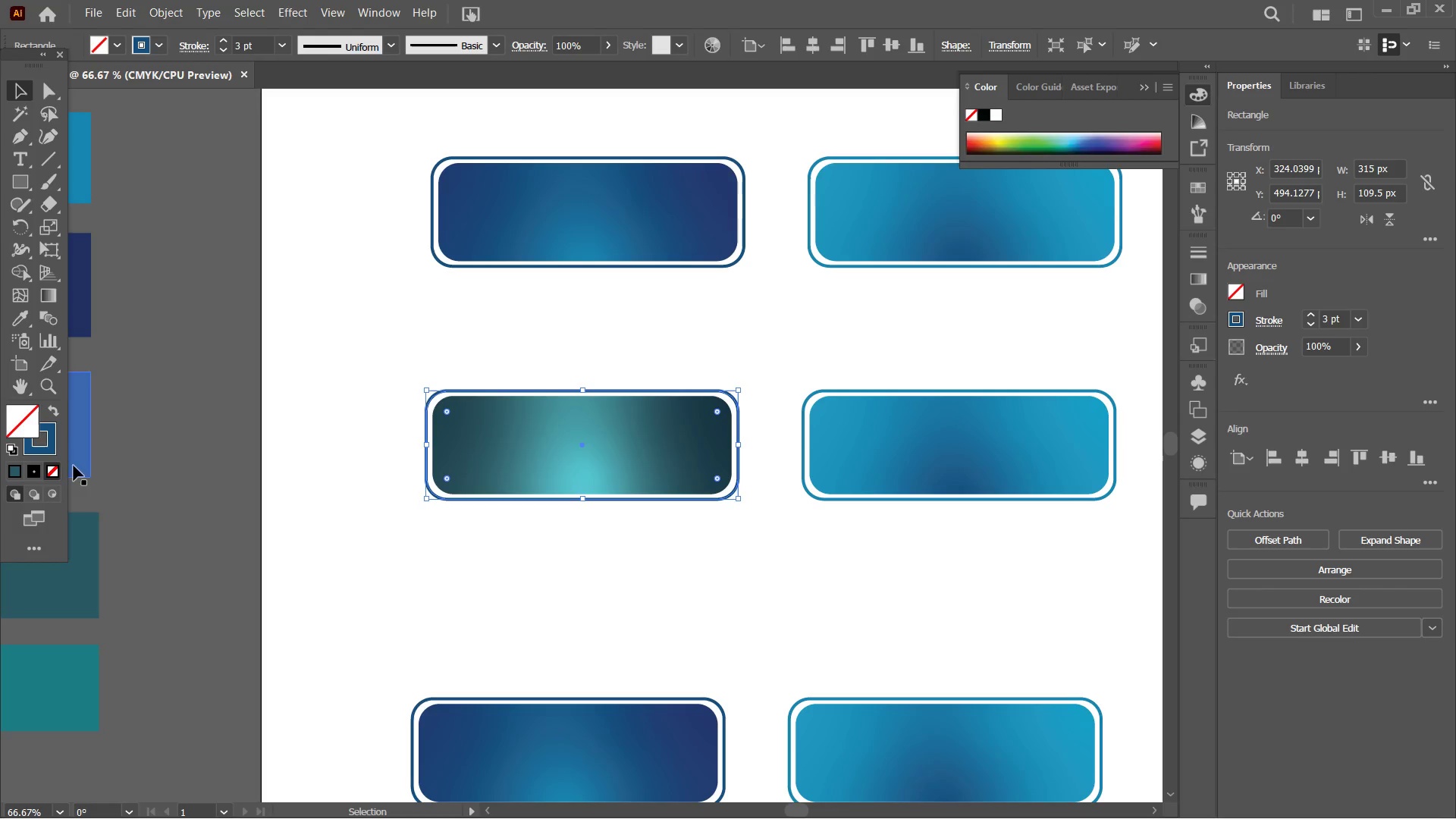 
left_click([49, 450])
 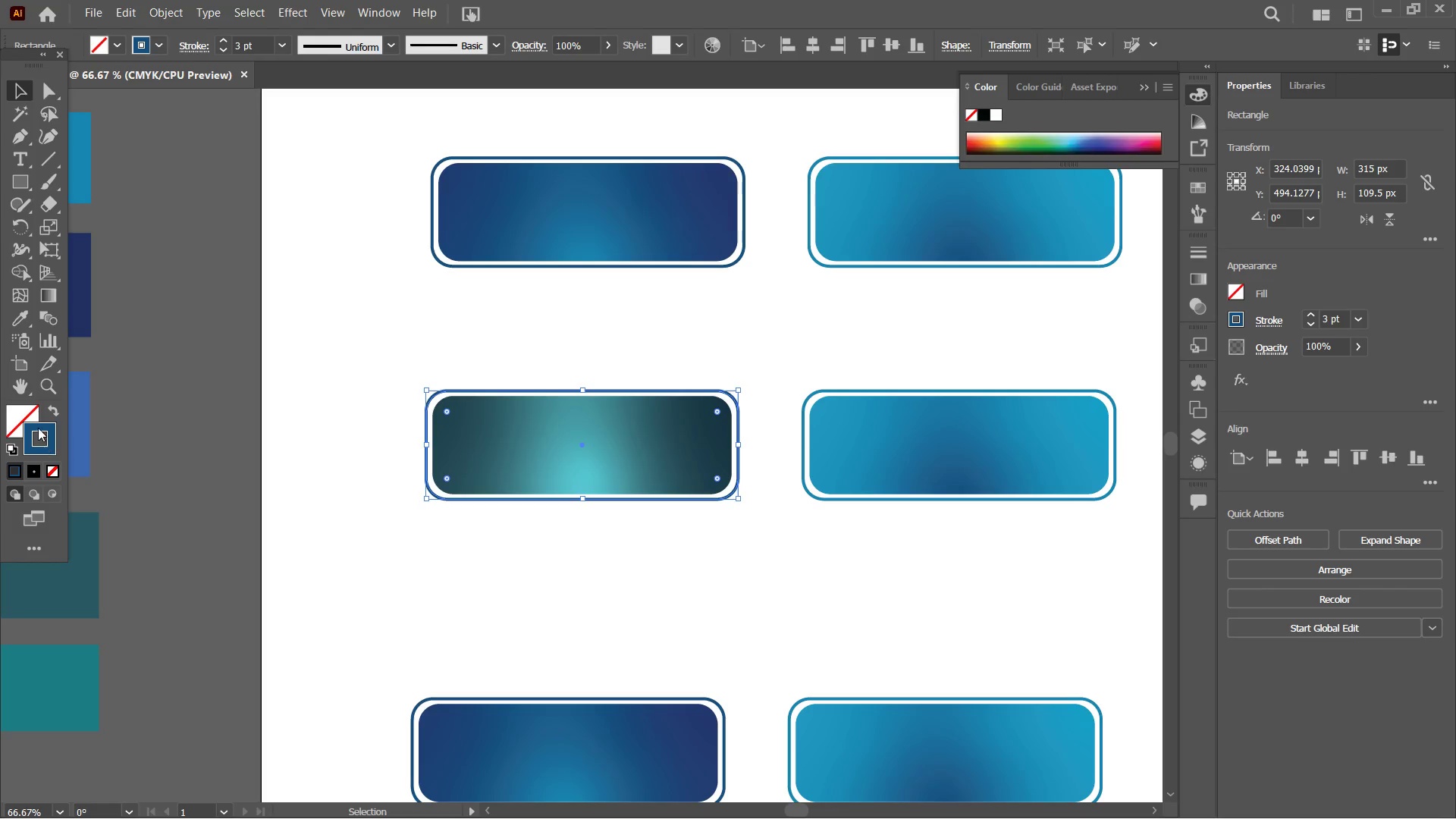 
left_click_drag(start_coordinate=[26, 365], to_coordinate=[24, 359])
 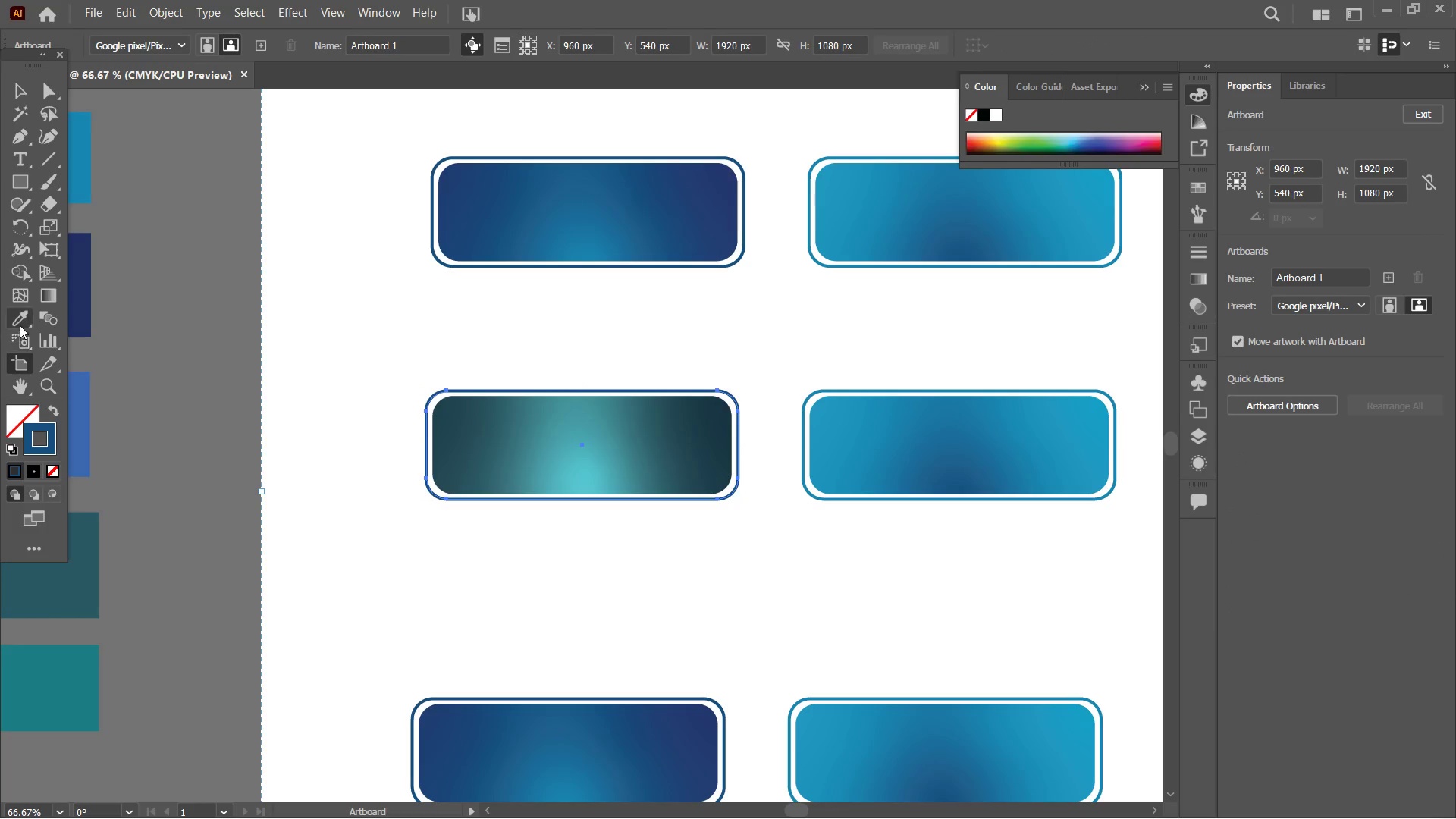 
left_click([20, 325])
 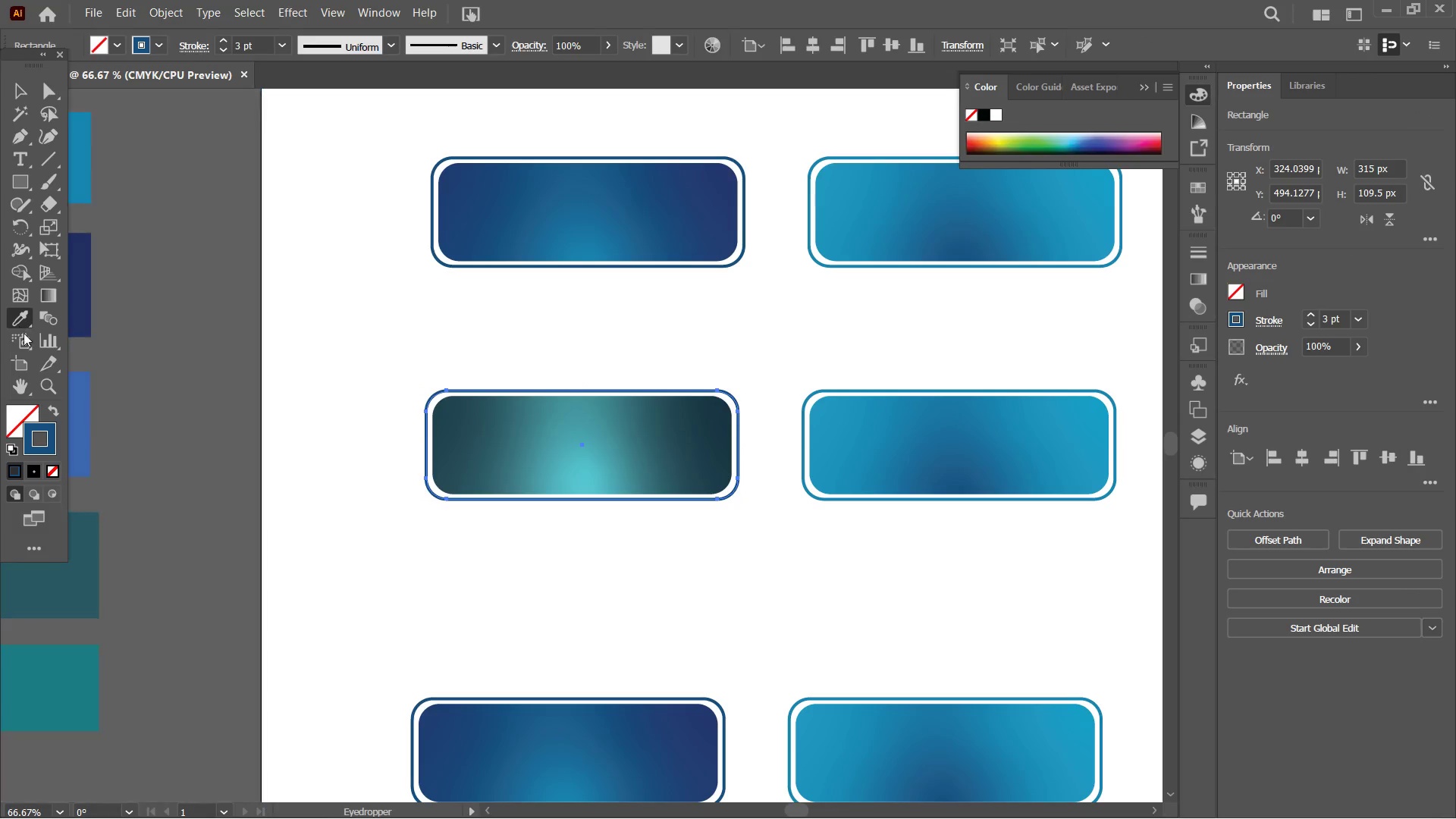 
left_click_drag(start_coordinate=[31, 353], to_coordinate=[111, 554])
 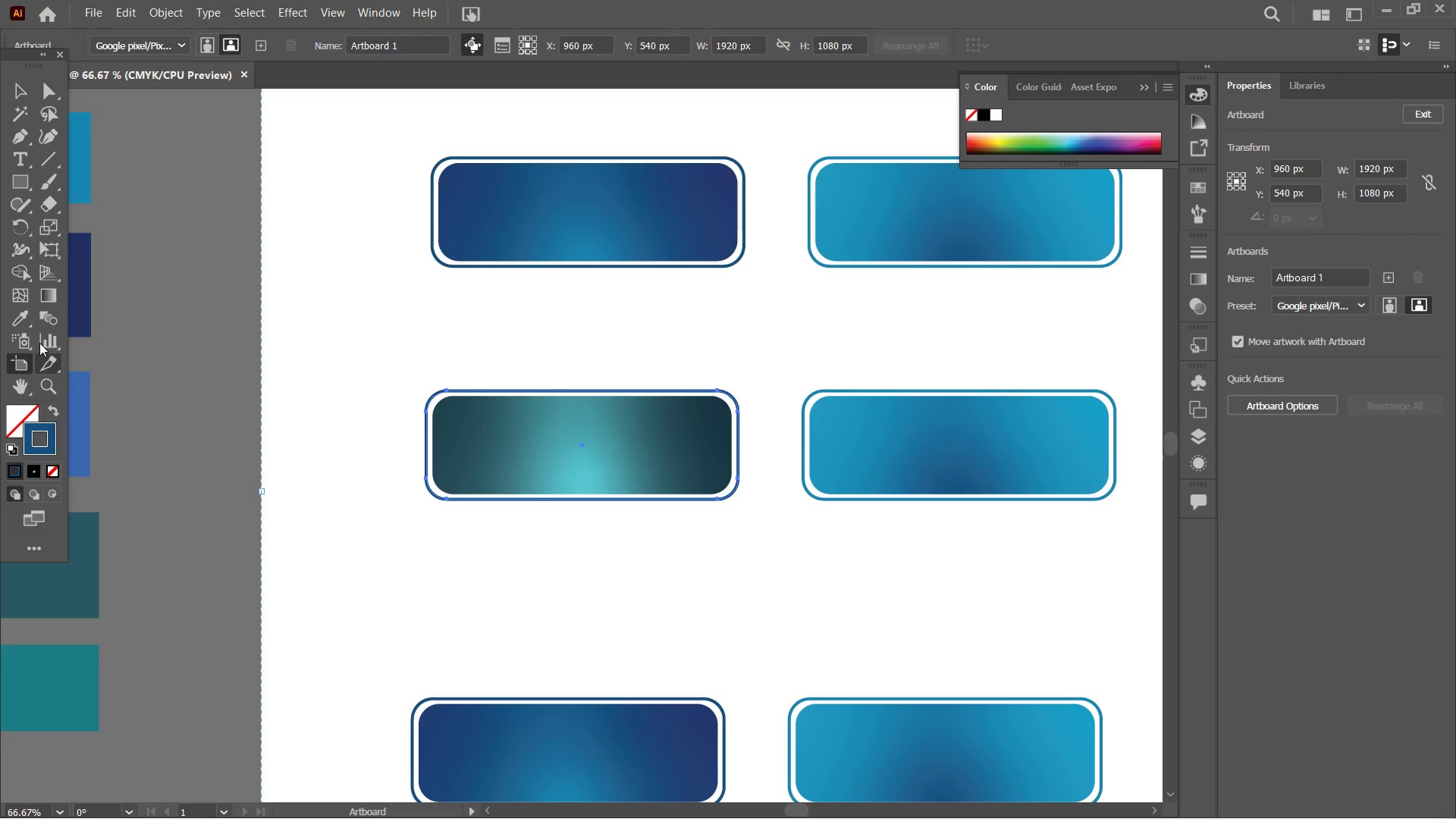 
left_click([23, 317])
 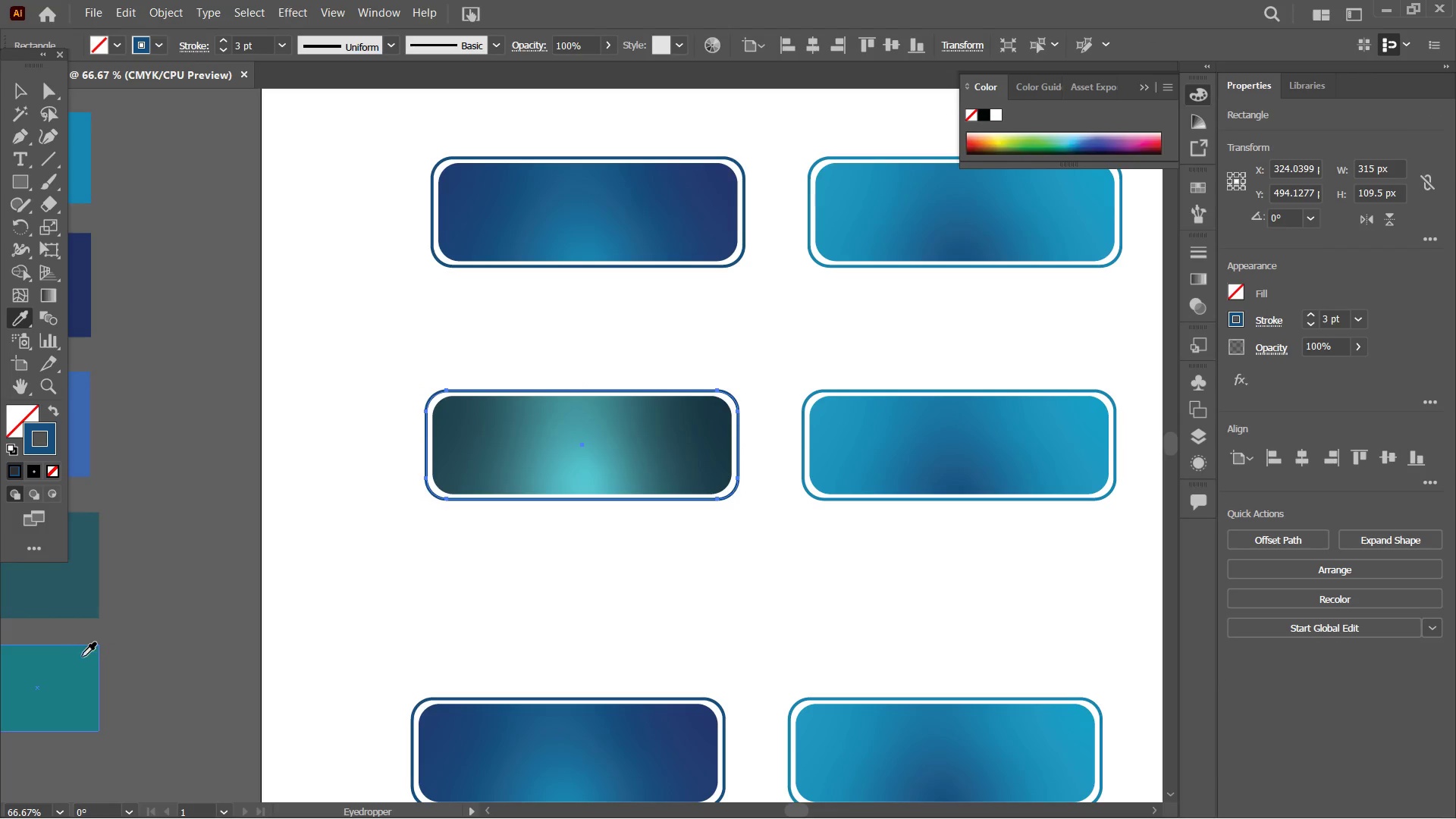 
left_click([80, 666])
 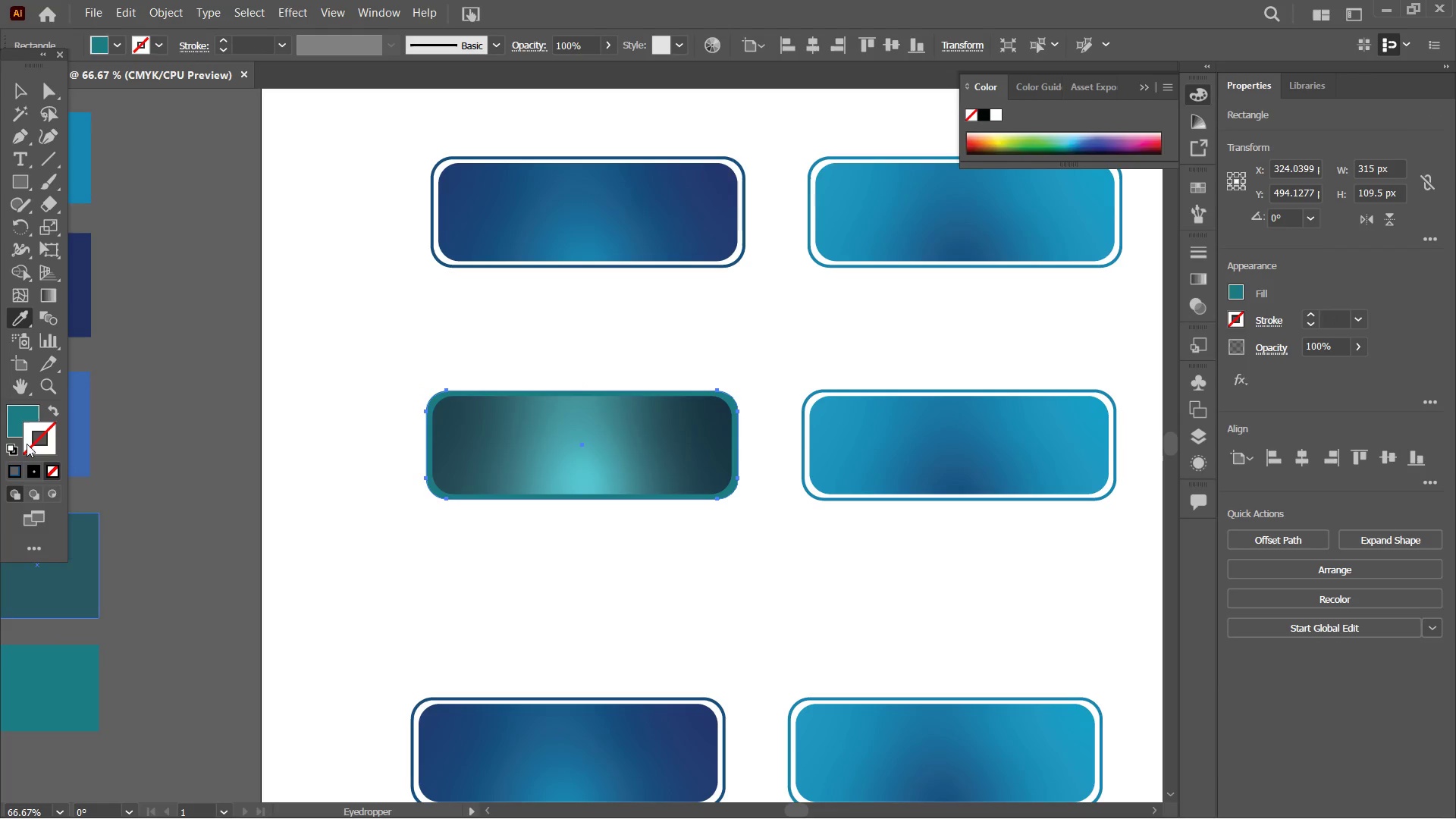 
left_click([20, 428])
 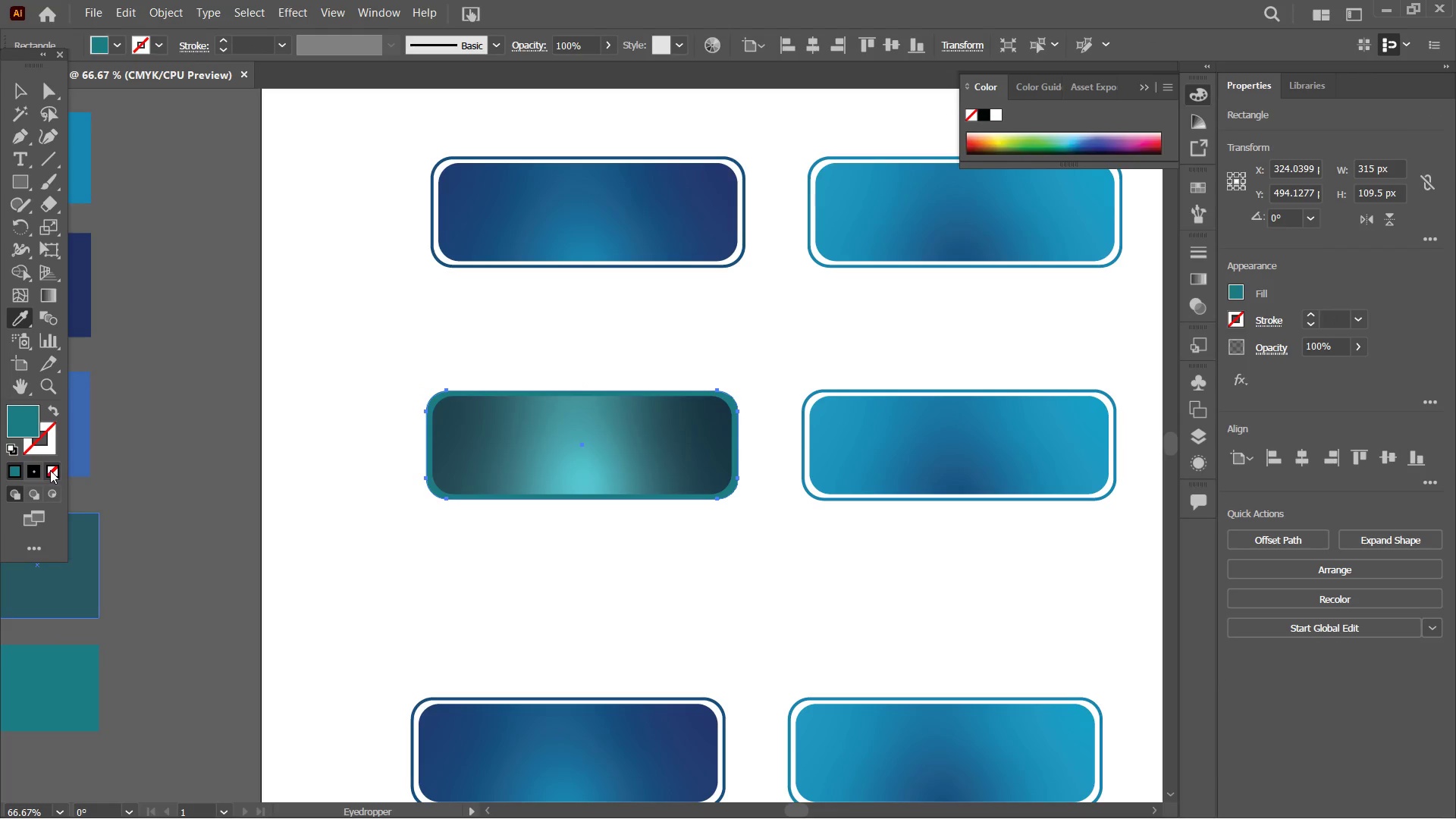 
double_click([39, 447])
 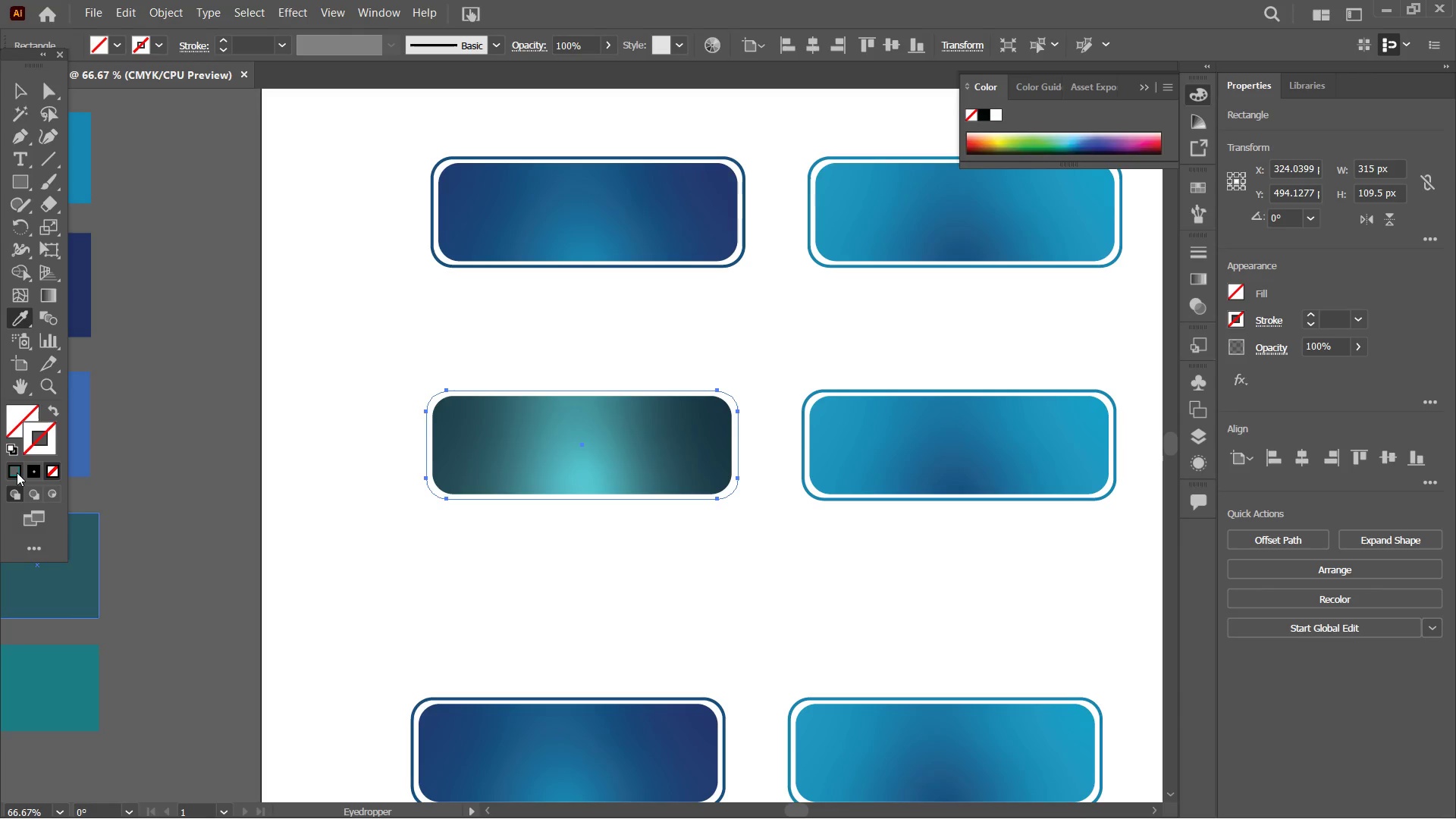 
left_click([17, 472])
 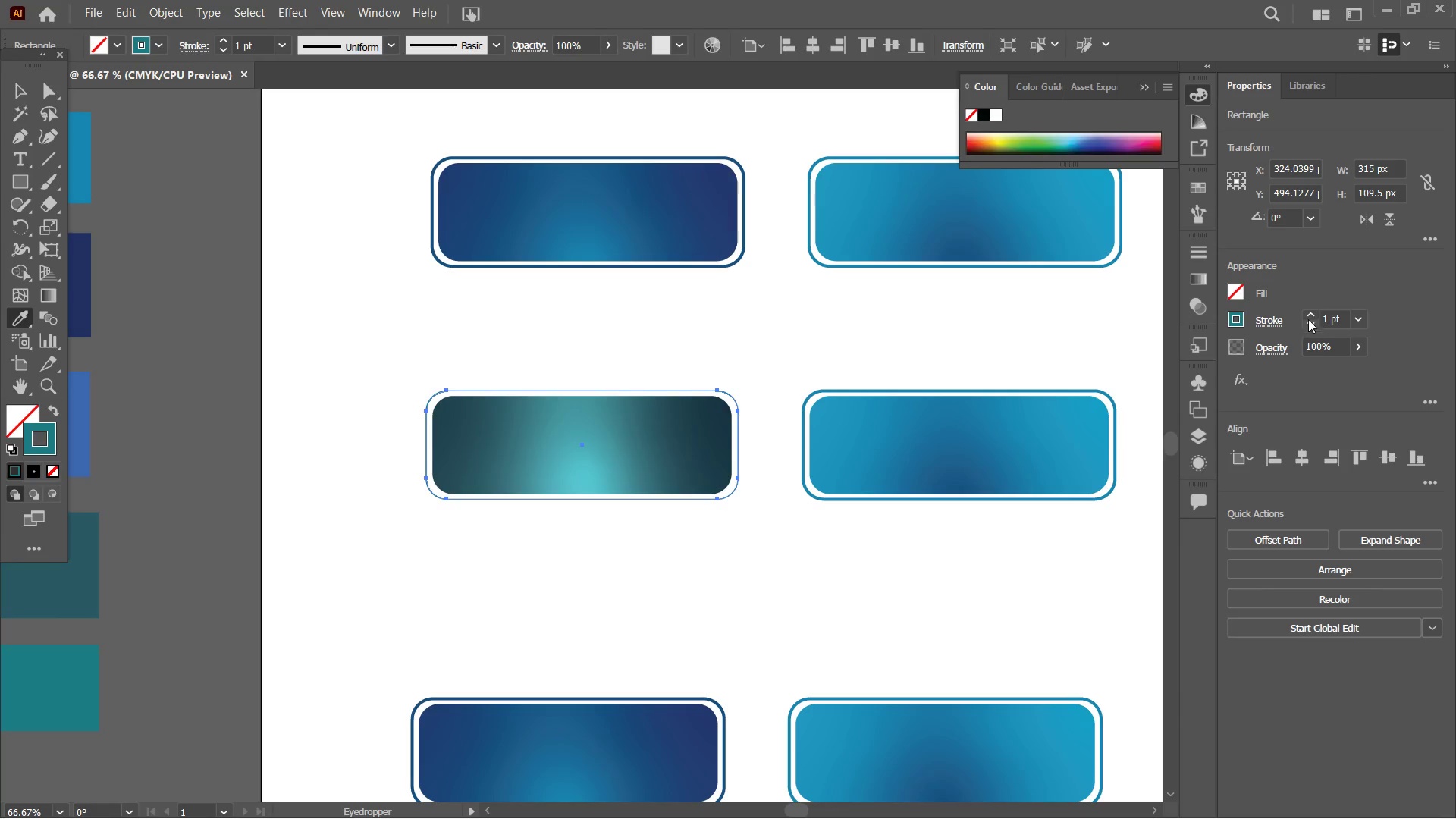 
double_click([1308, 316])
 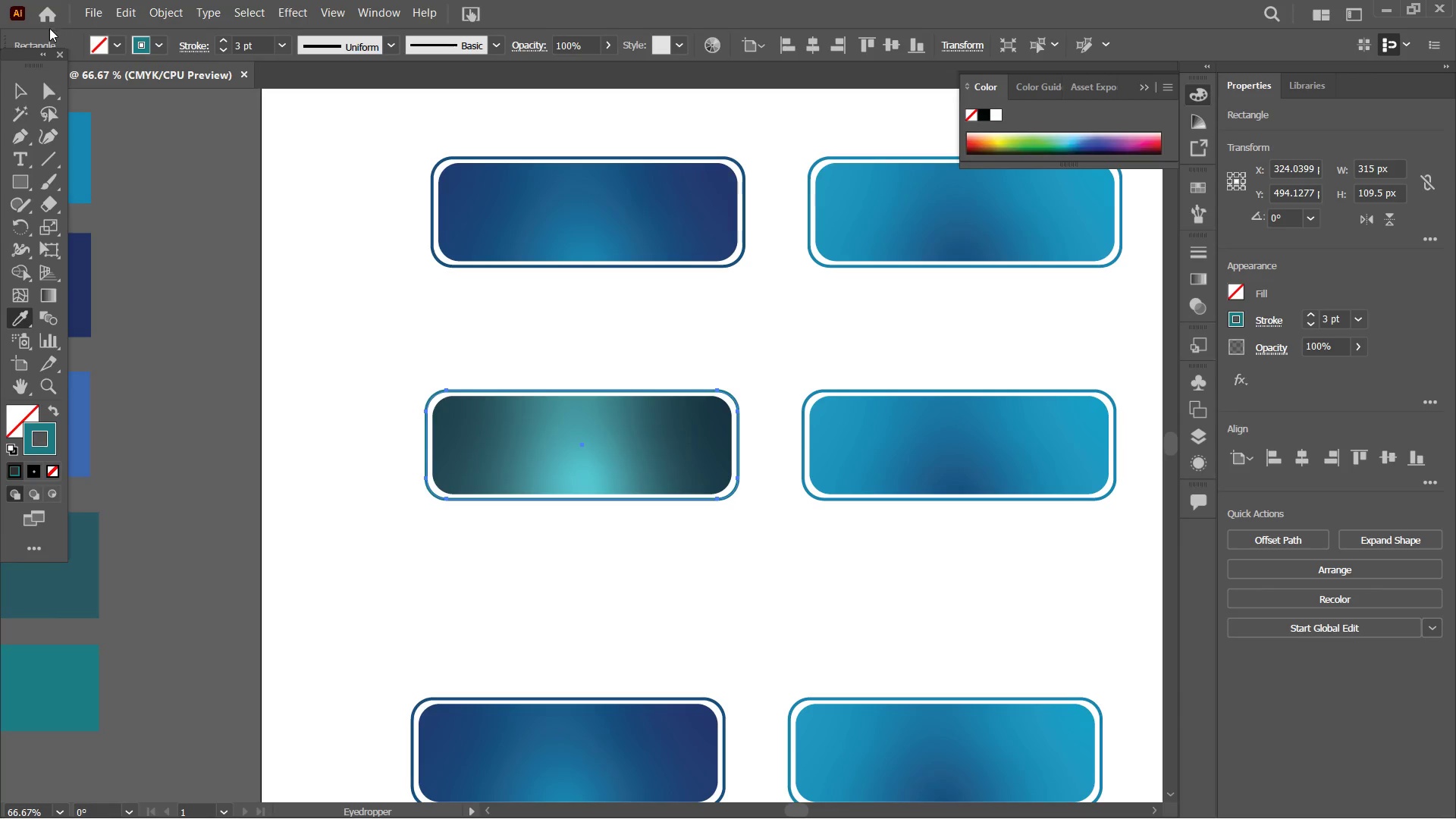 
left_click_drag(start_coordinate=[19, 89], to_coordinate=[23, 93])
 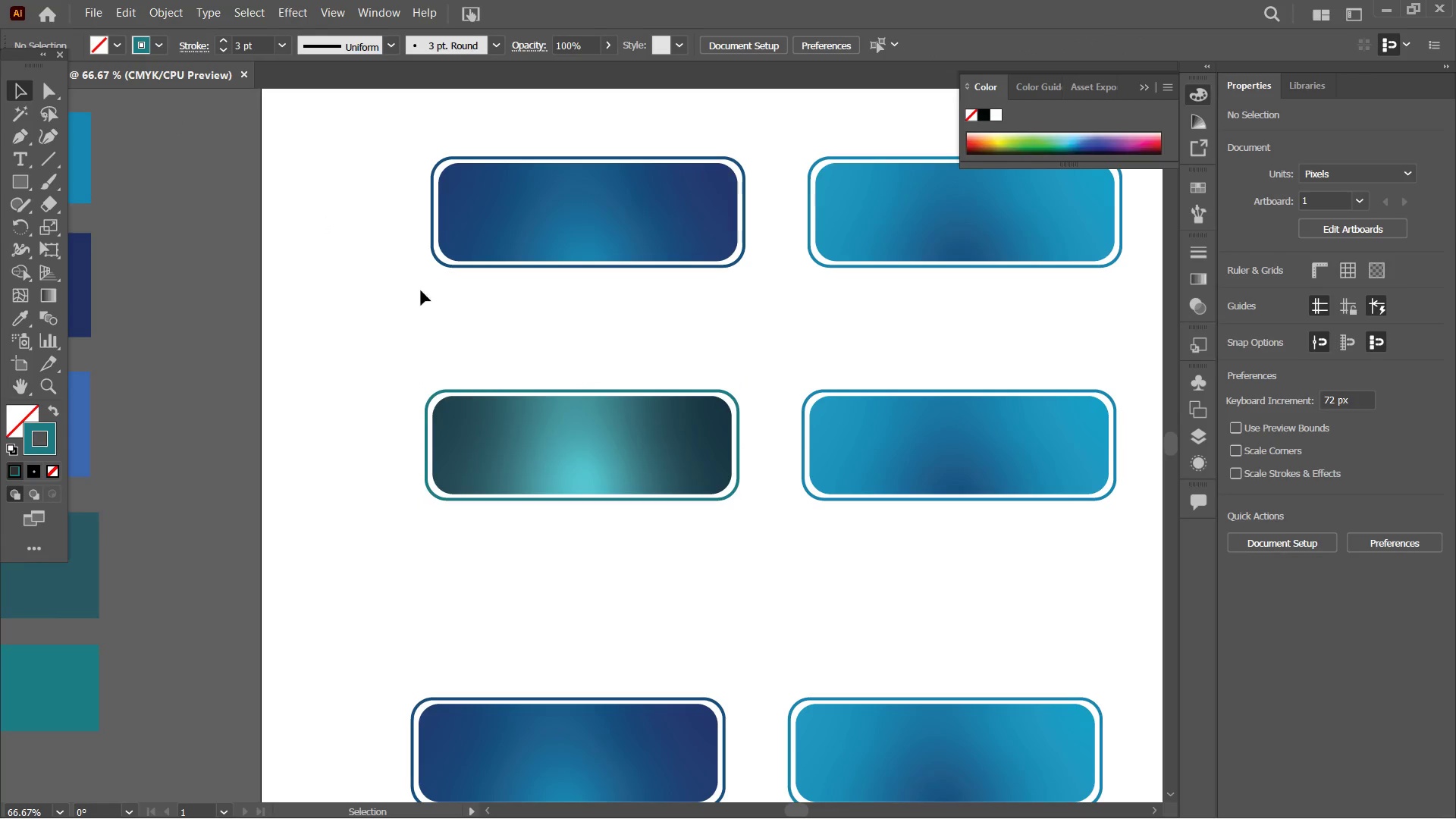 
hold_key(key=Space, duration=1.53)
 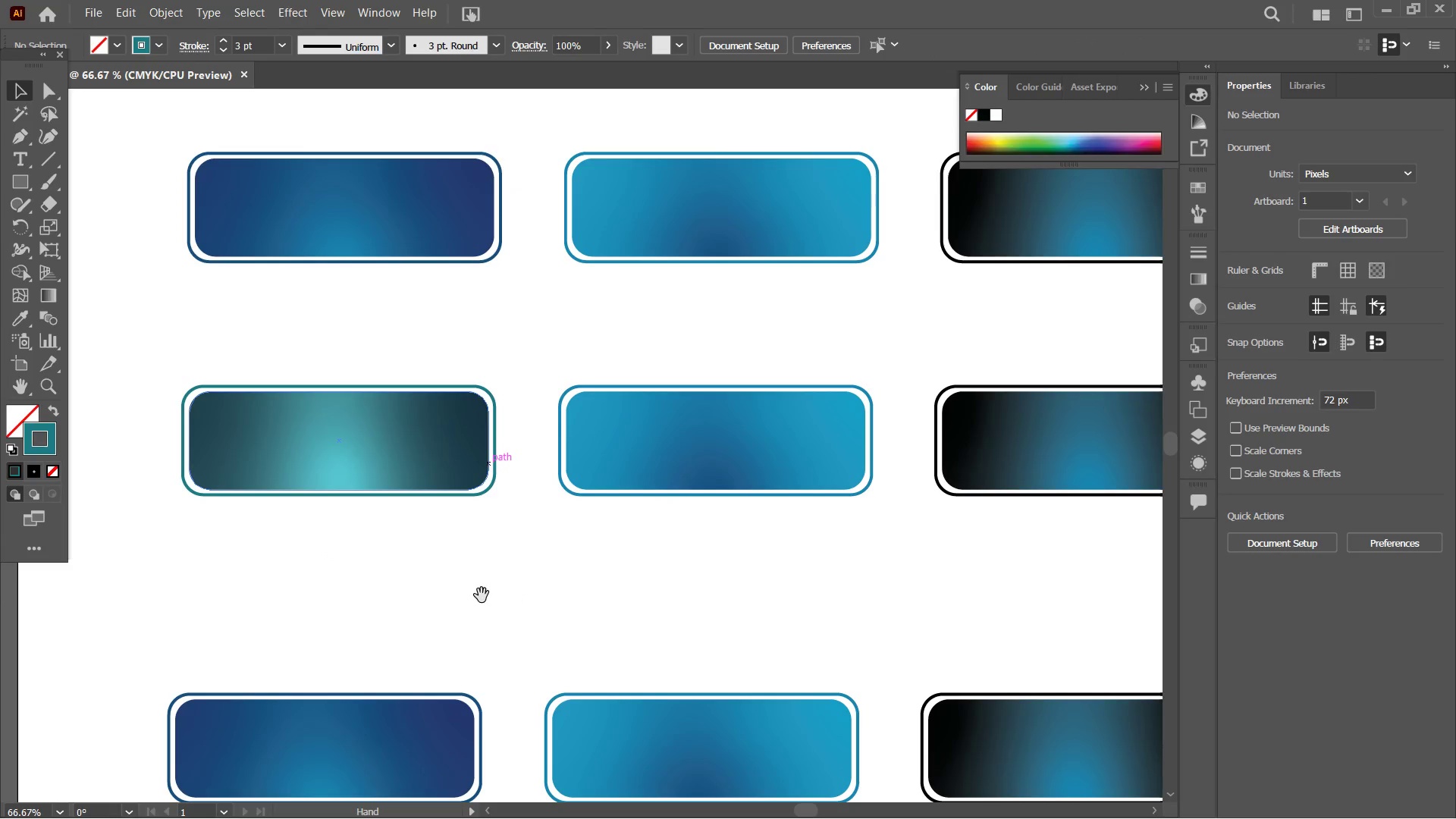 
left_click_drag(start_coordinate=[535, 565], to_coordinate=[292, 561])
 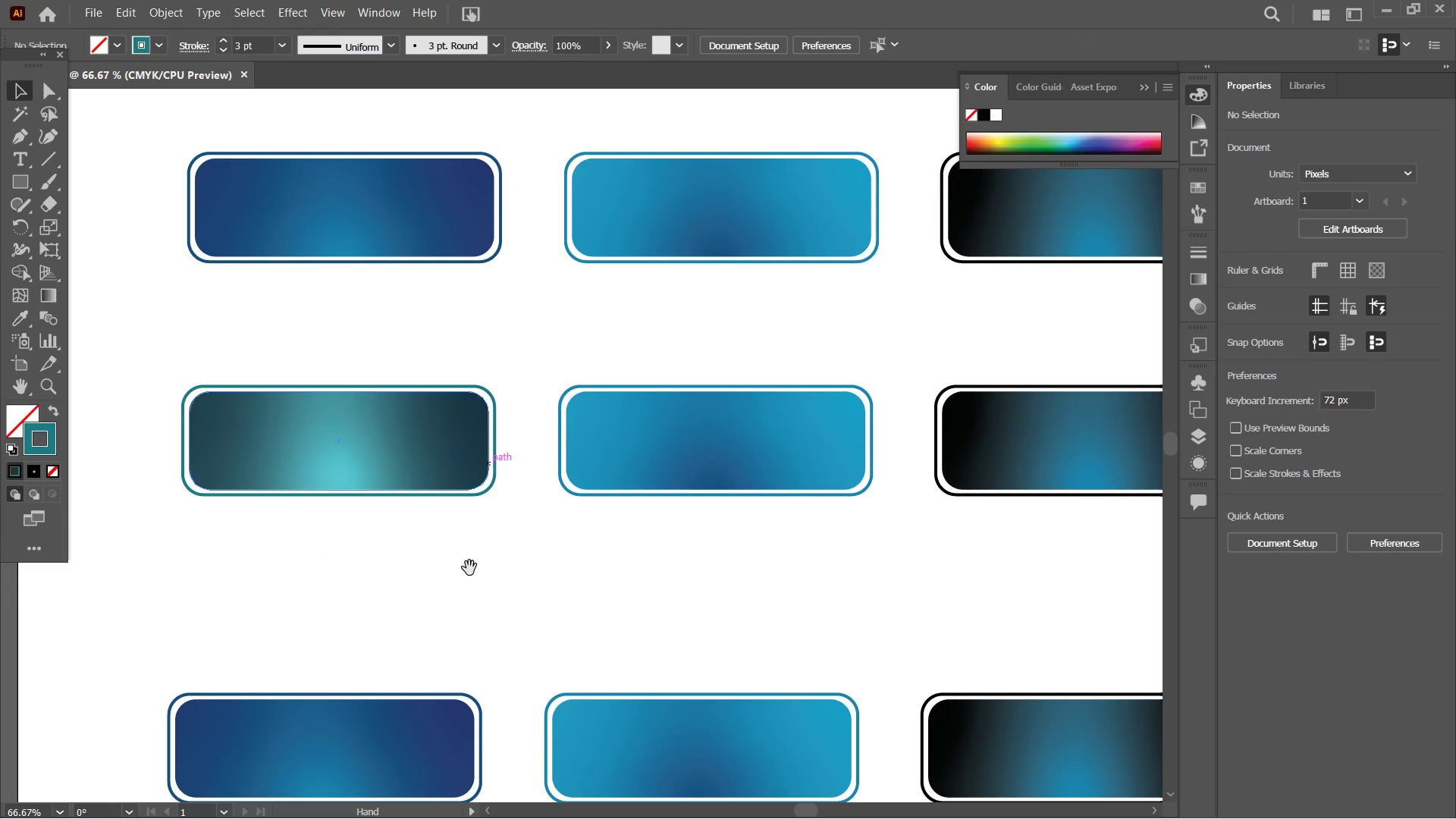 
hold_key(key=Space, duration=1.52)
 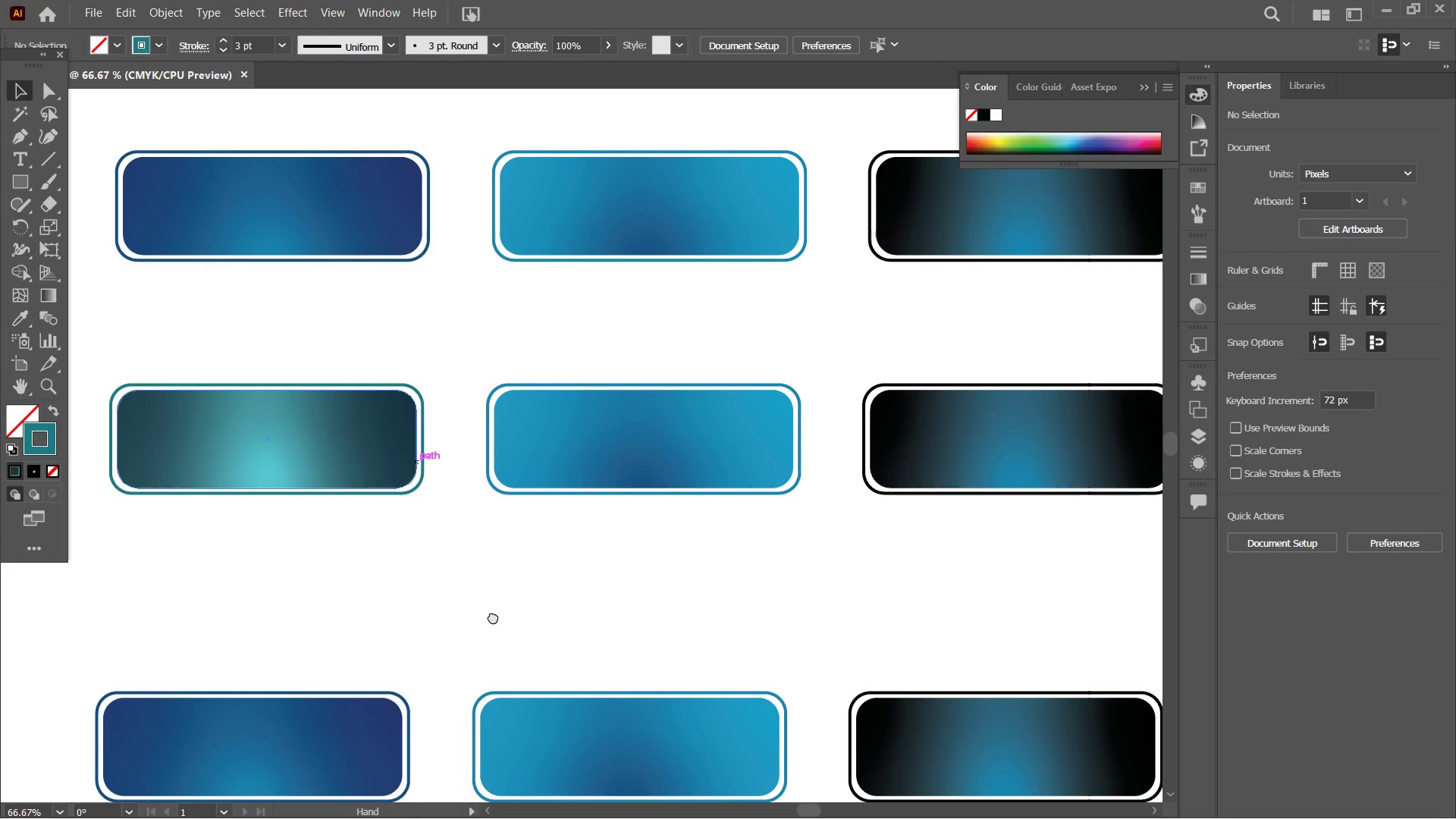 
left_click_drag(start_coordinate=[565, 618], to_coordinate=[444, 617])
 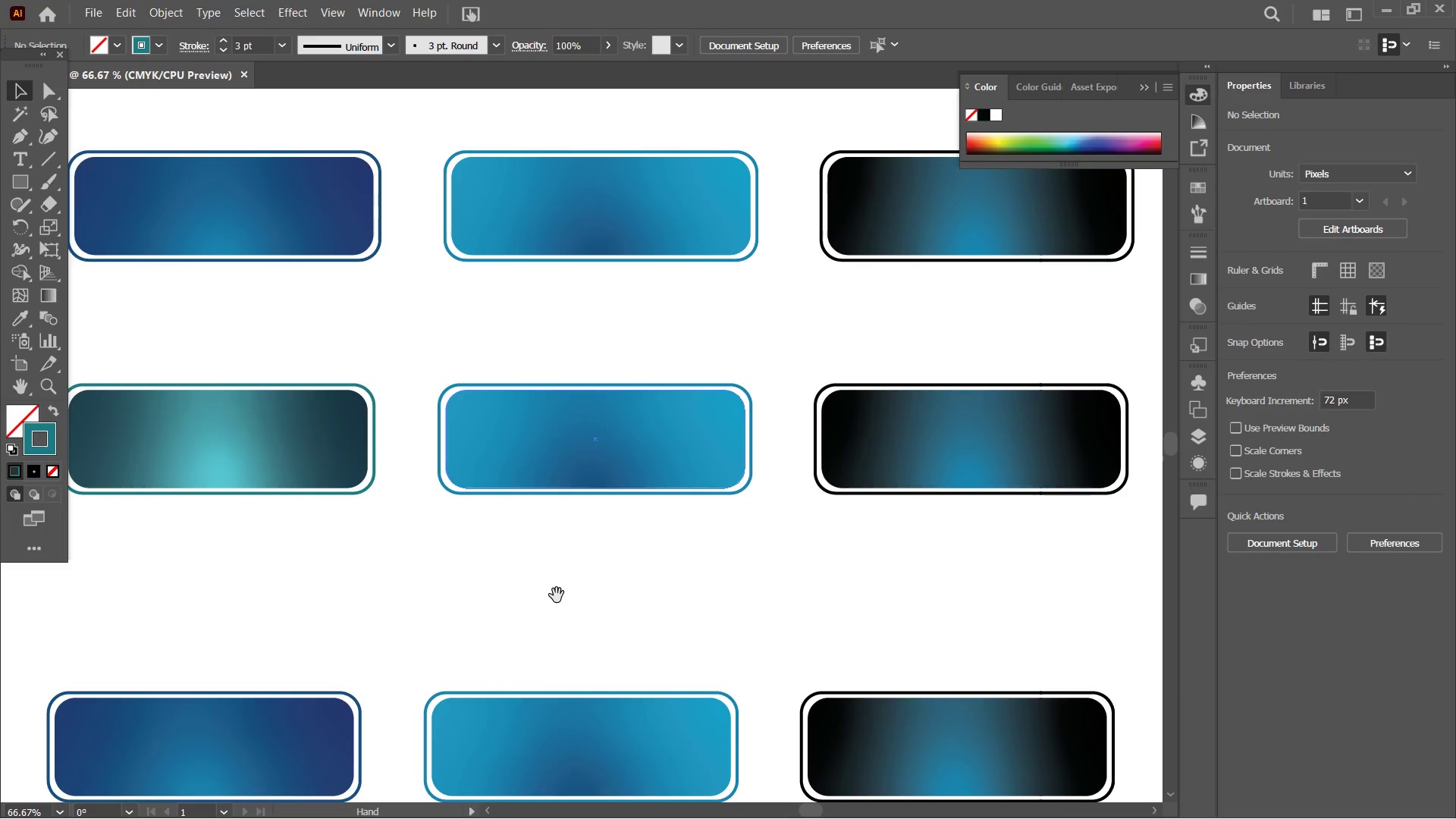 
hold_key(key=Space, duration=1.5)
 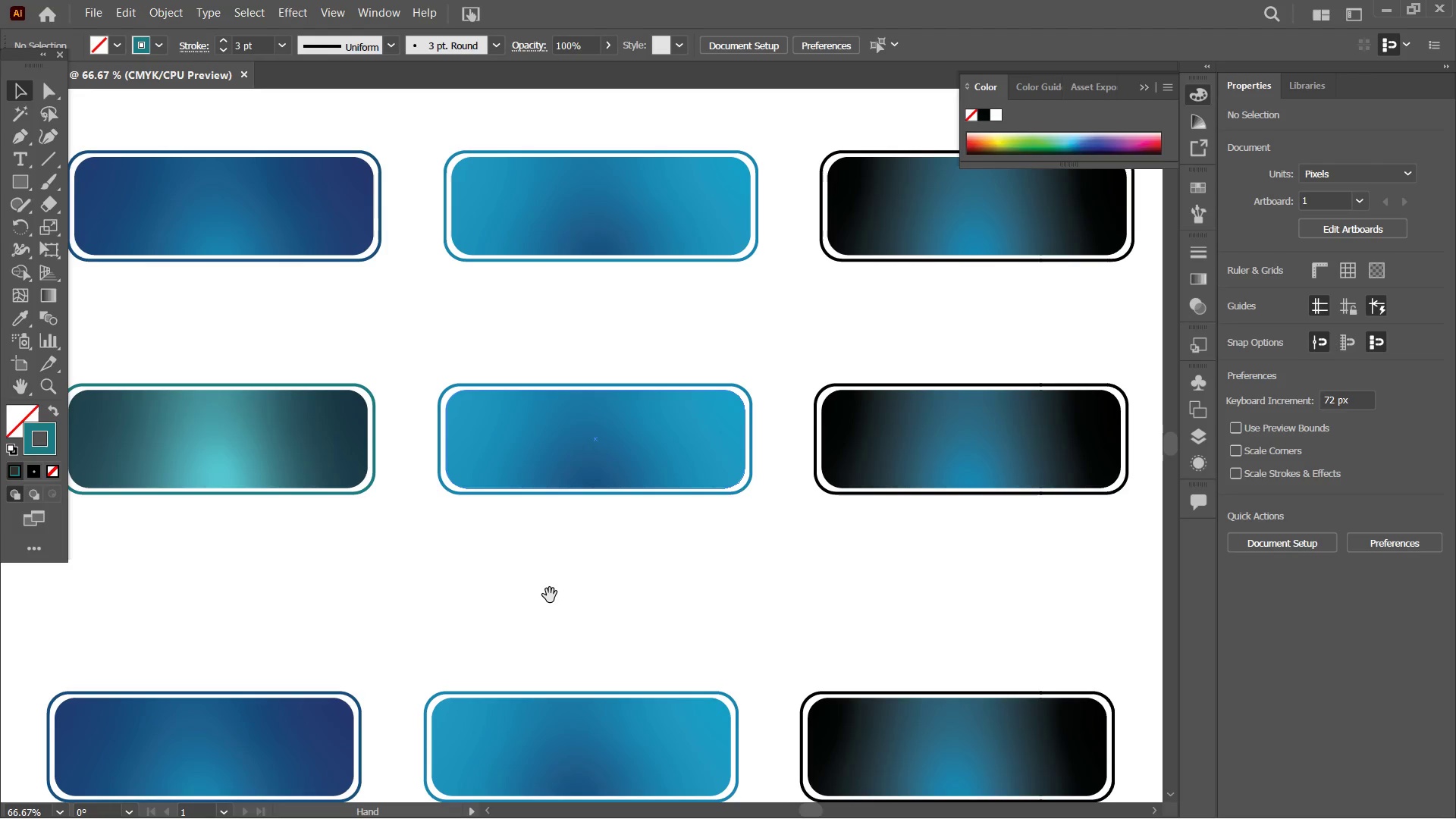 
hold_key(key=Space, duration=1.5)
 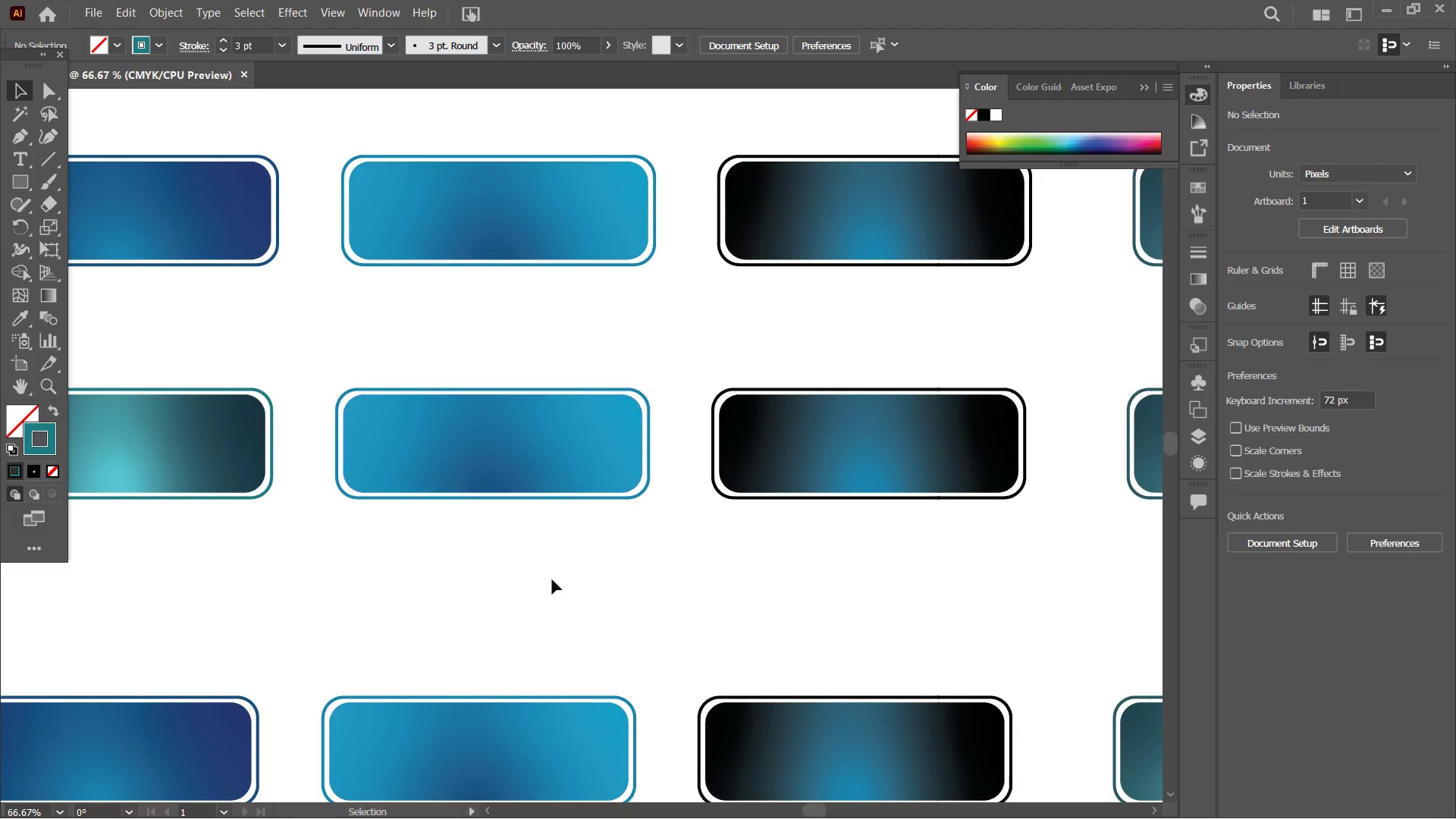 
left_click_drag(start_coordinate=[652, 593], to_coordinate=[550, 598])
 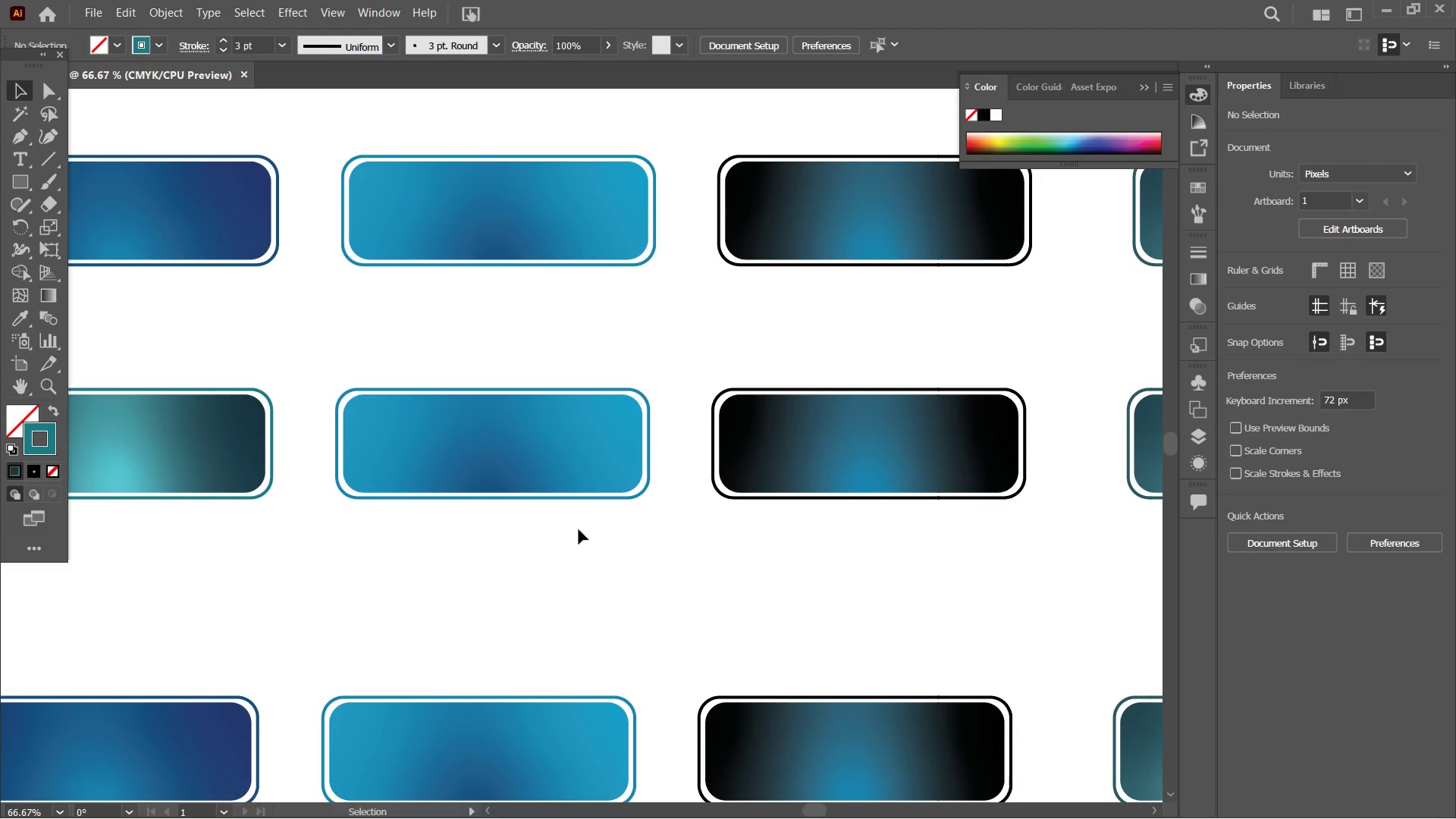 
hold_key(key=Space, duration=0.42)
 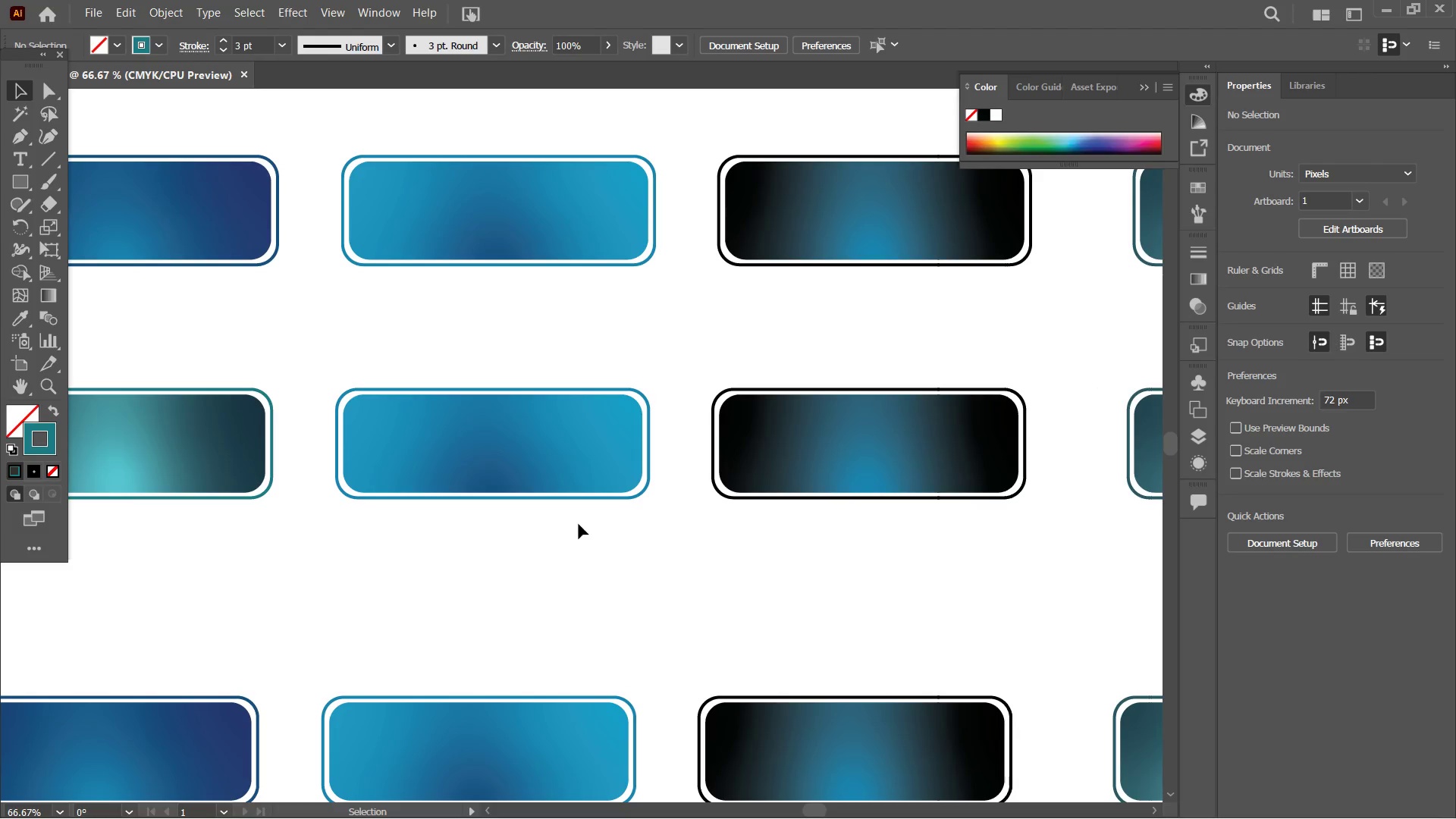 
left_click([551, 488])
 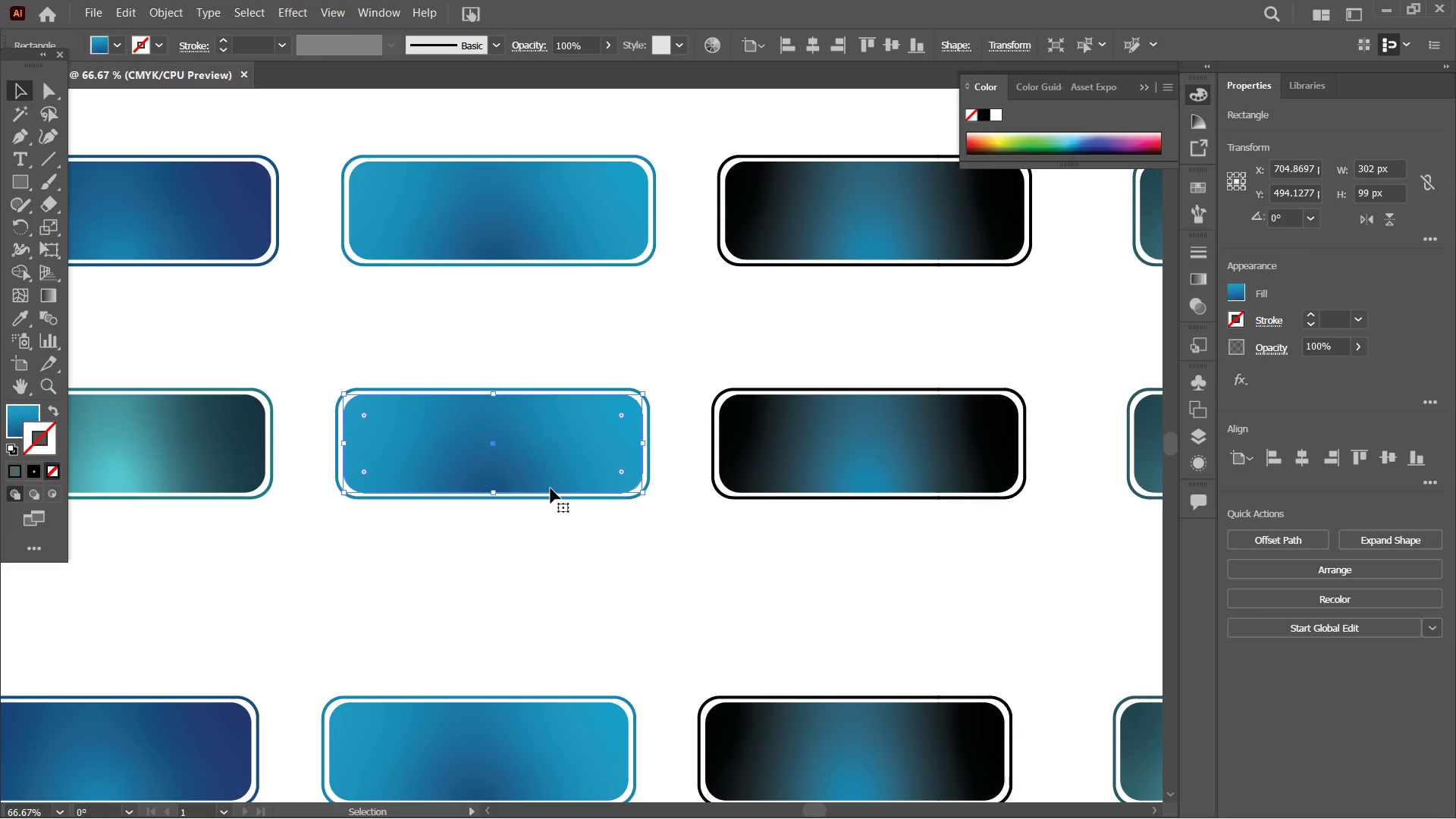 
left_click([551, 488])
 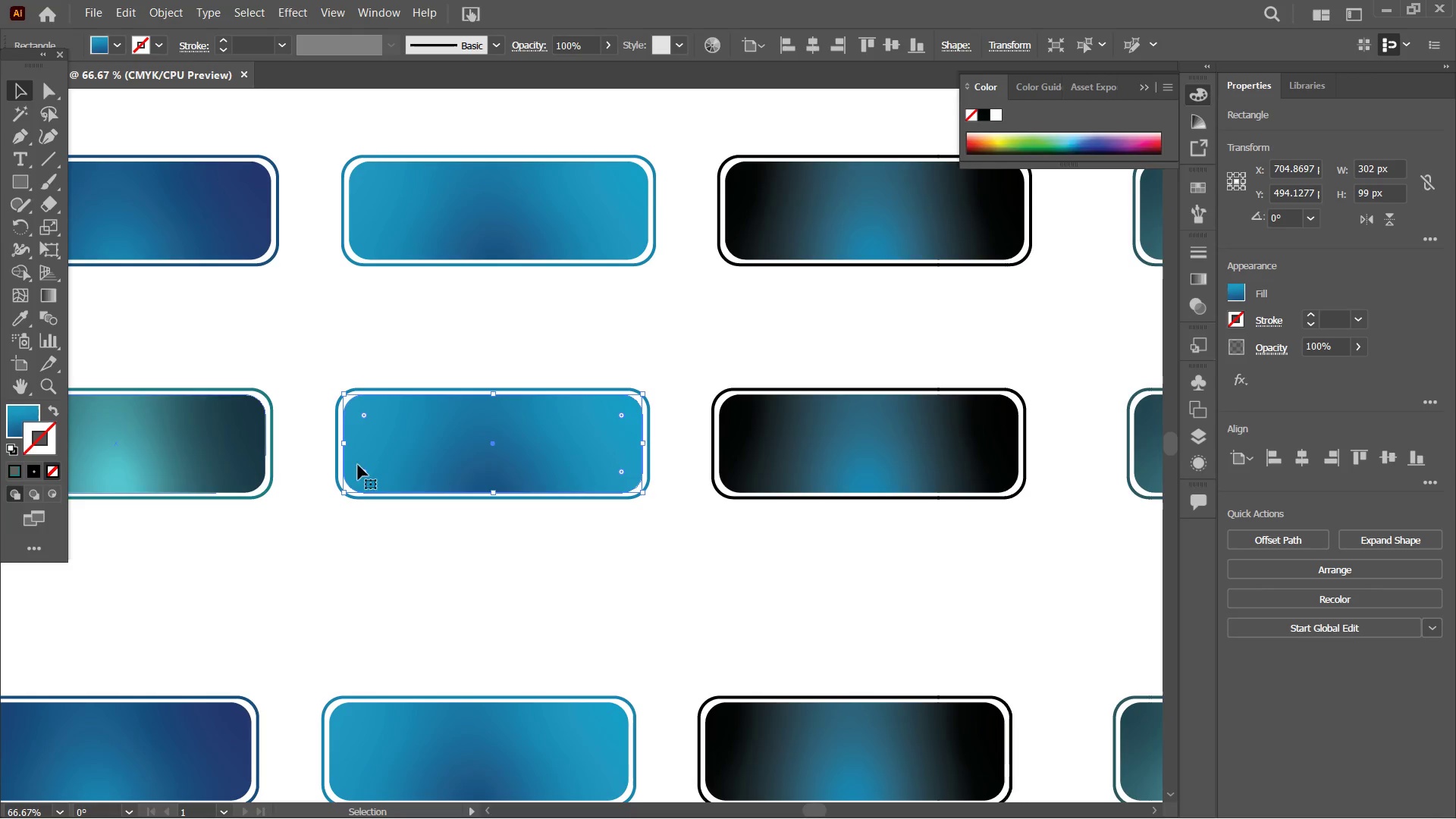 
left_click([19, 419])
 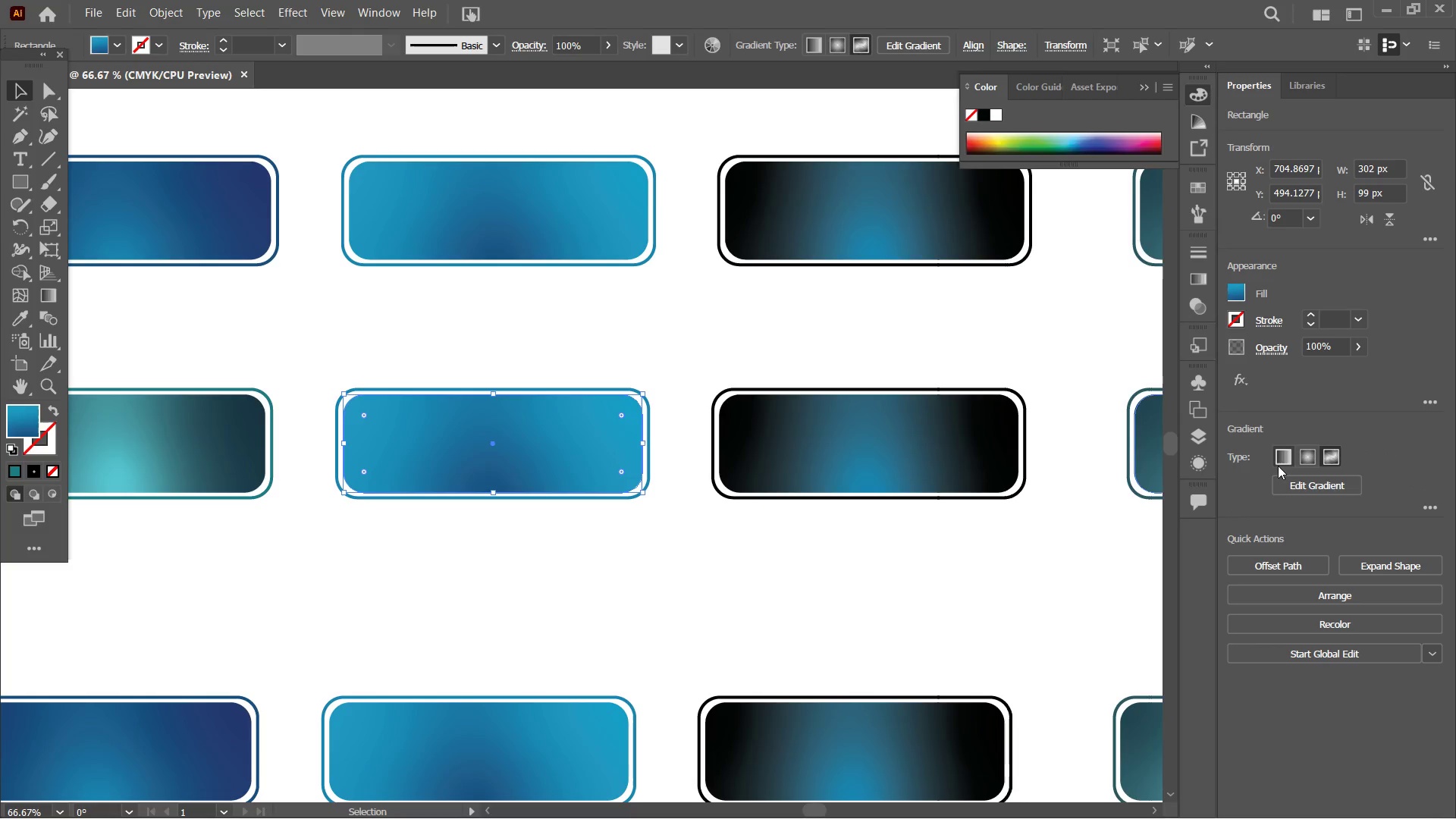 
left_click([1296, 486])
 